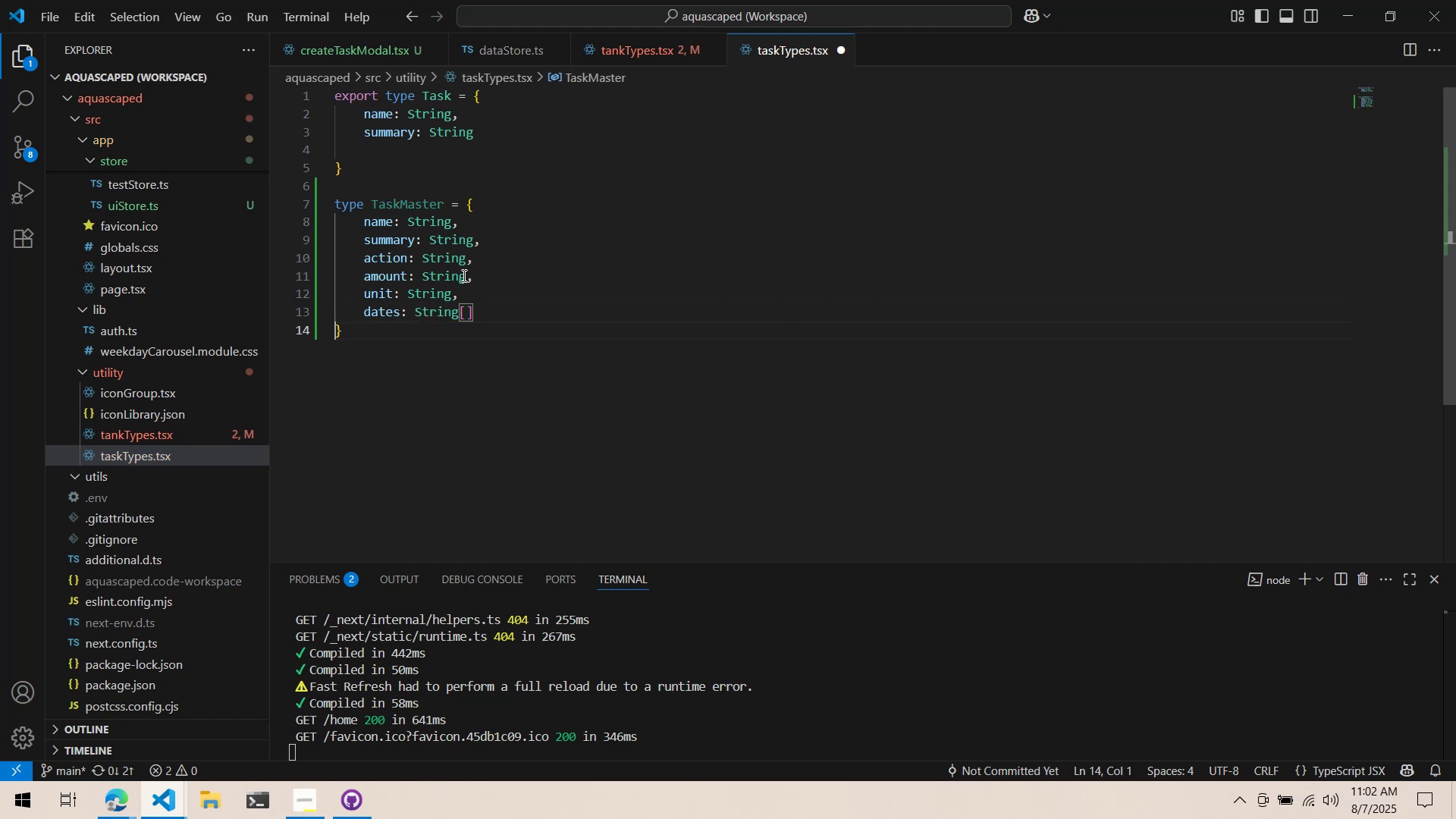 
 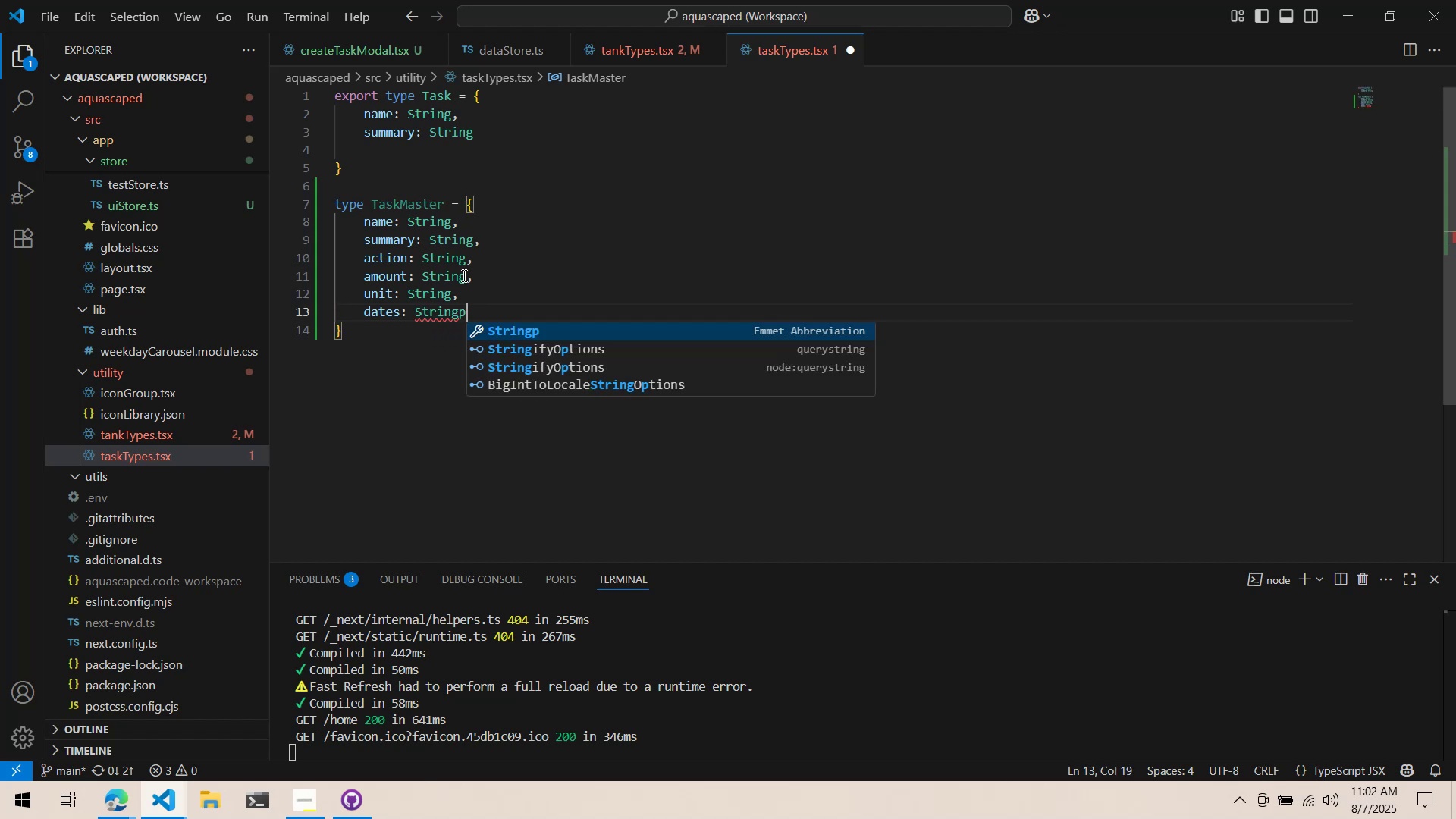 
key(ArrowRight)
 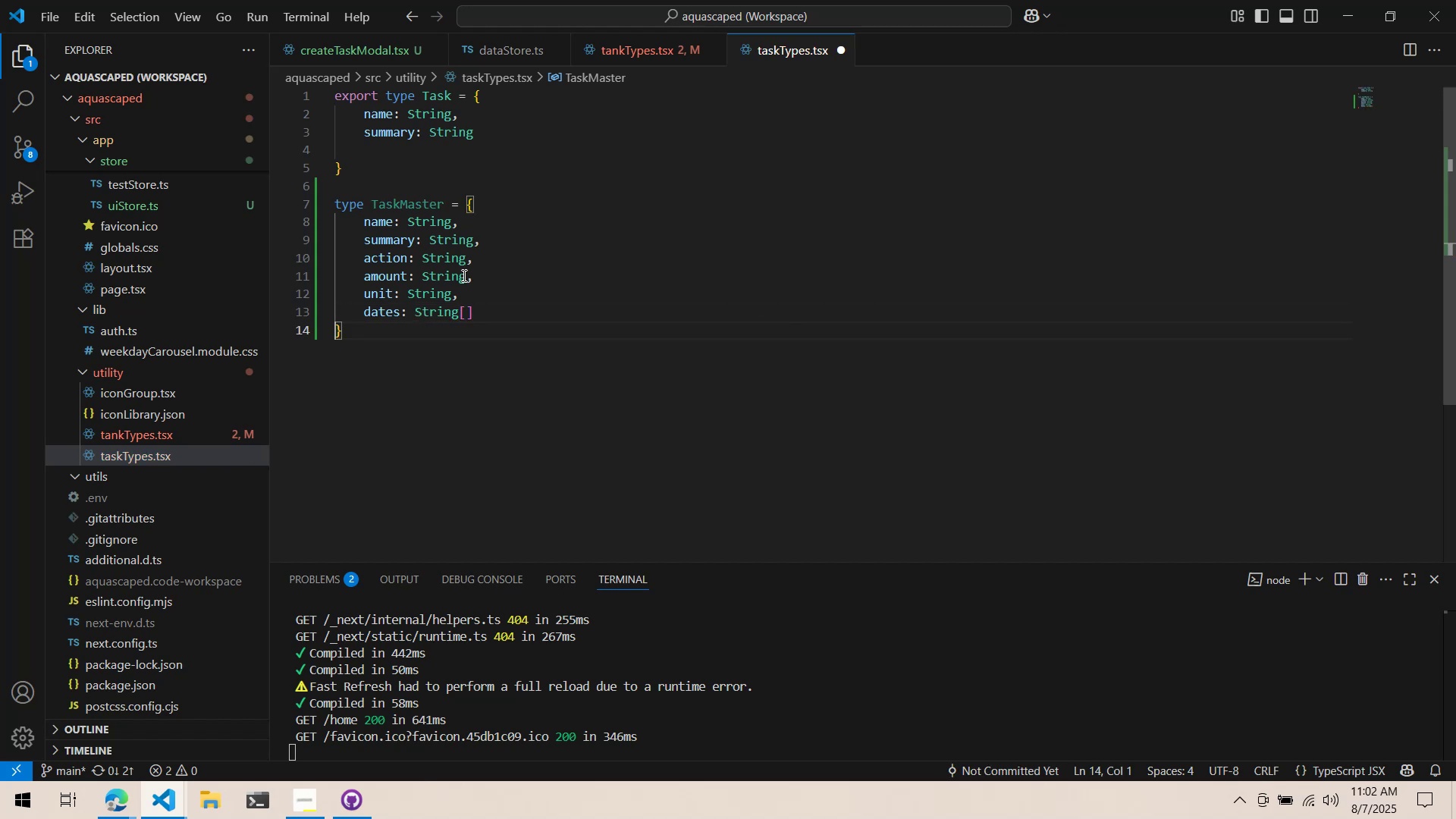 
key(Control+ControlLeft)
 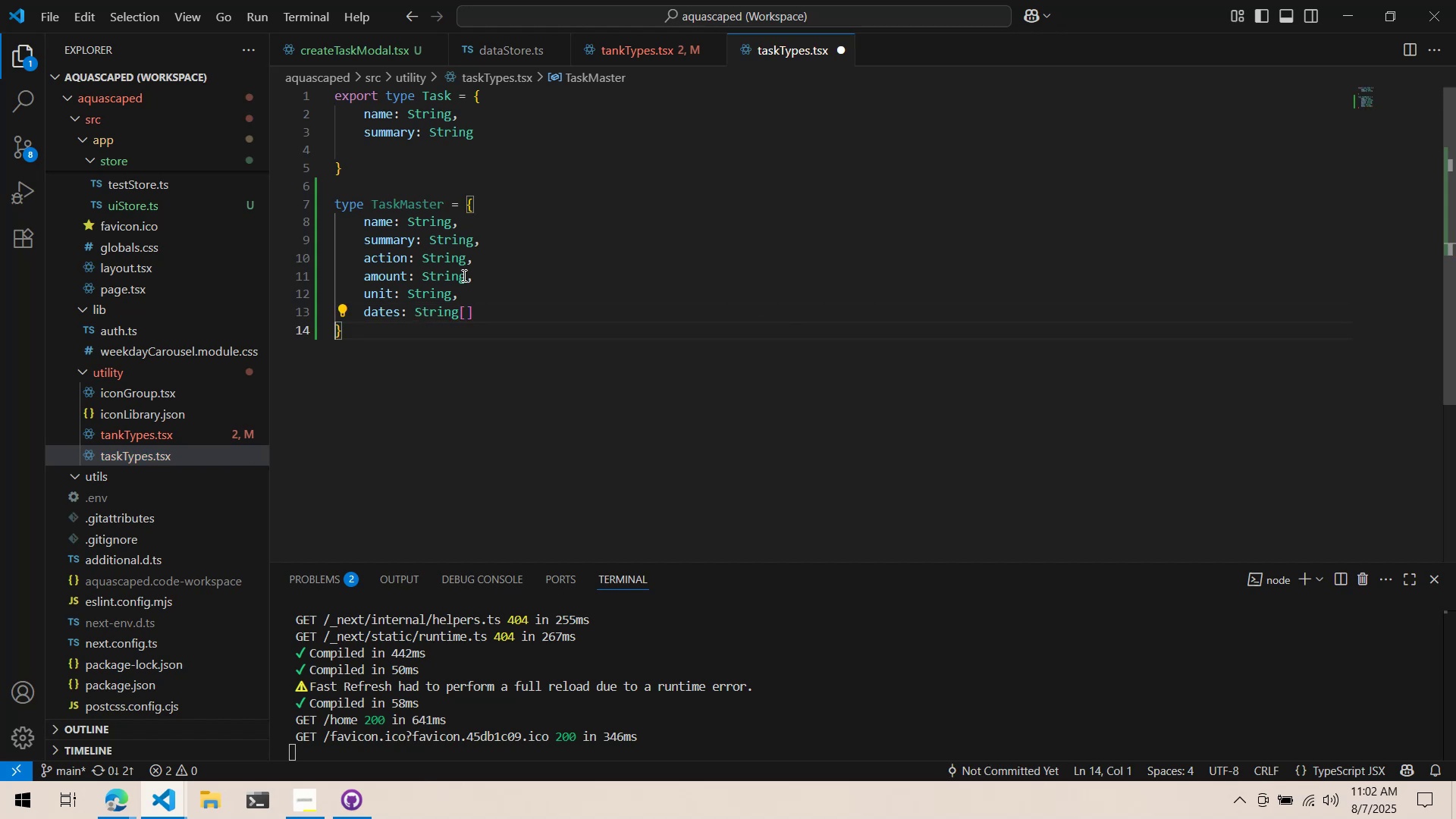 
key(Control+S)
 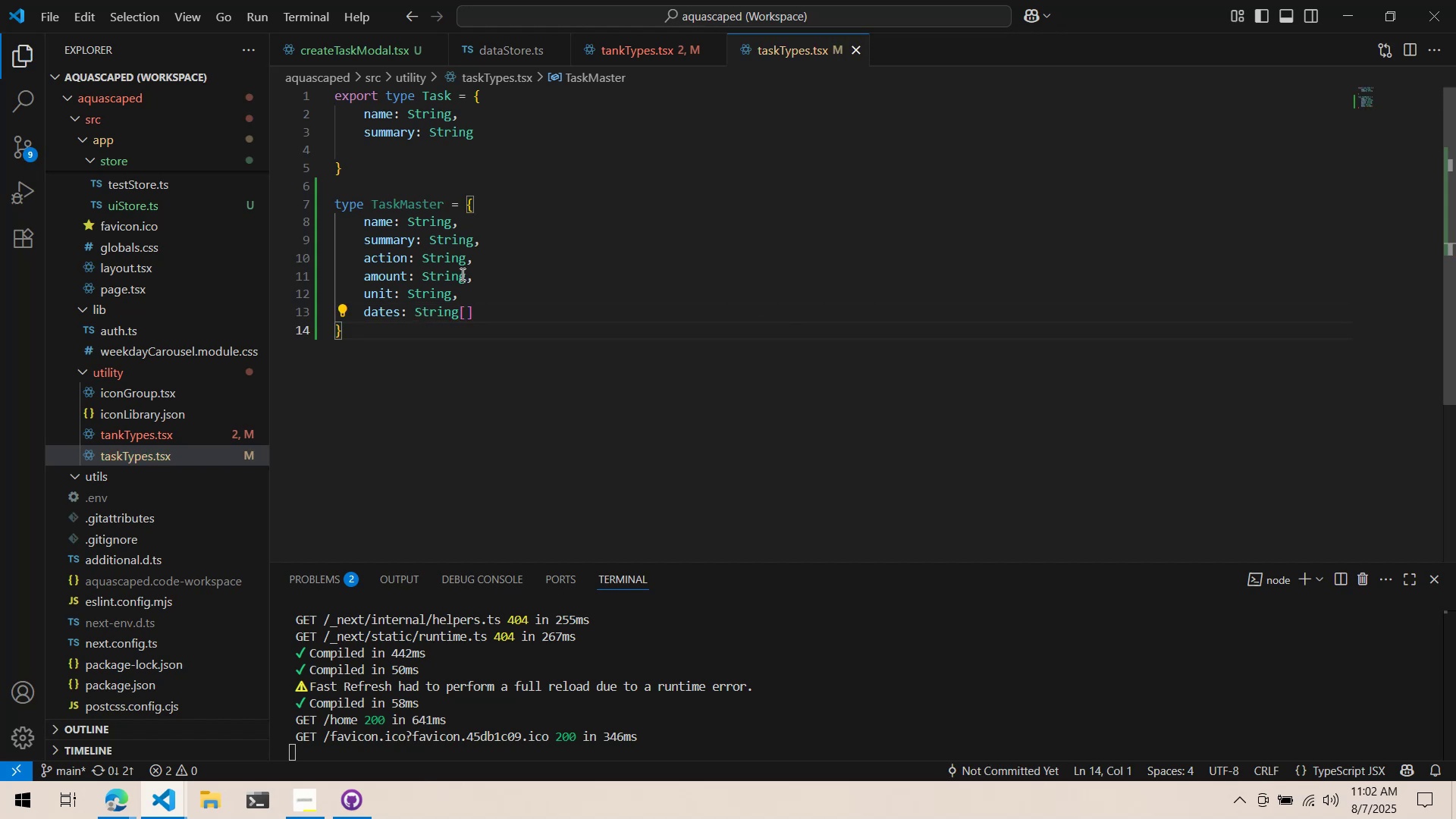 
left_click([578, 152])
 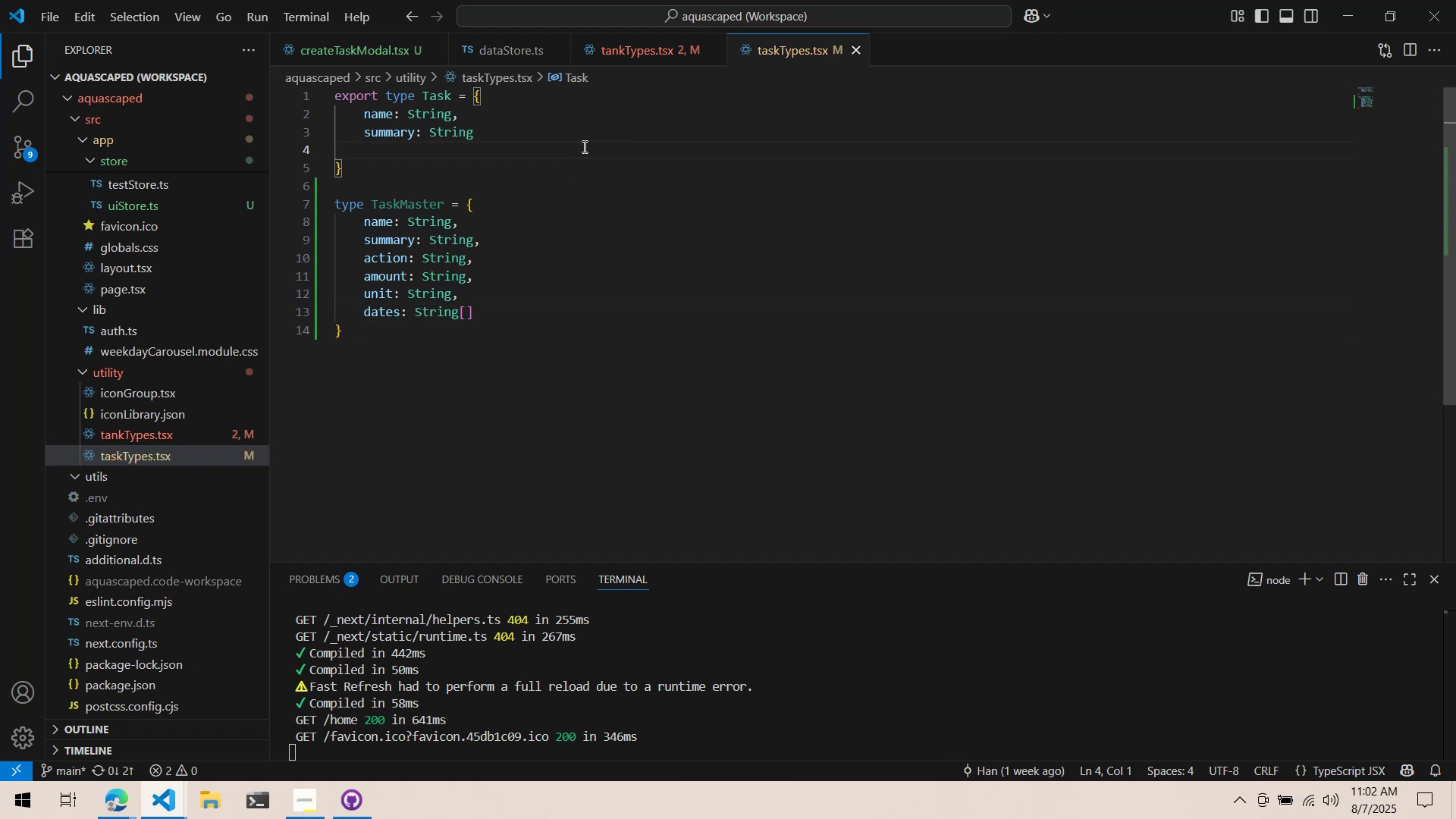 
key(Tab)
type(dateDue: String)
 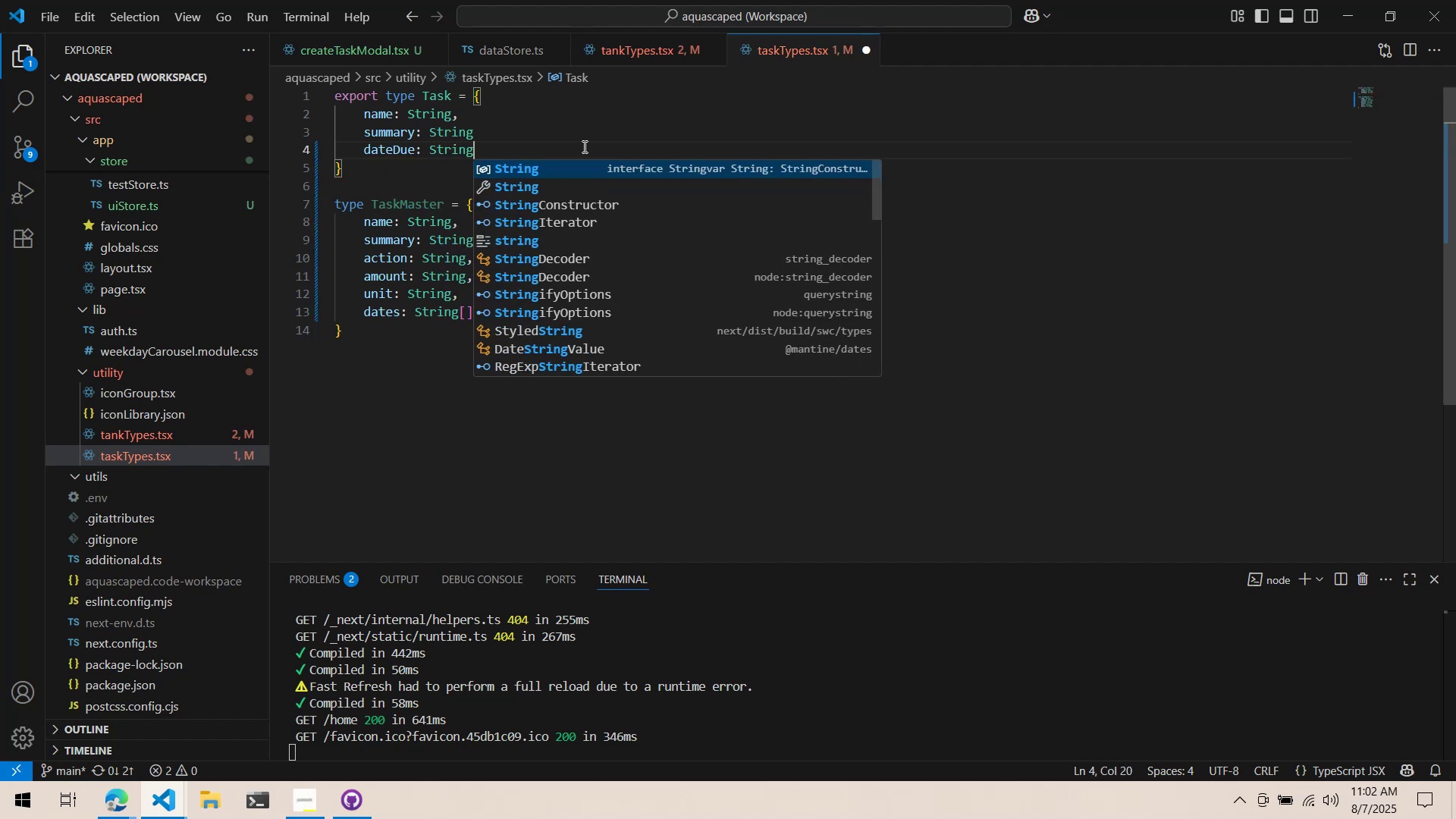 
key(Control+ControlLeft)
 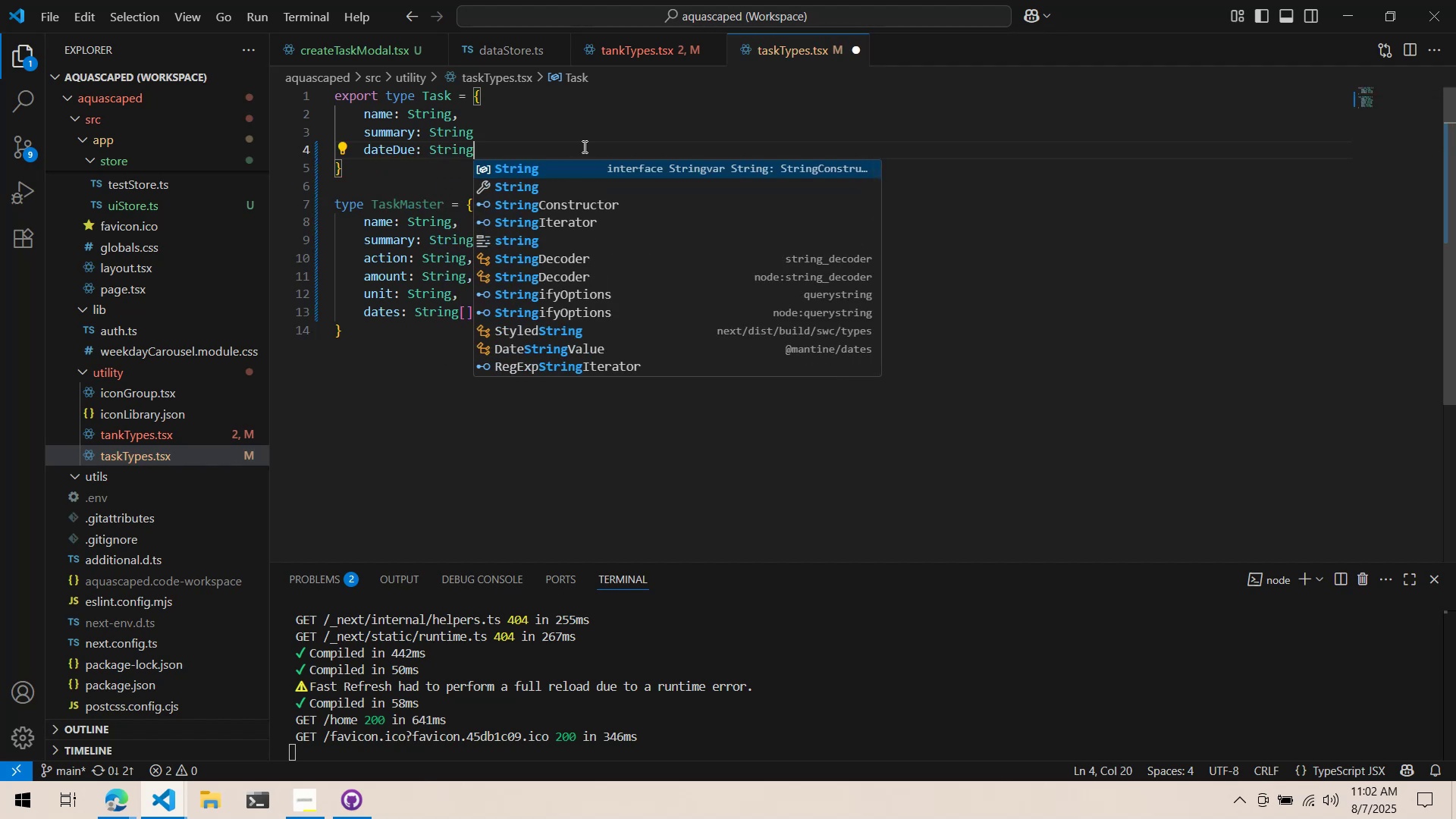 
key(Control+Backspace)
 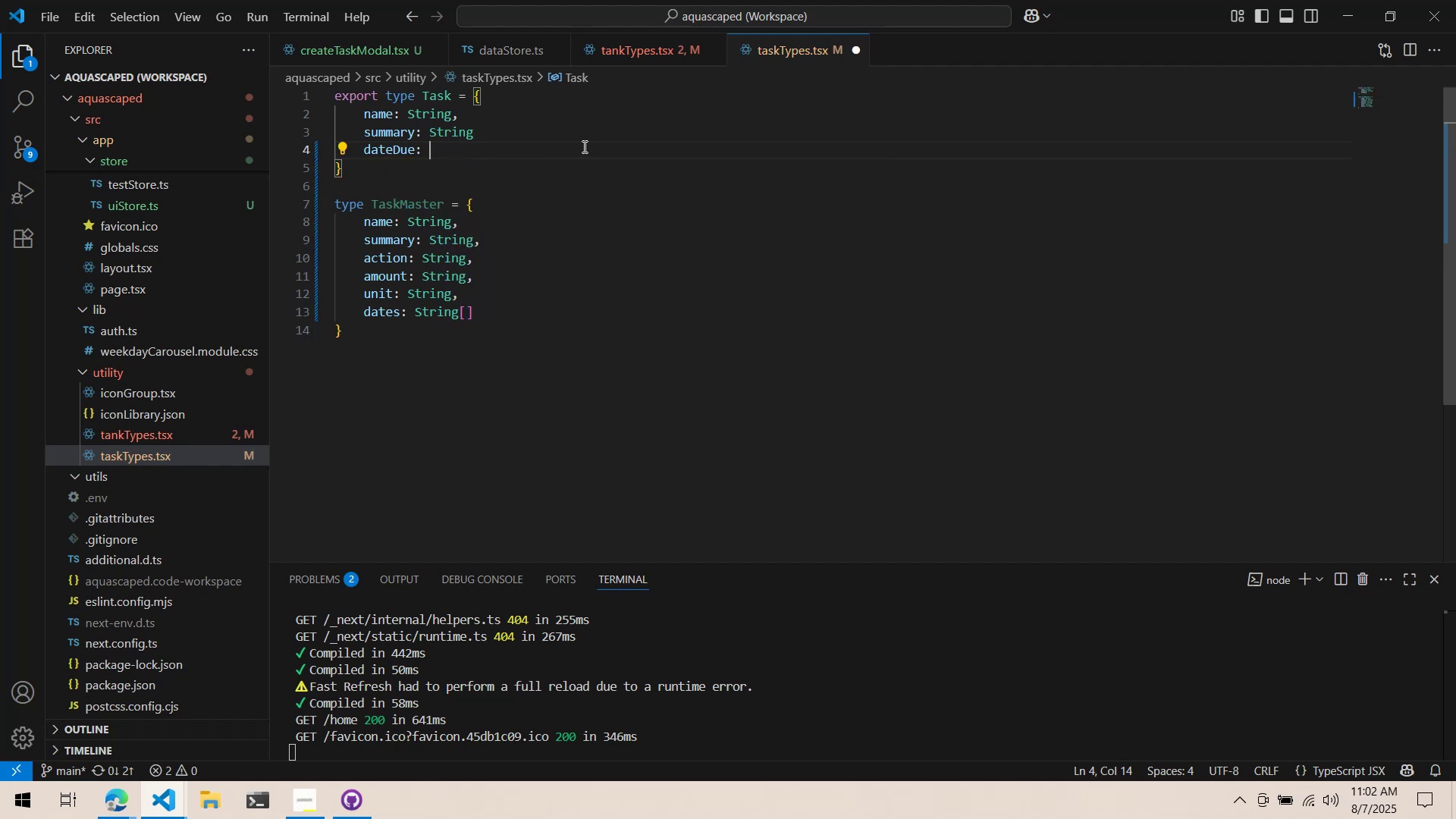 
type(Date)
 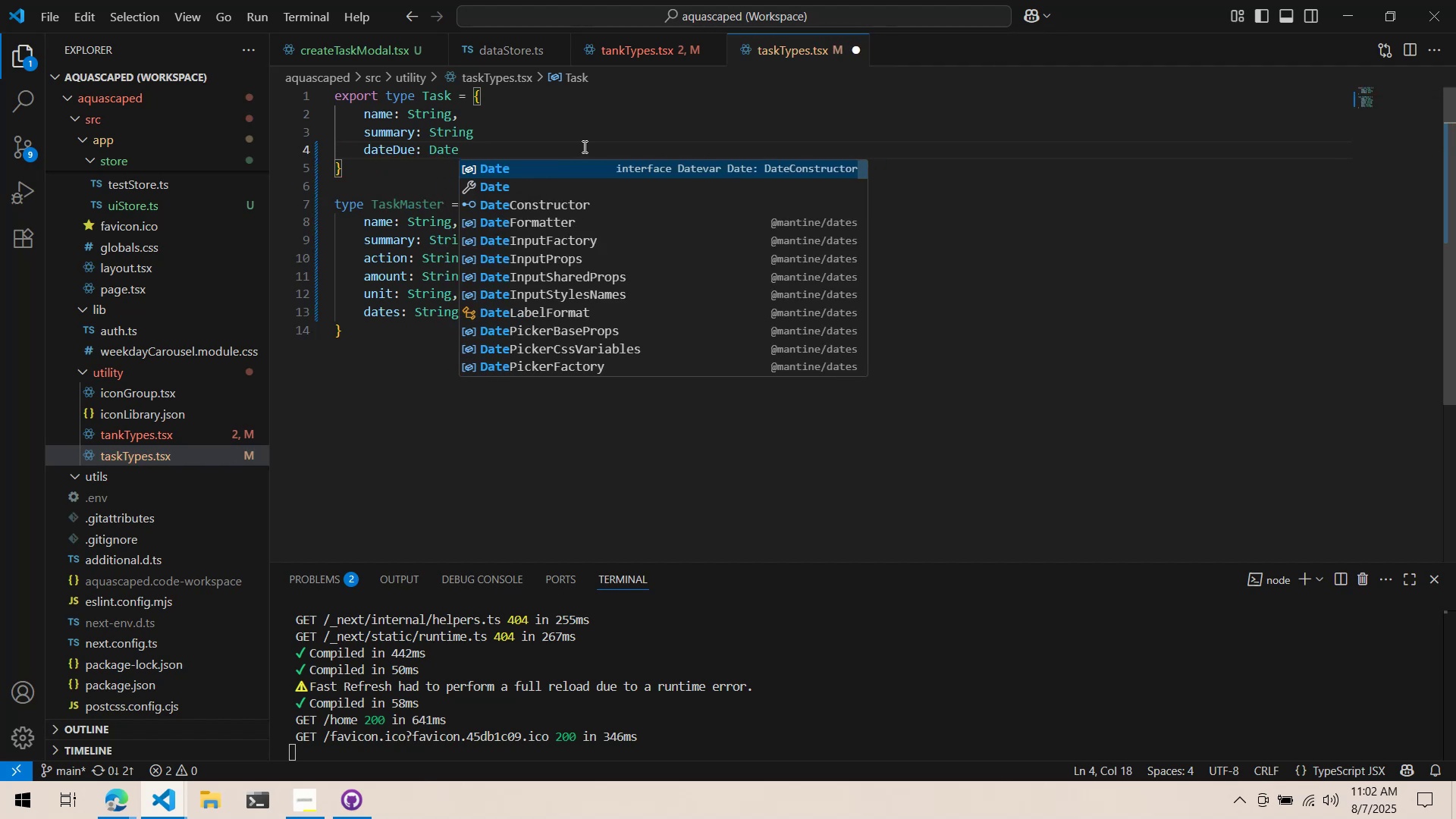 
key(ArrowDown)
 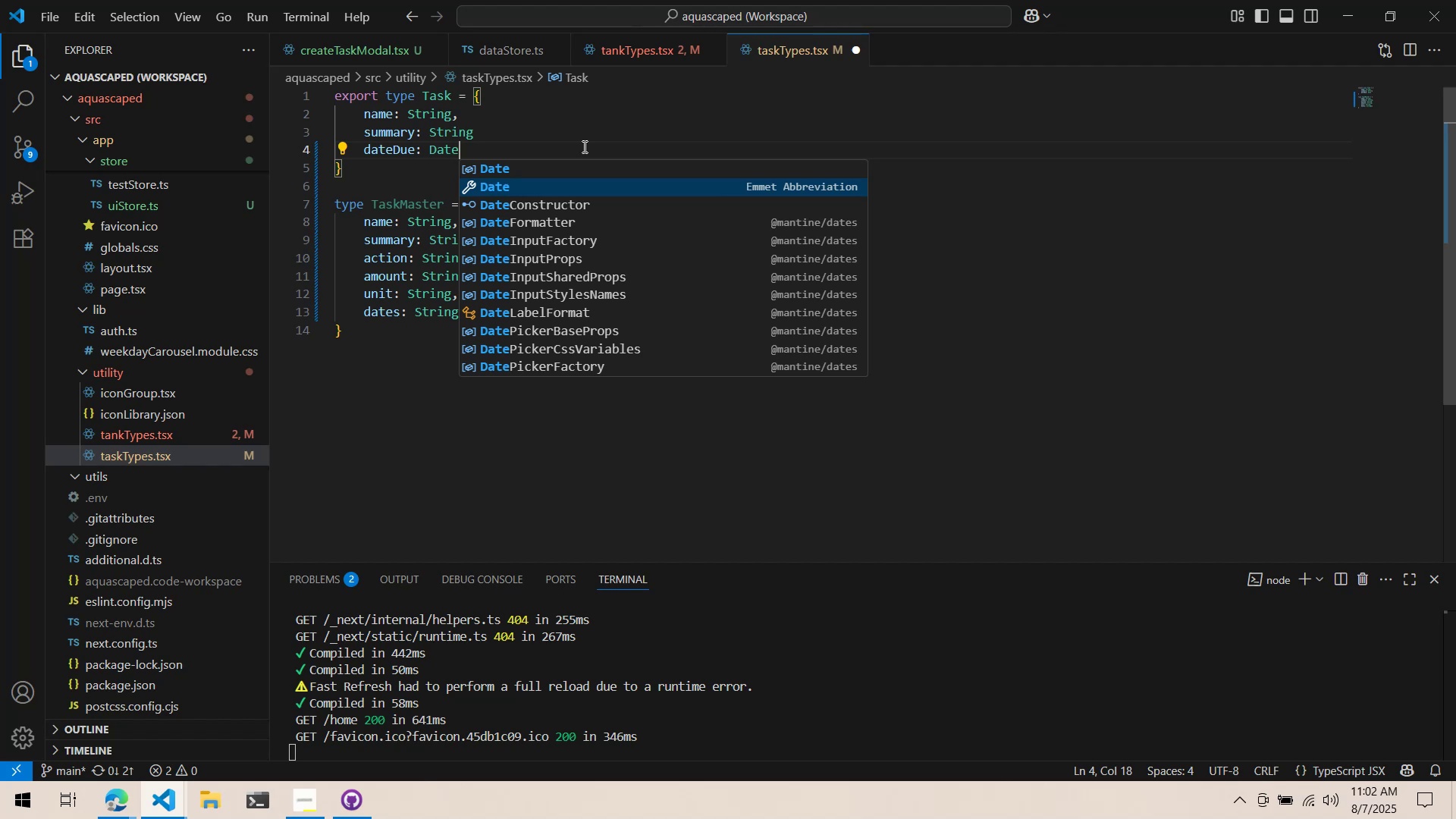 
left_click([441, 159])
 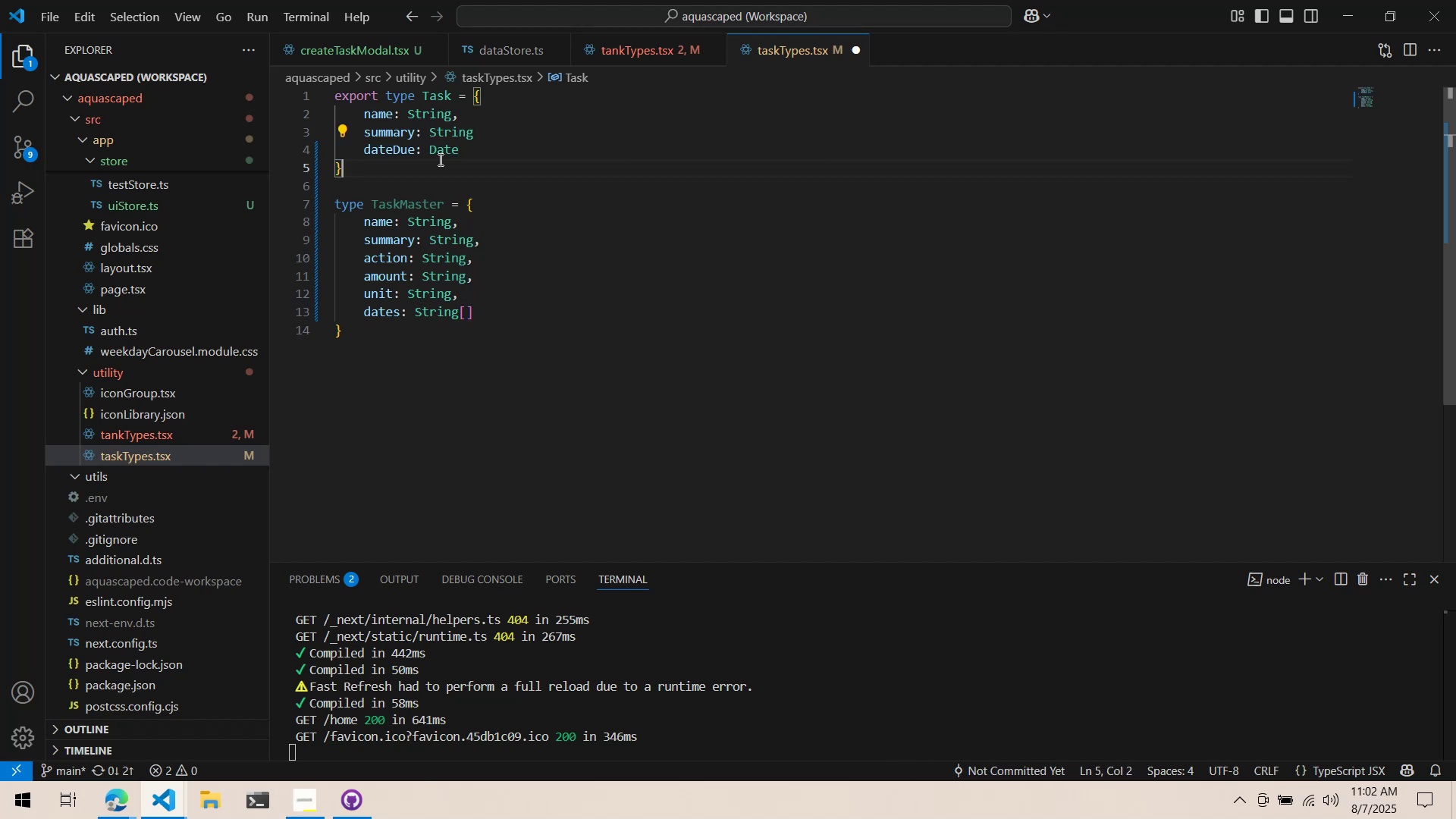 
mouse_move([433, 136])
 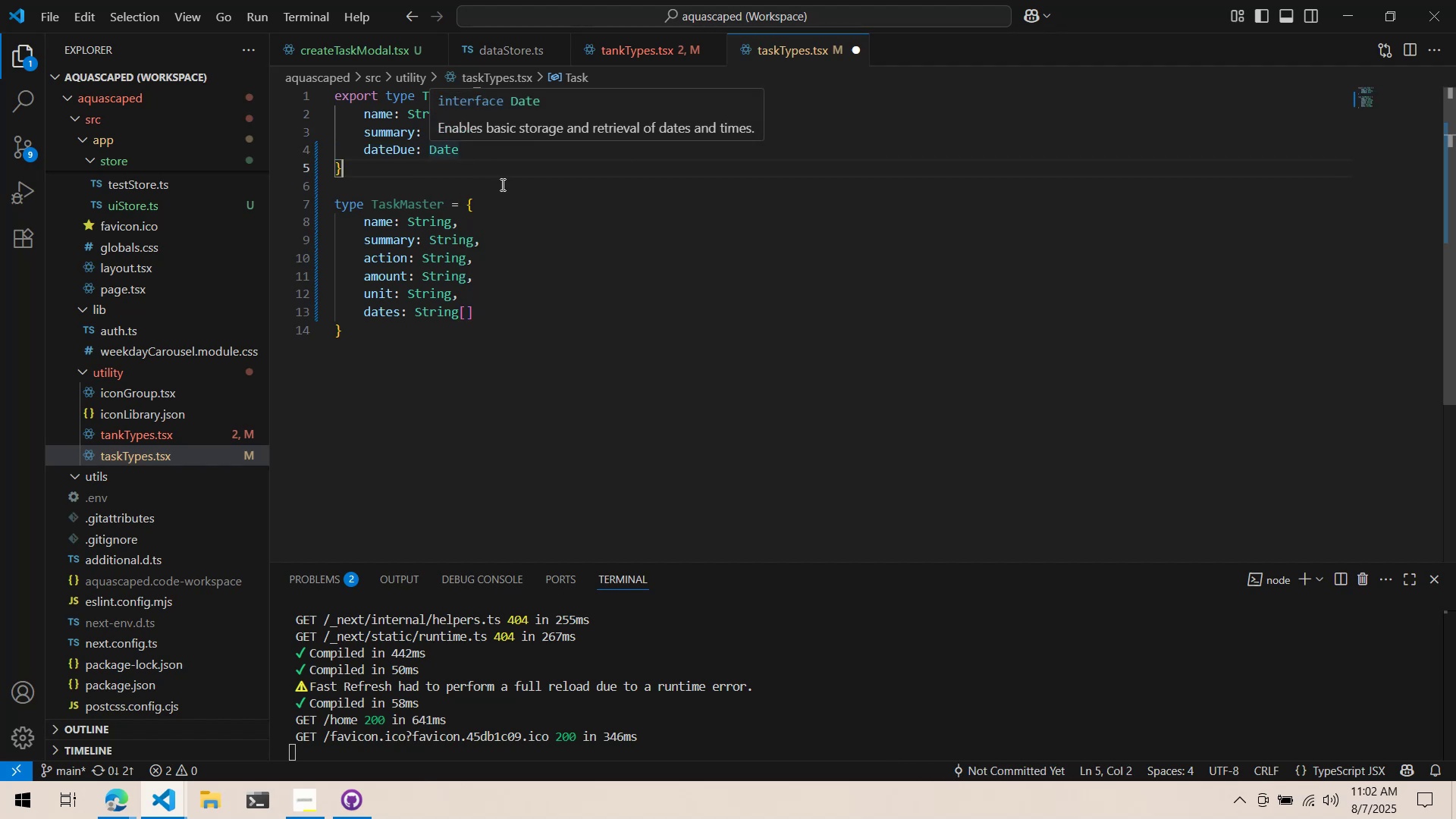 
left_click([501, 184])
 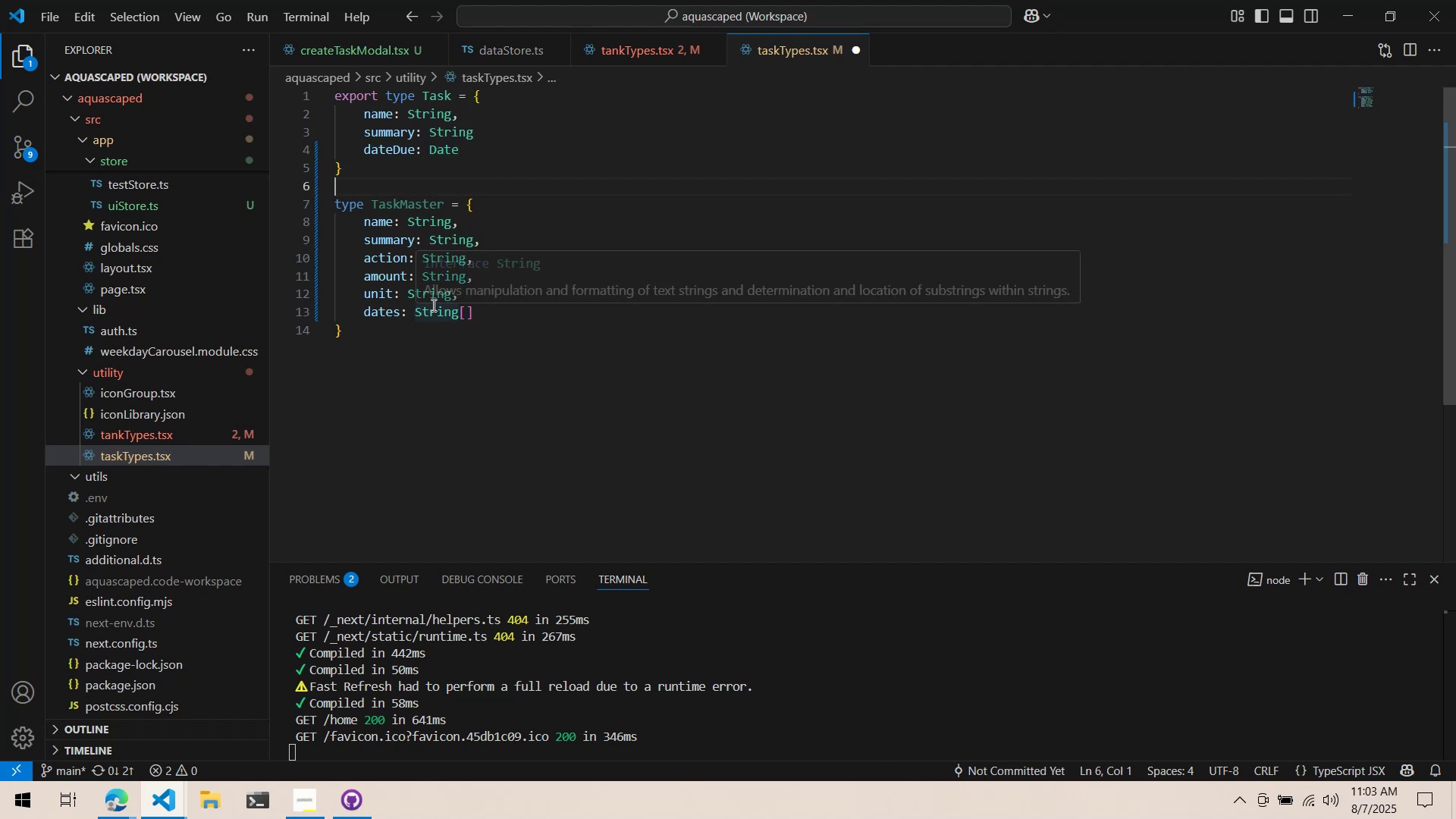 
double_click([434, 316])
 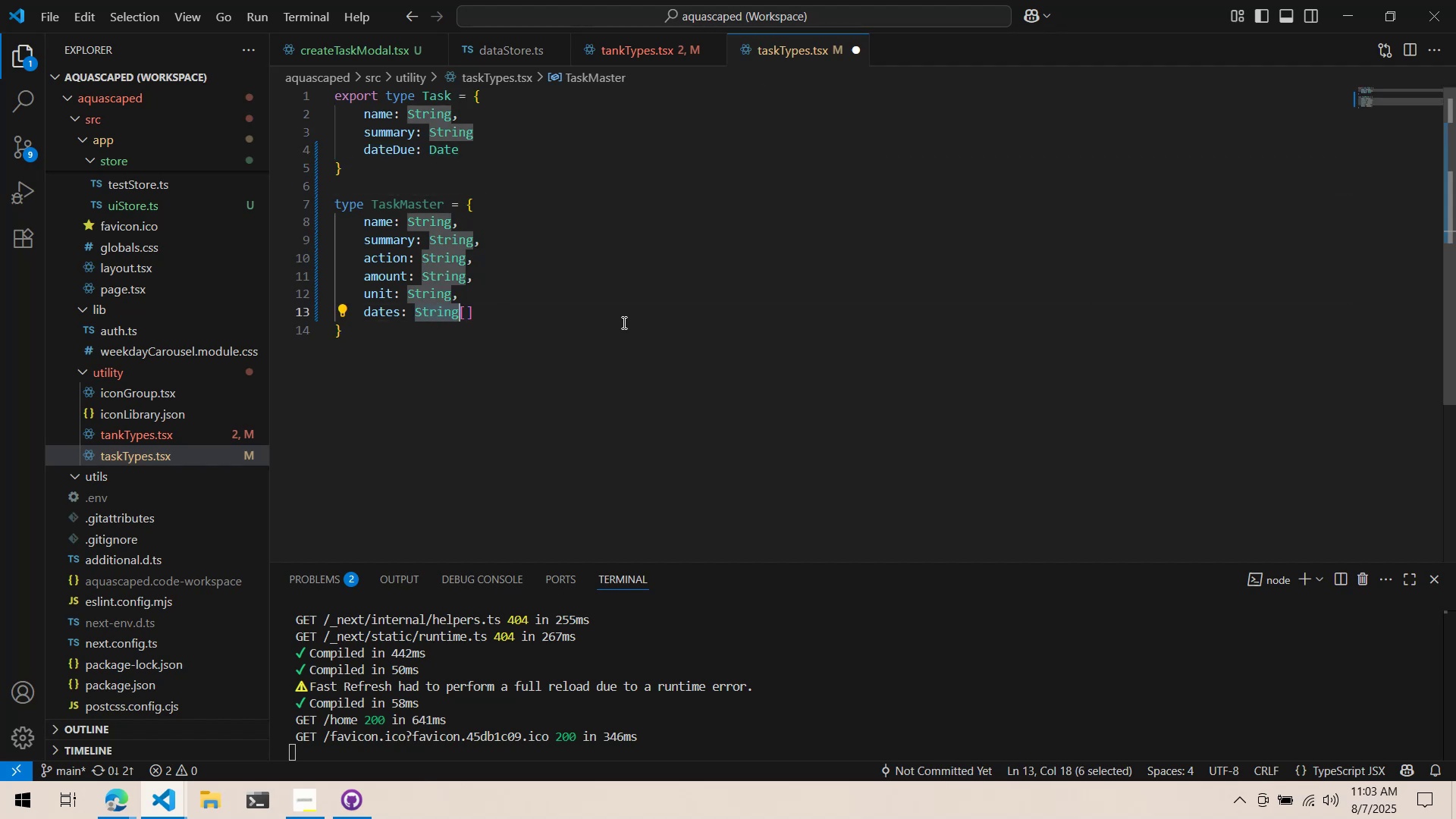 
type(Date)
 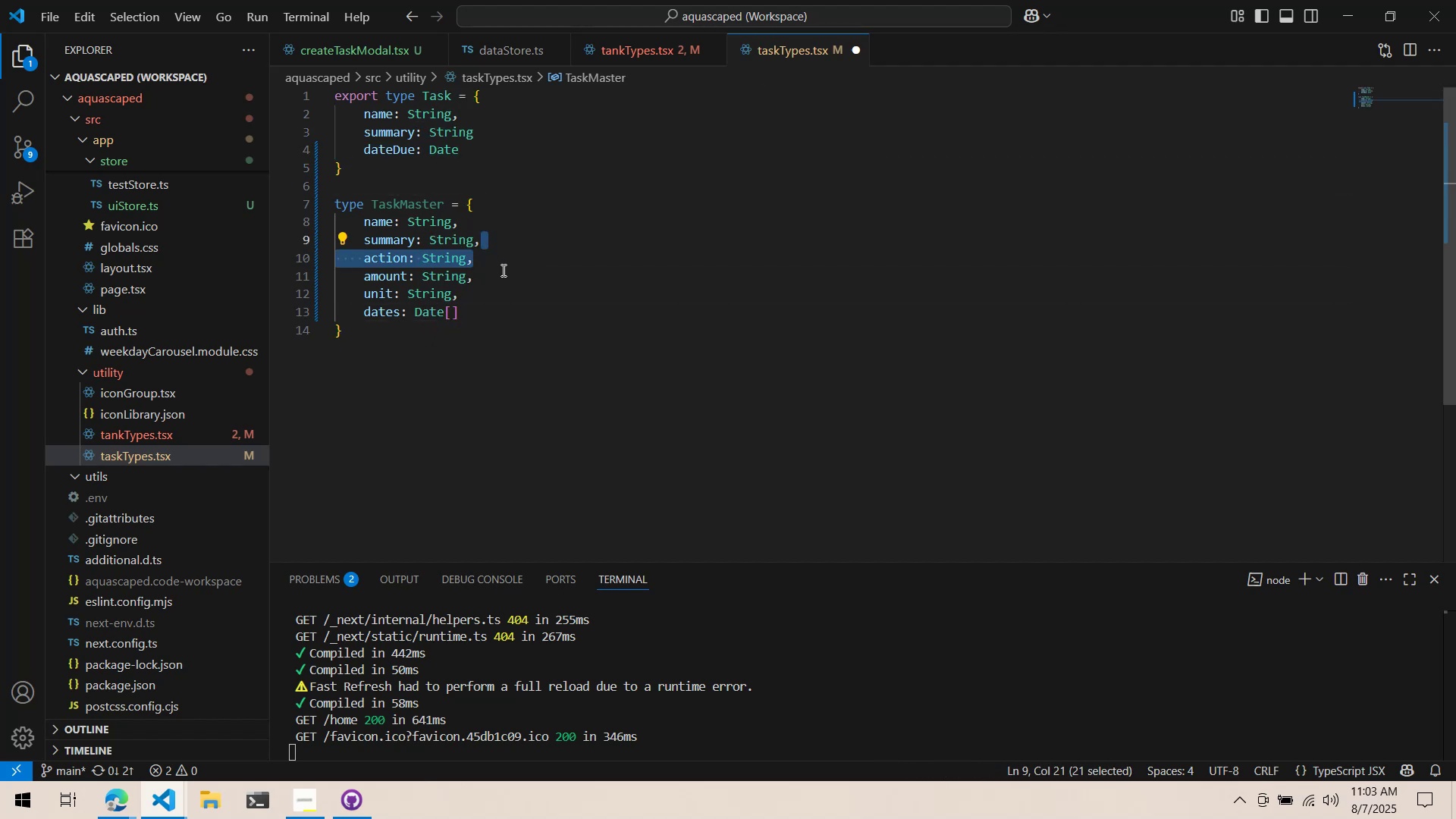 
left_click([506, 281])
 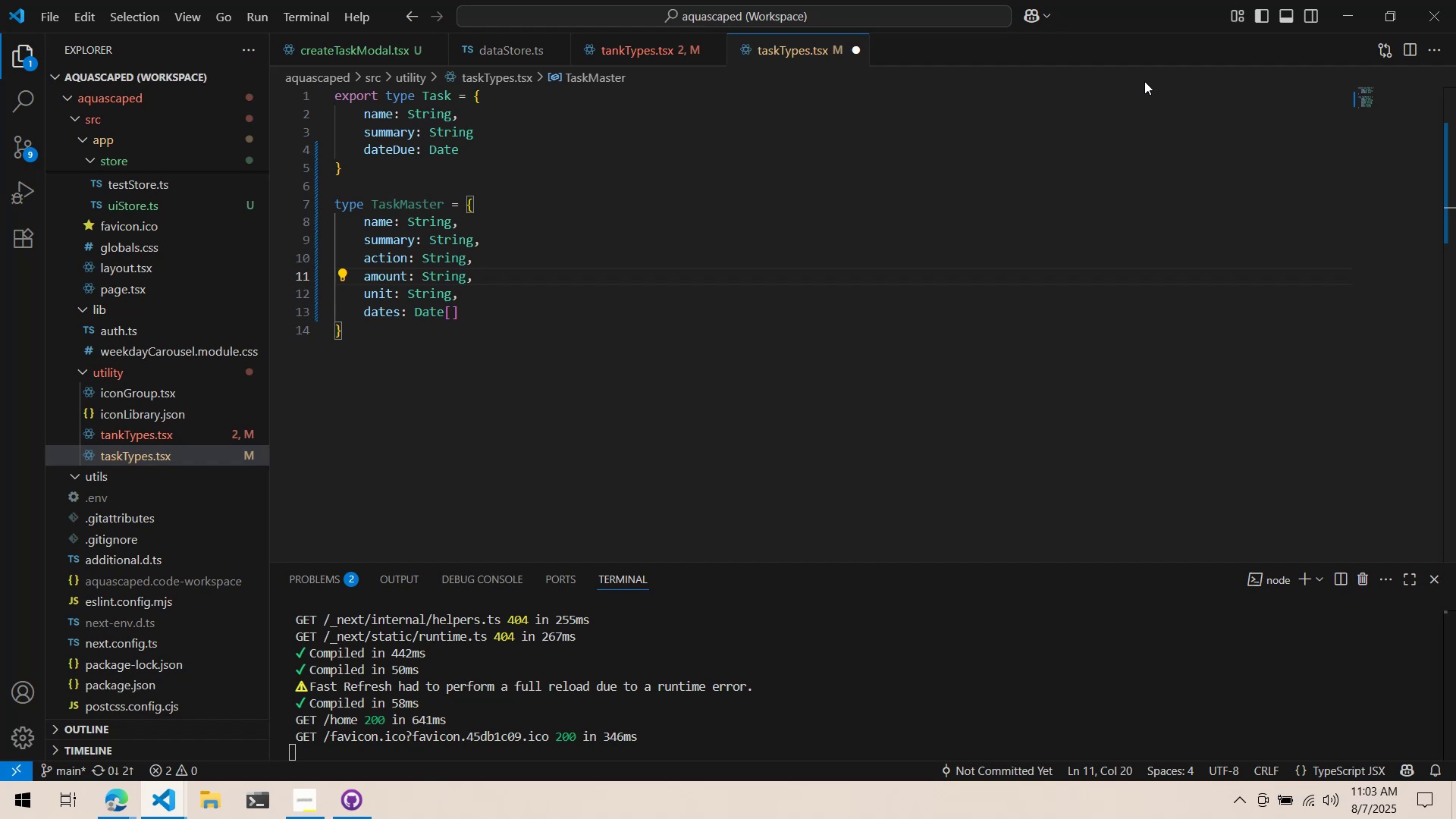 
wait(38.43)
 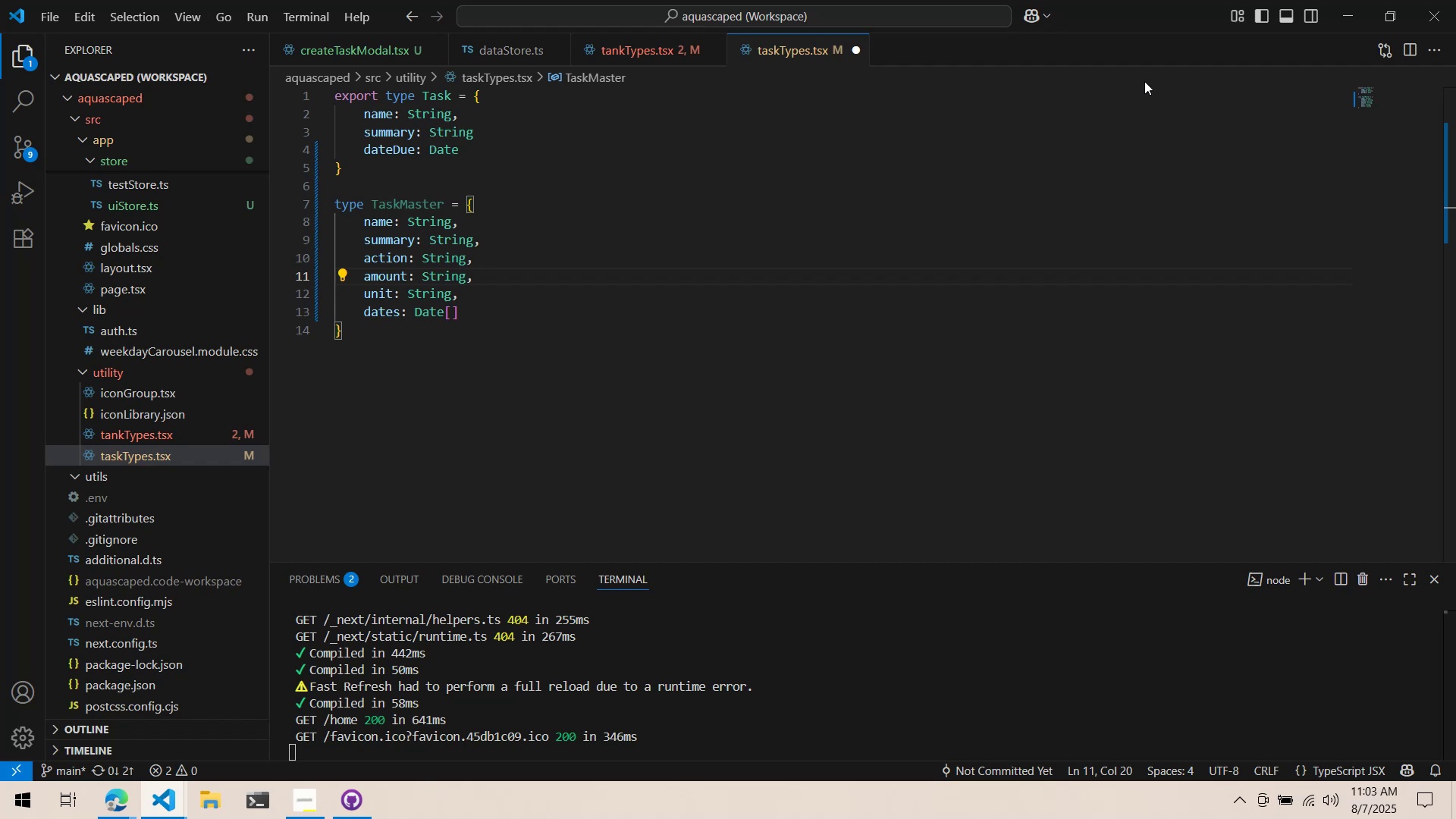 
left_click([1363, 814])
 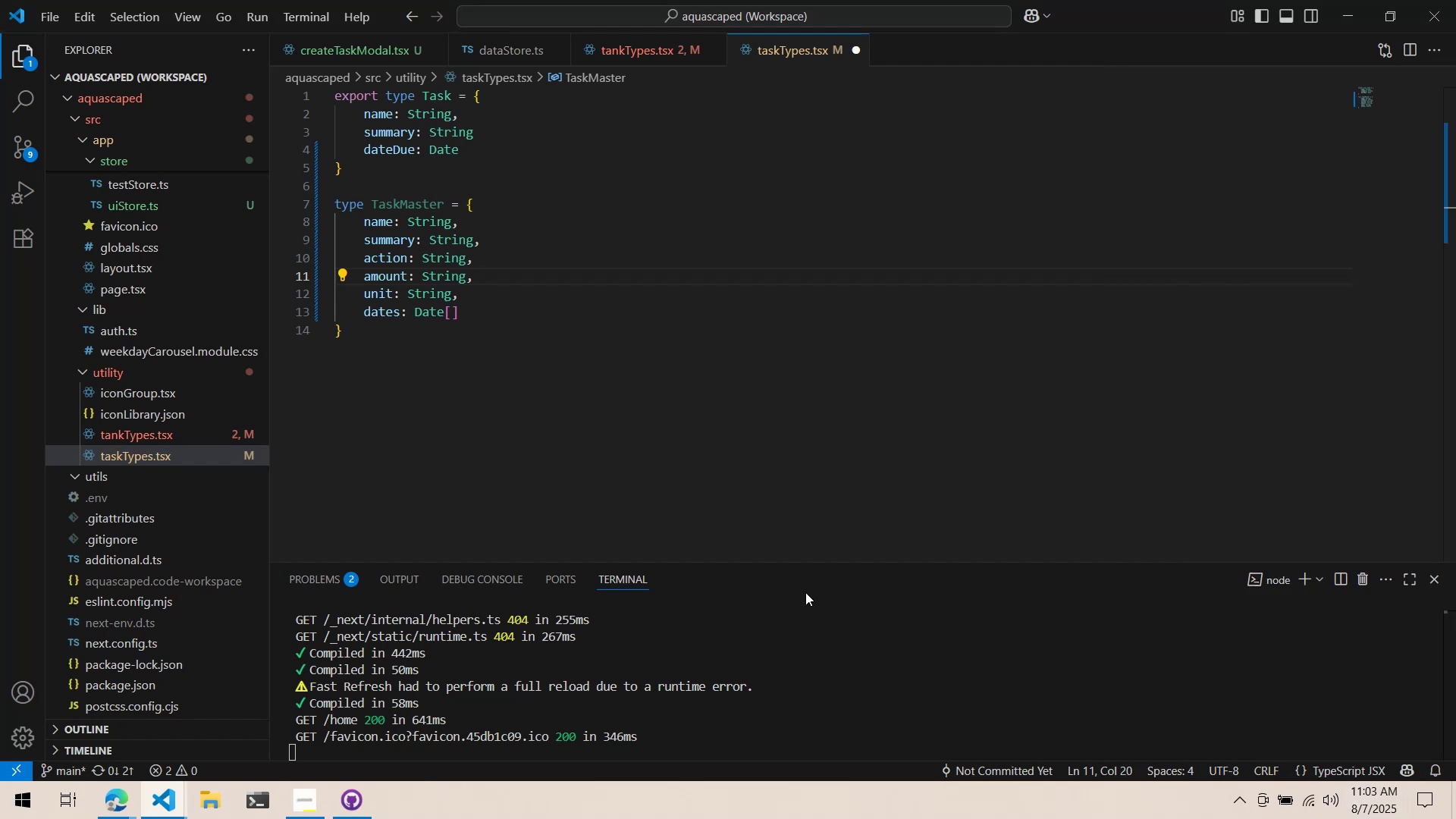 
wait(5.26)
 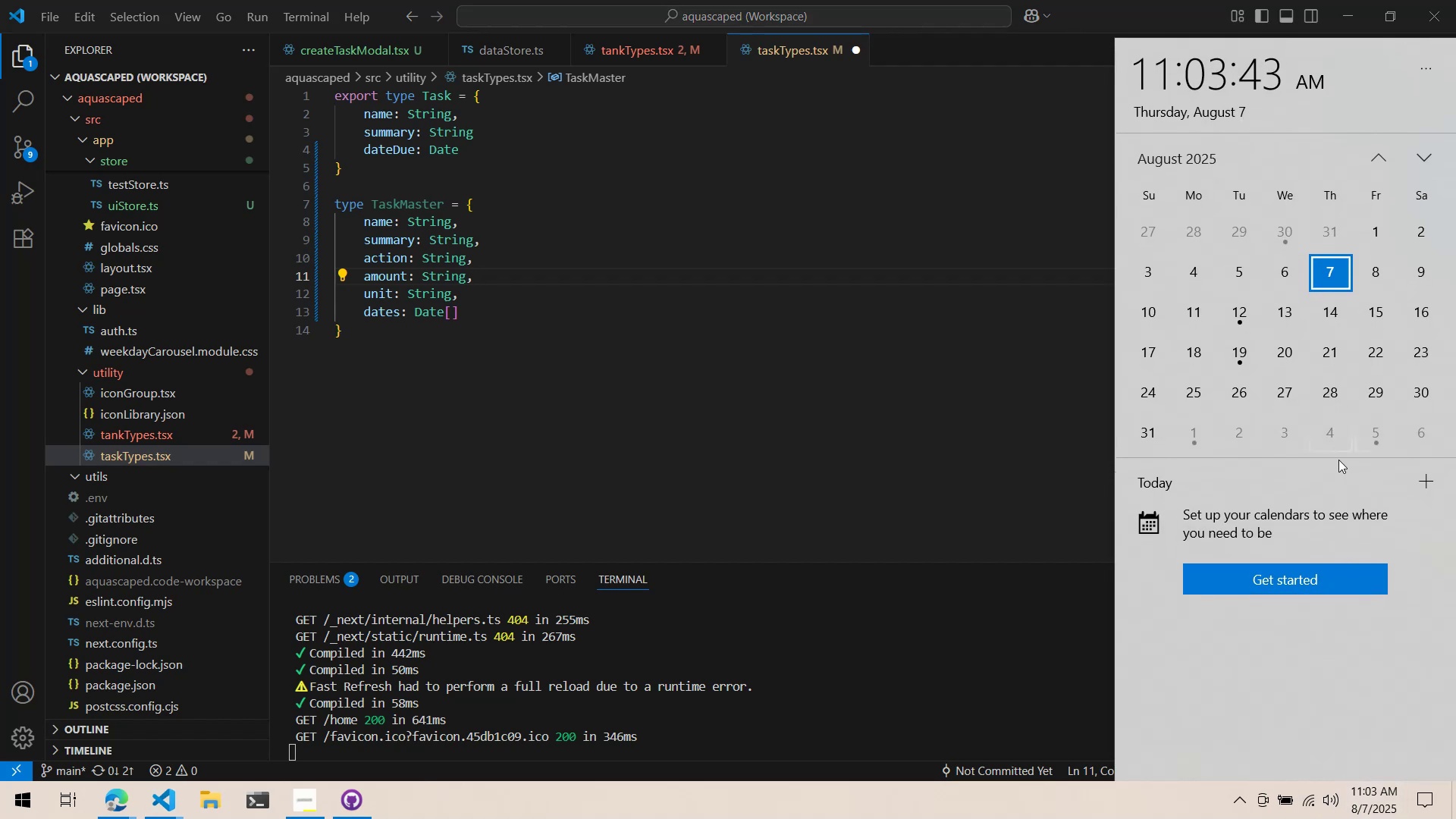 
double_click([535, 300])
 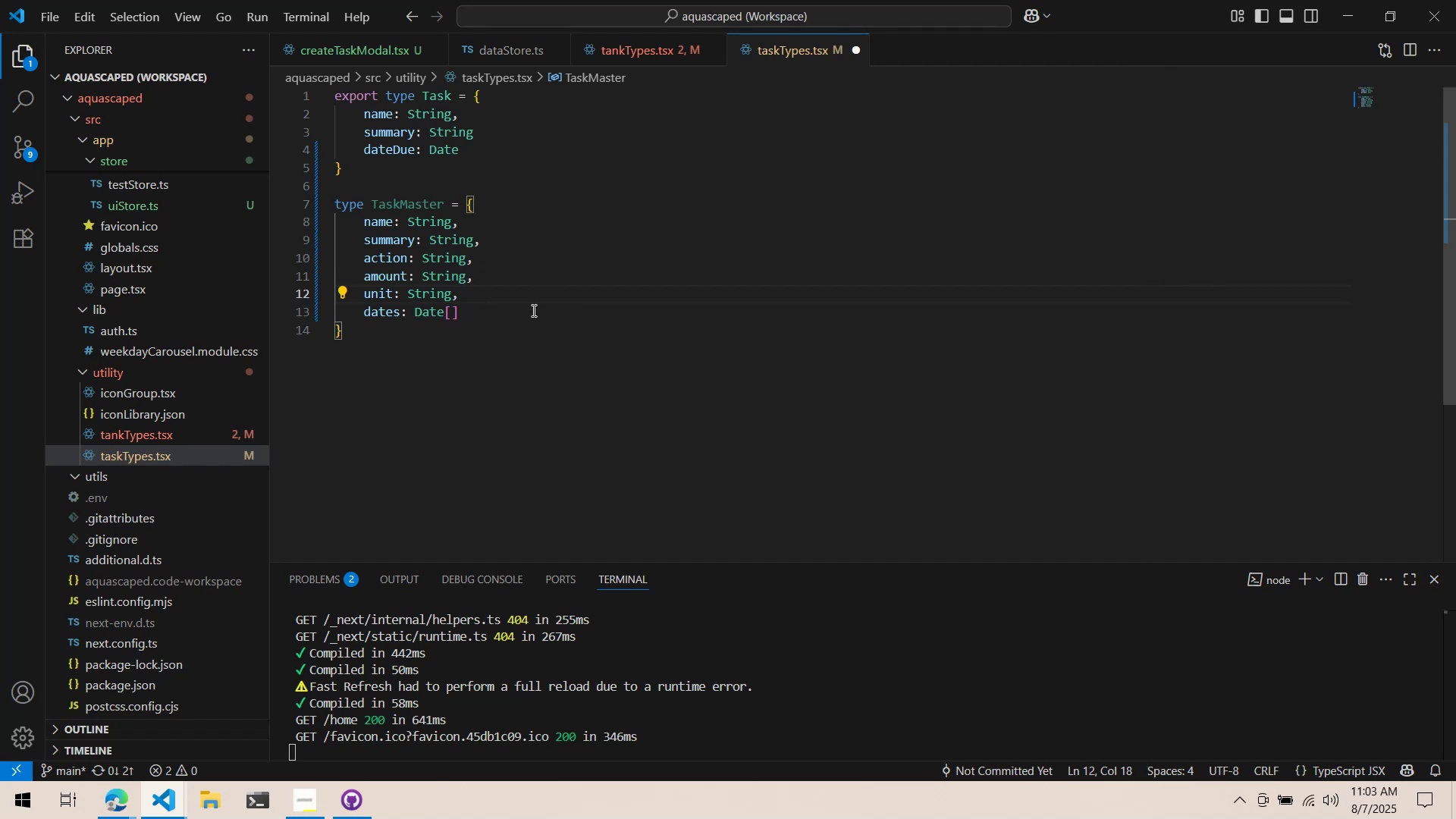 
left_click([531, 319])
 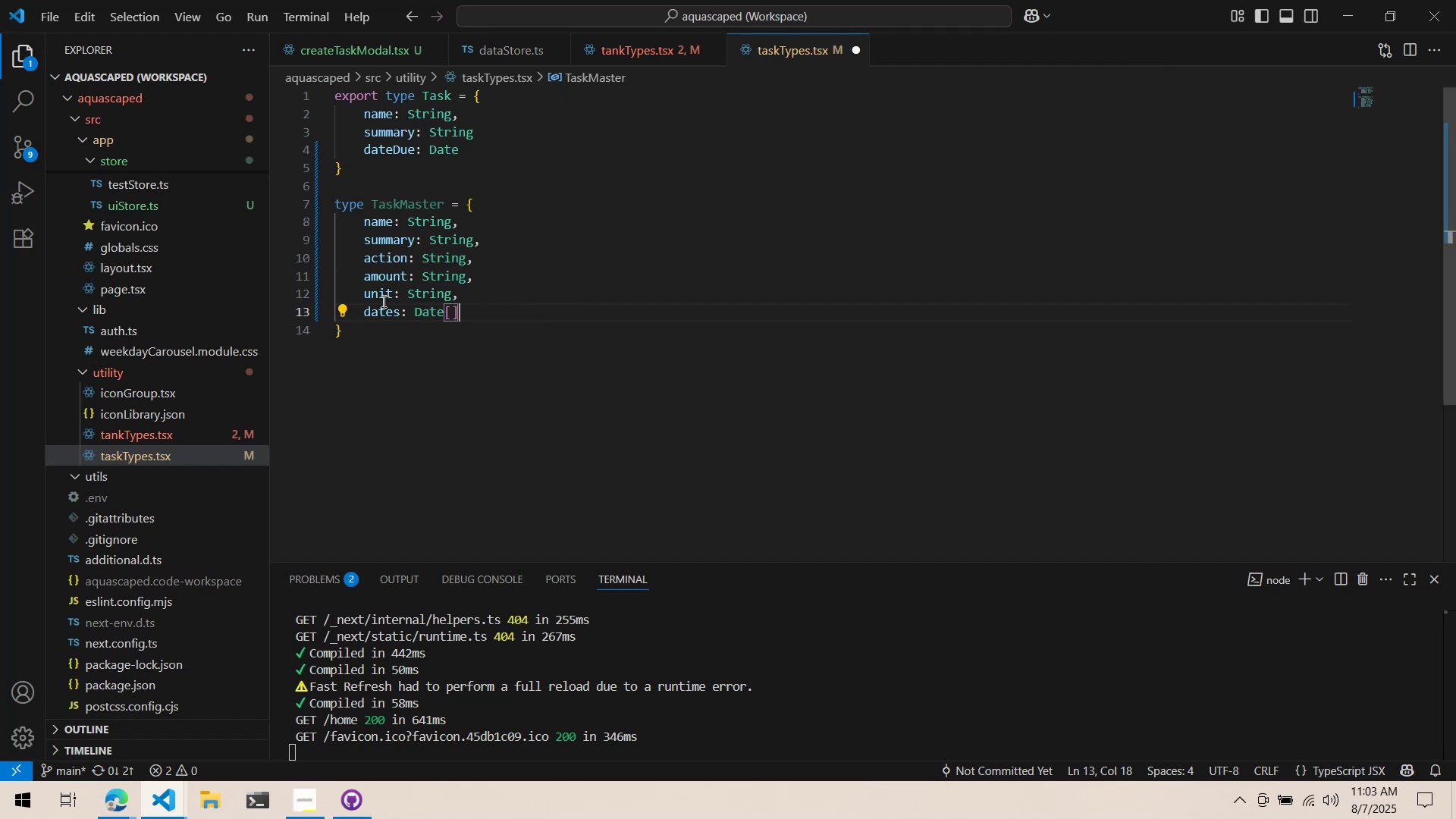 
wait(7.05)
 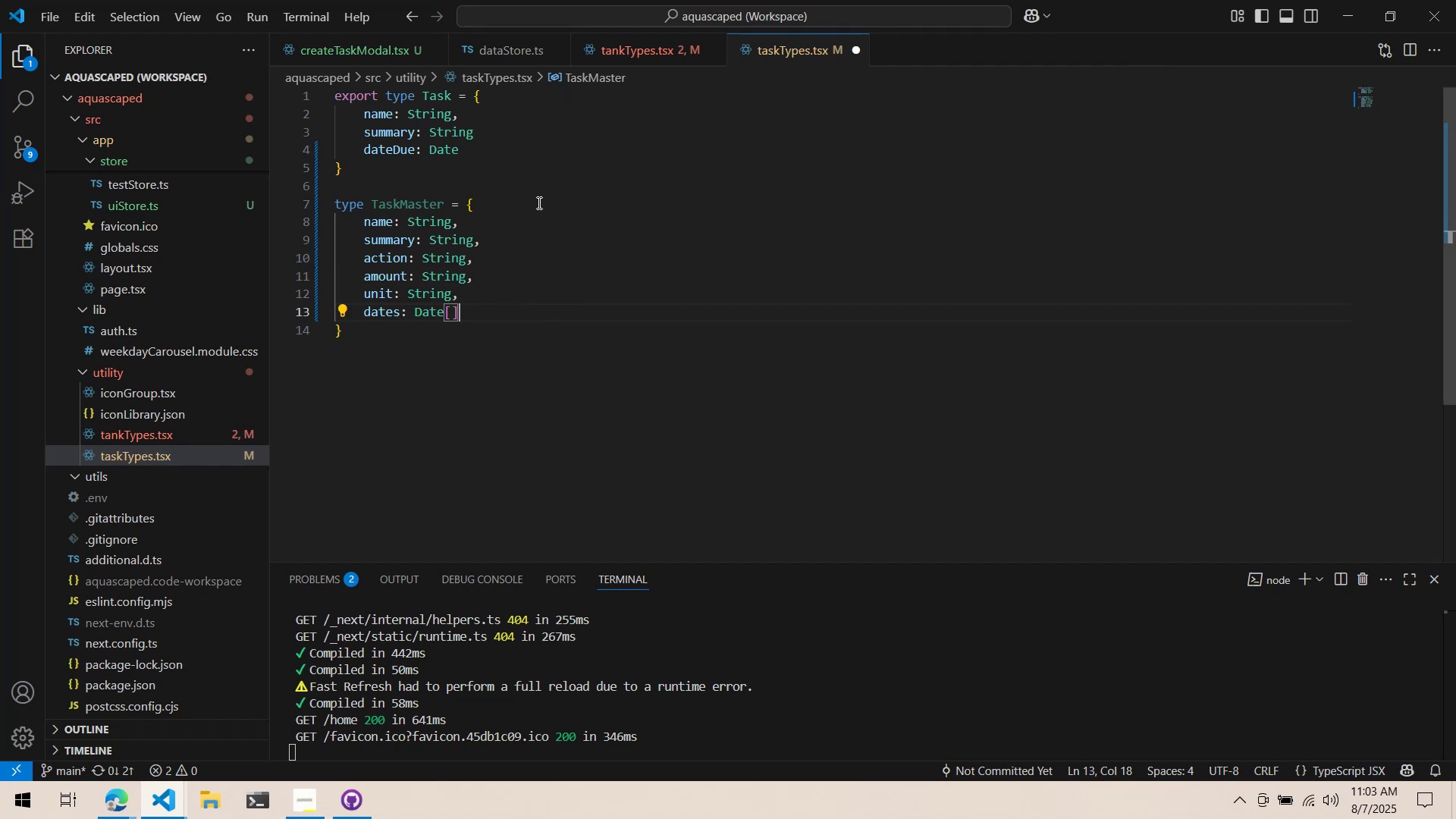 
left_click([507, 292])
 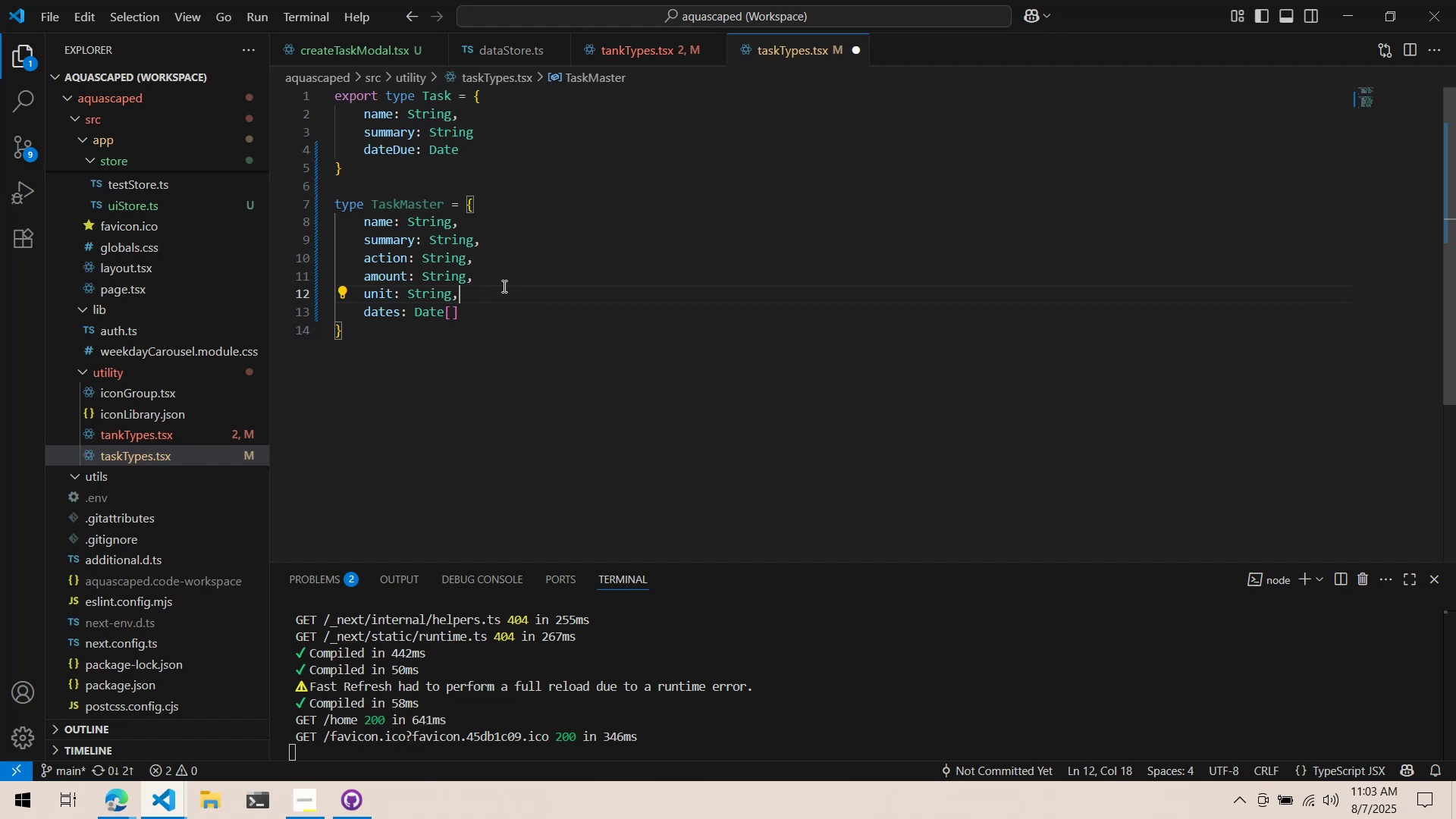 
key(Enter)
 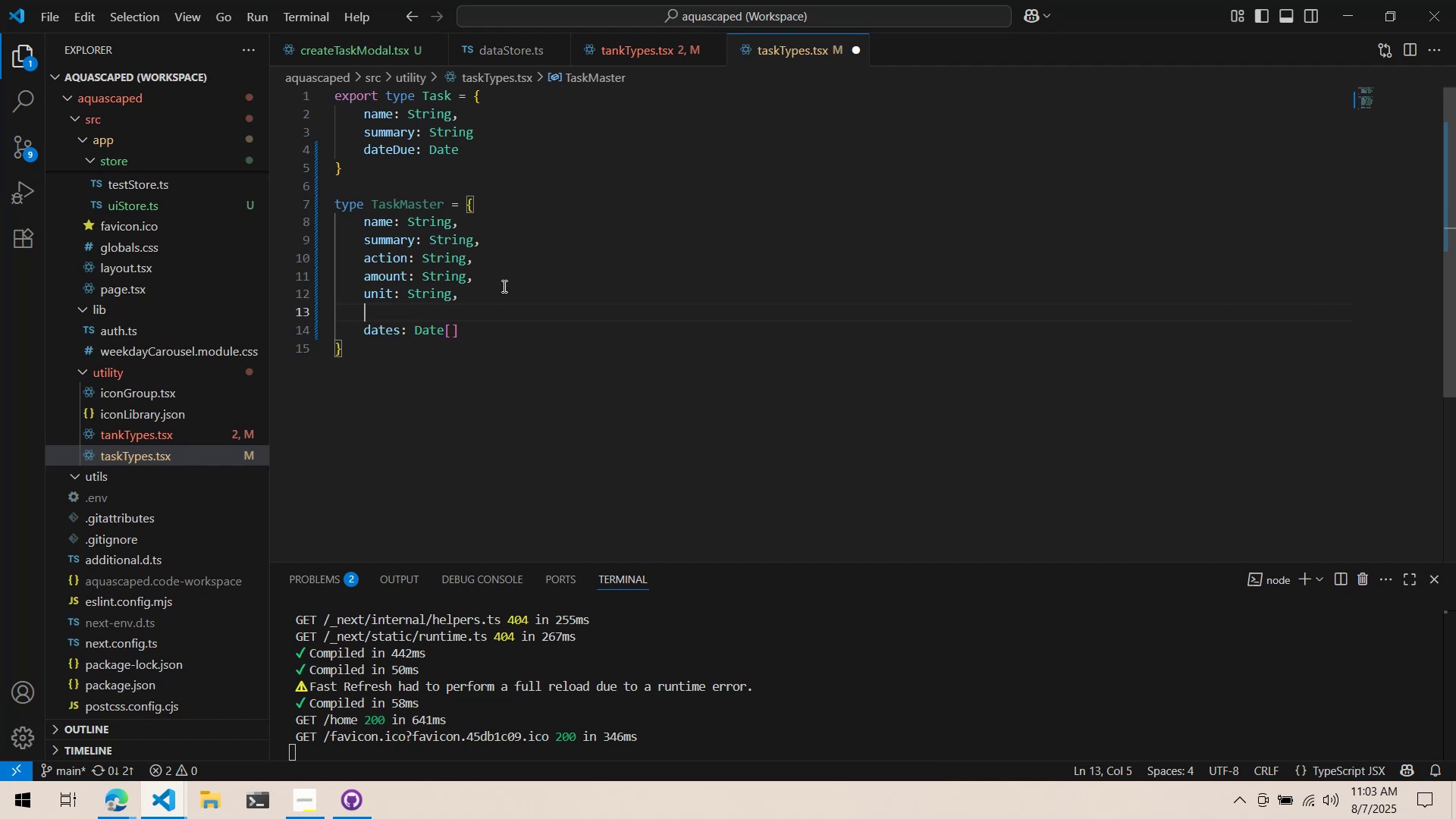 
type(recurring: boolean,)
 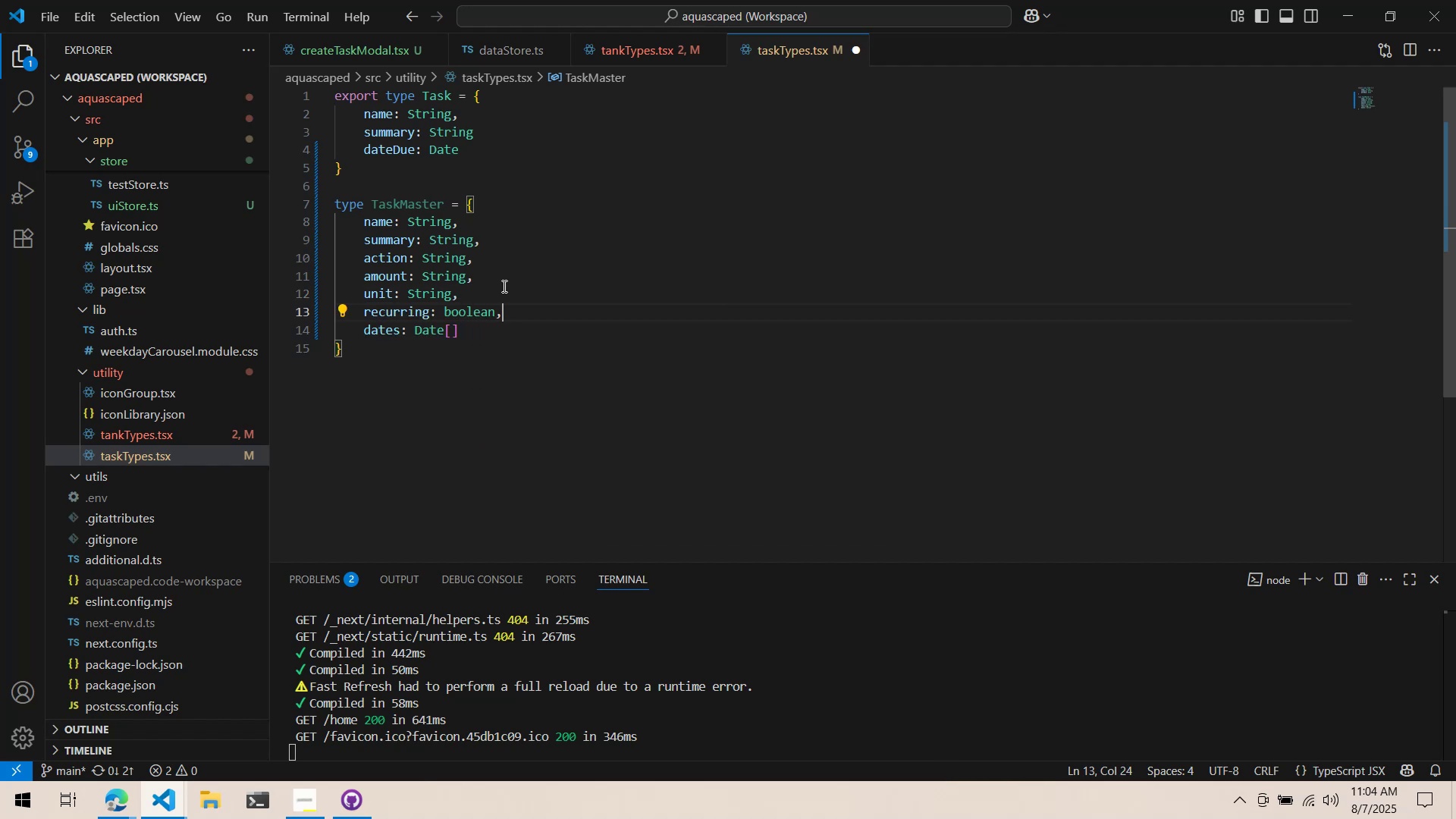 
key(Control+ControlLeft)
 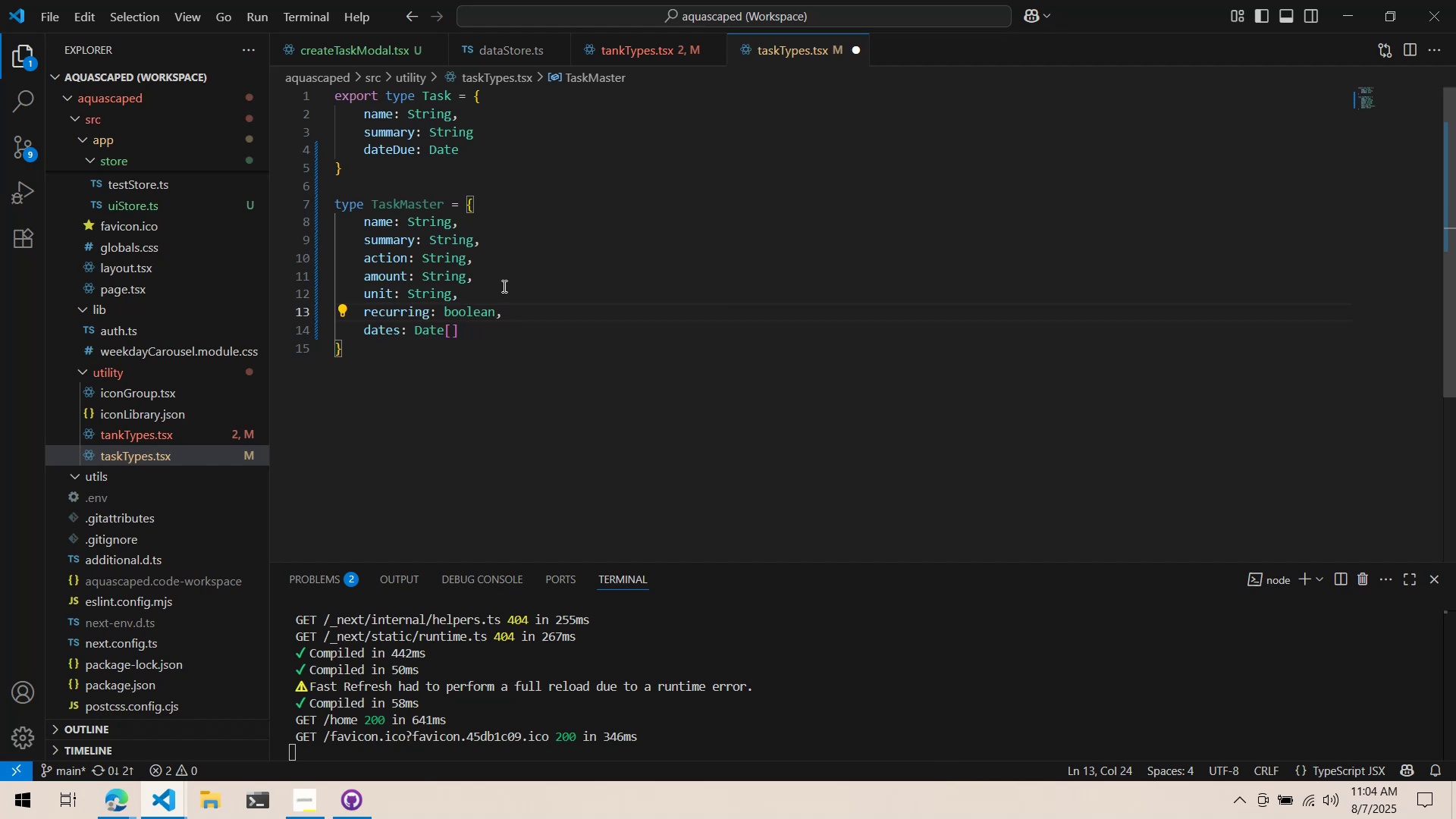 
key(Control+S)
 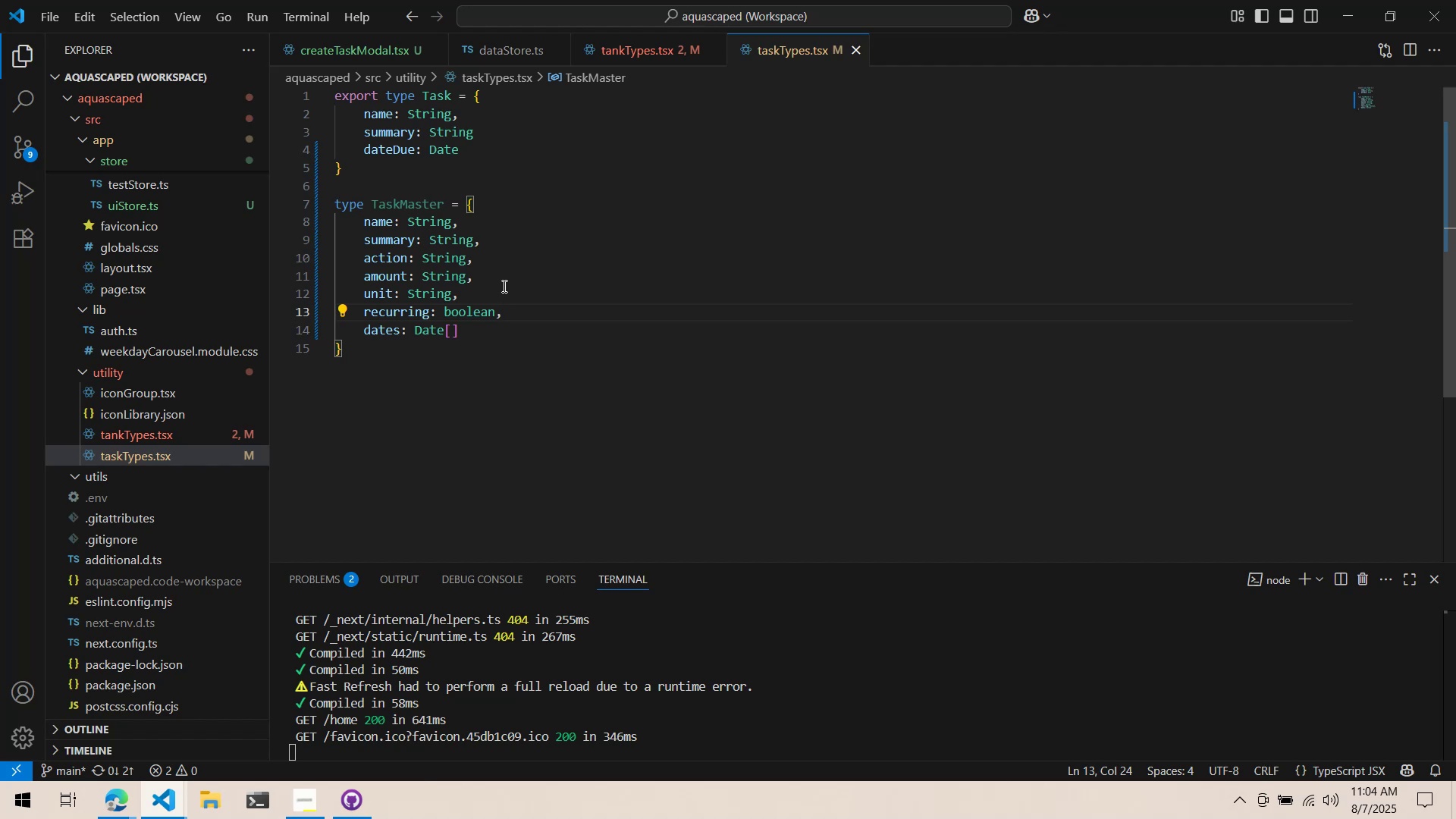 
wait(10.92)
 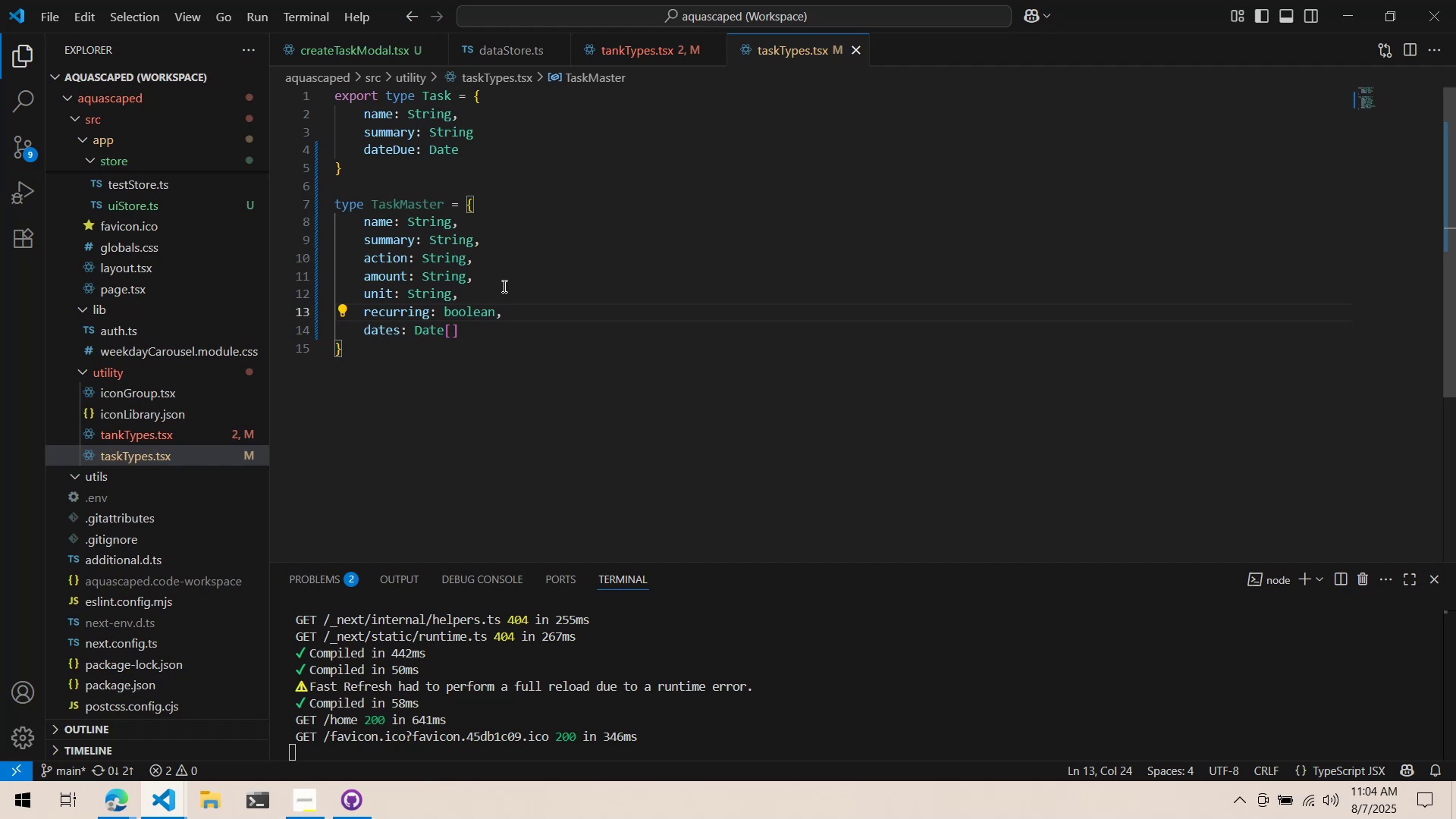 
key(Comma)
 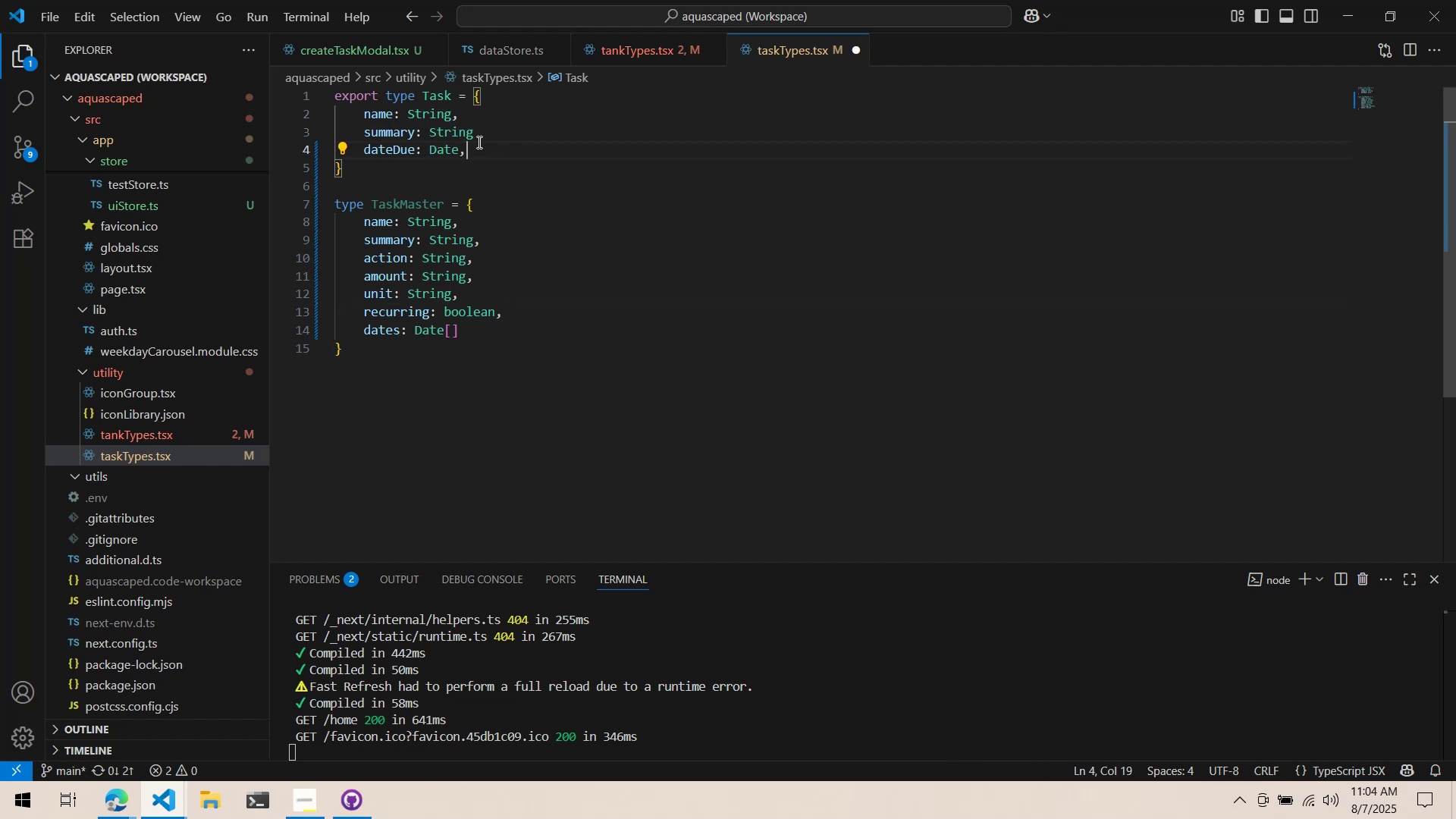 
key(Enter)
 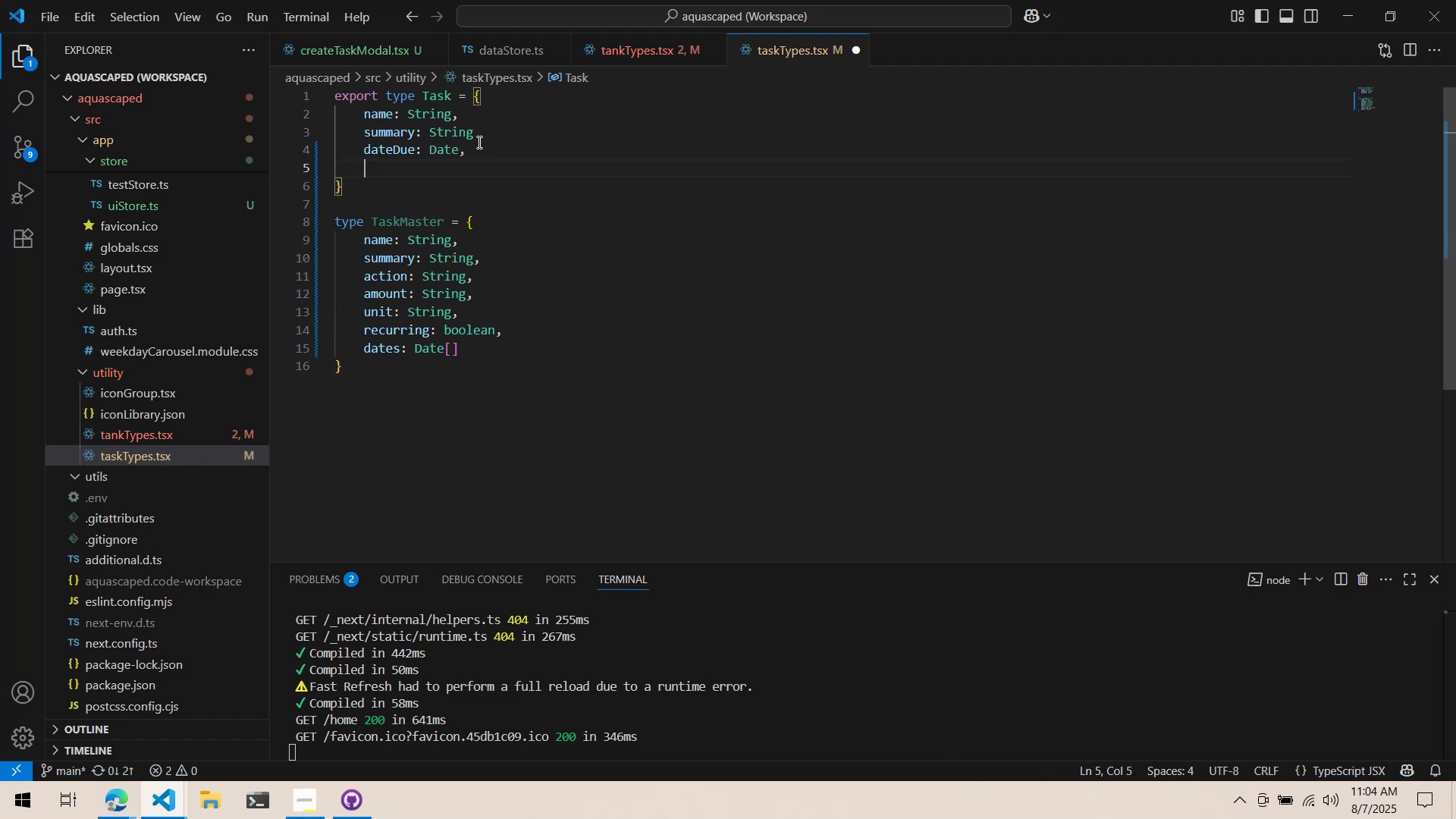 
type(completed: boolean)
 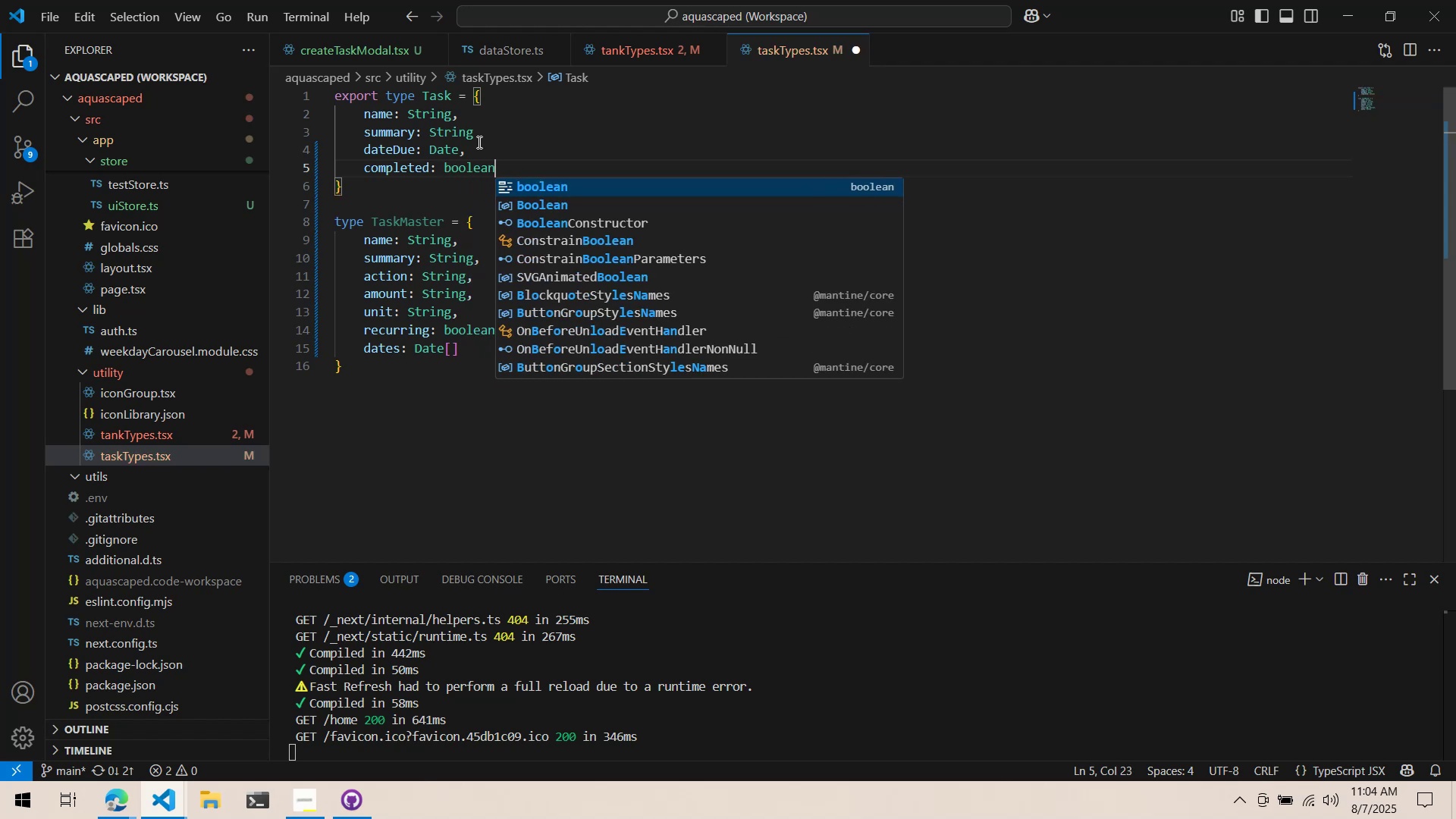 
key(Control+ControlLeft)
 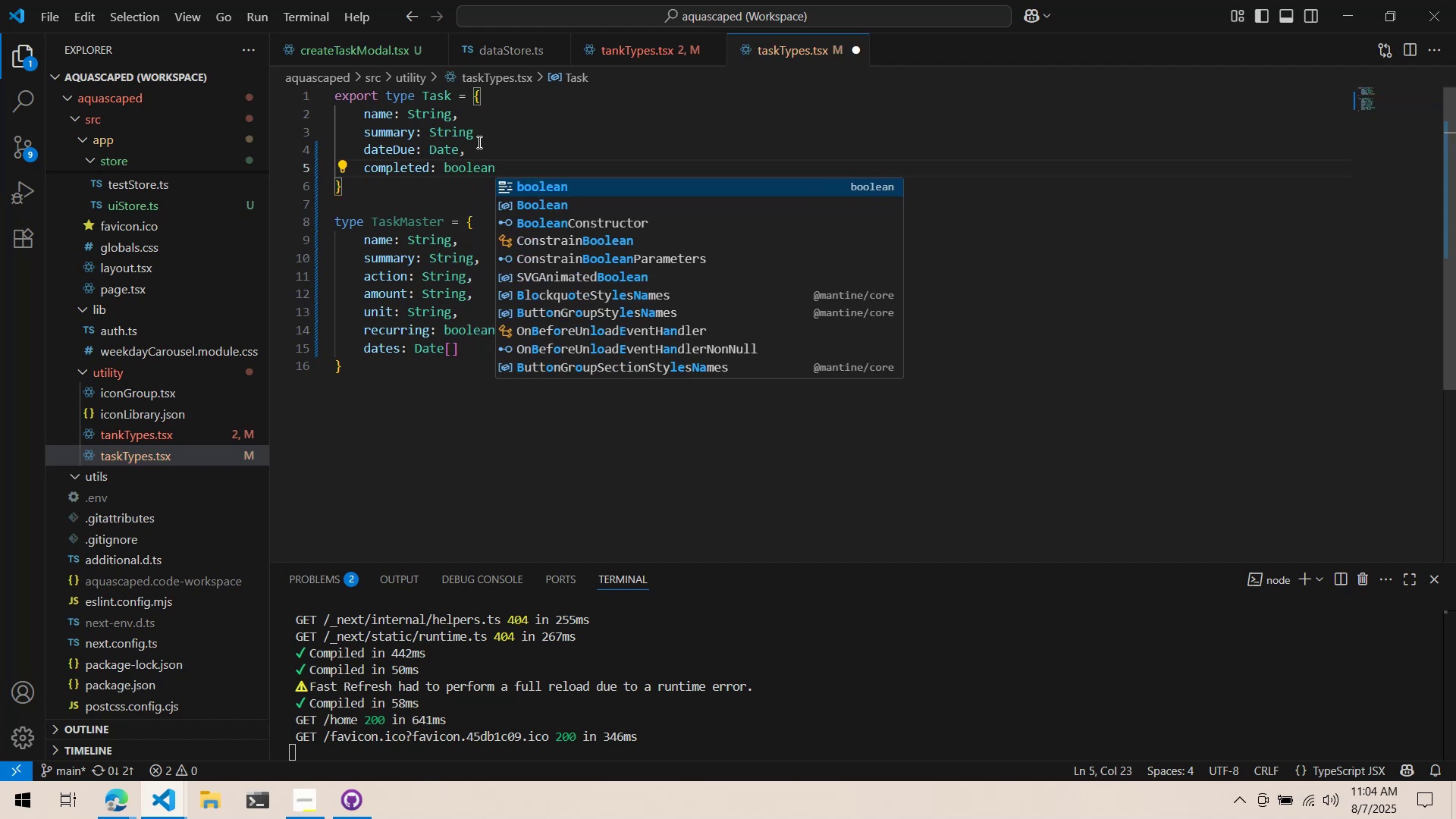 
key(Control+S)
 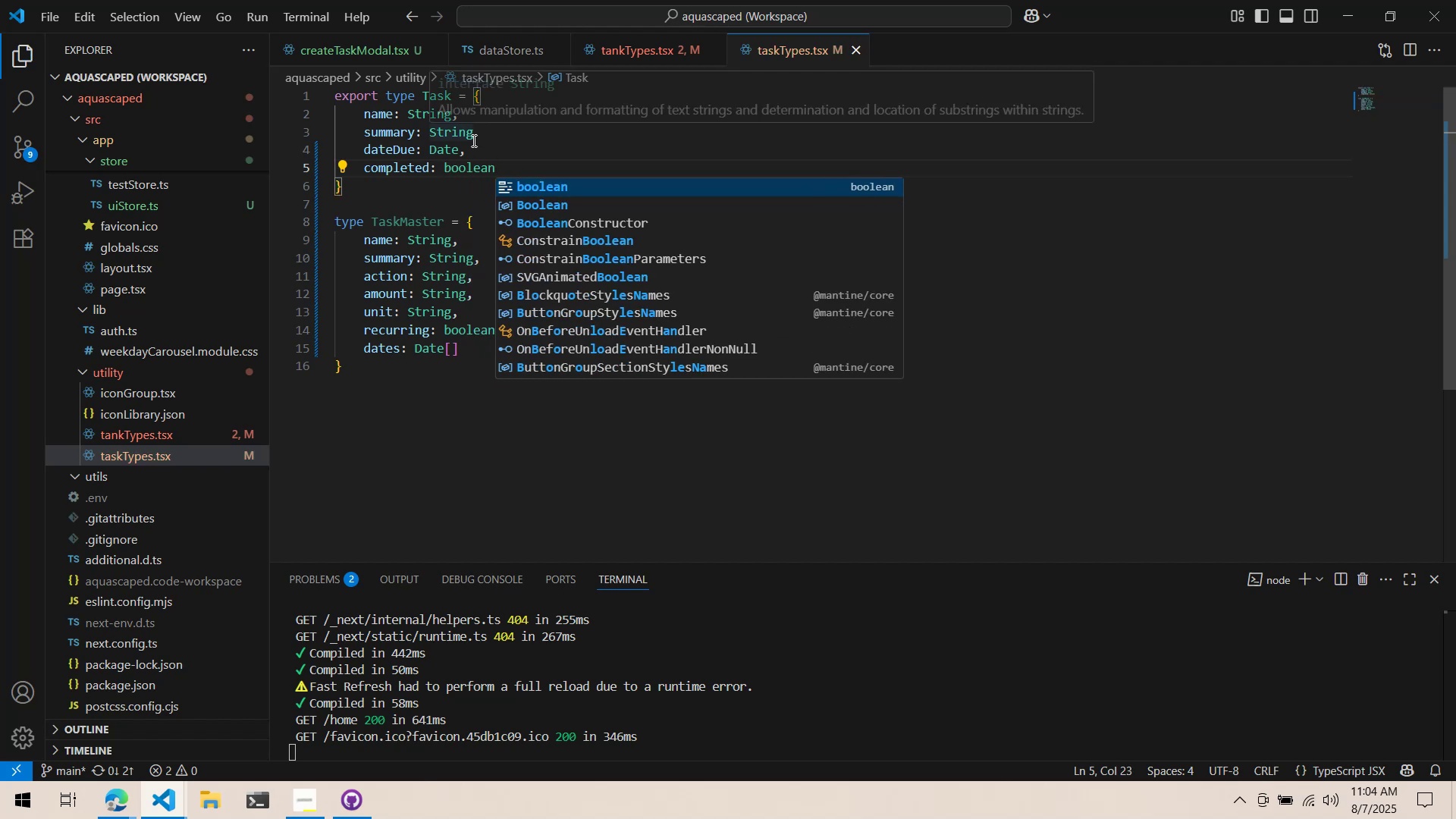 
left_click([472, 140])
 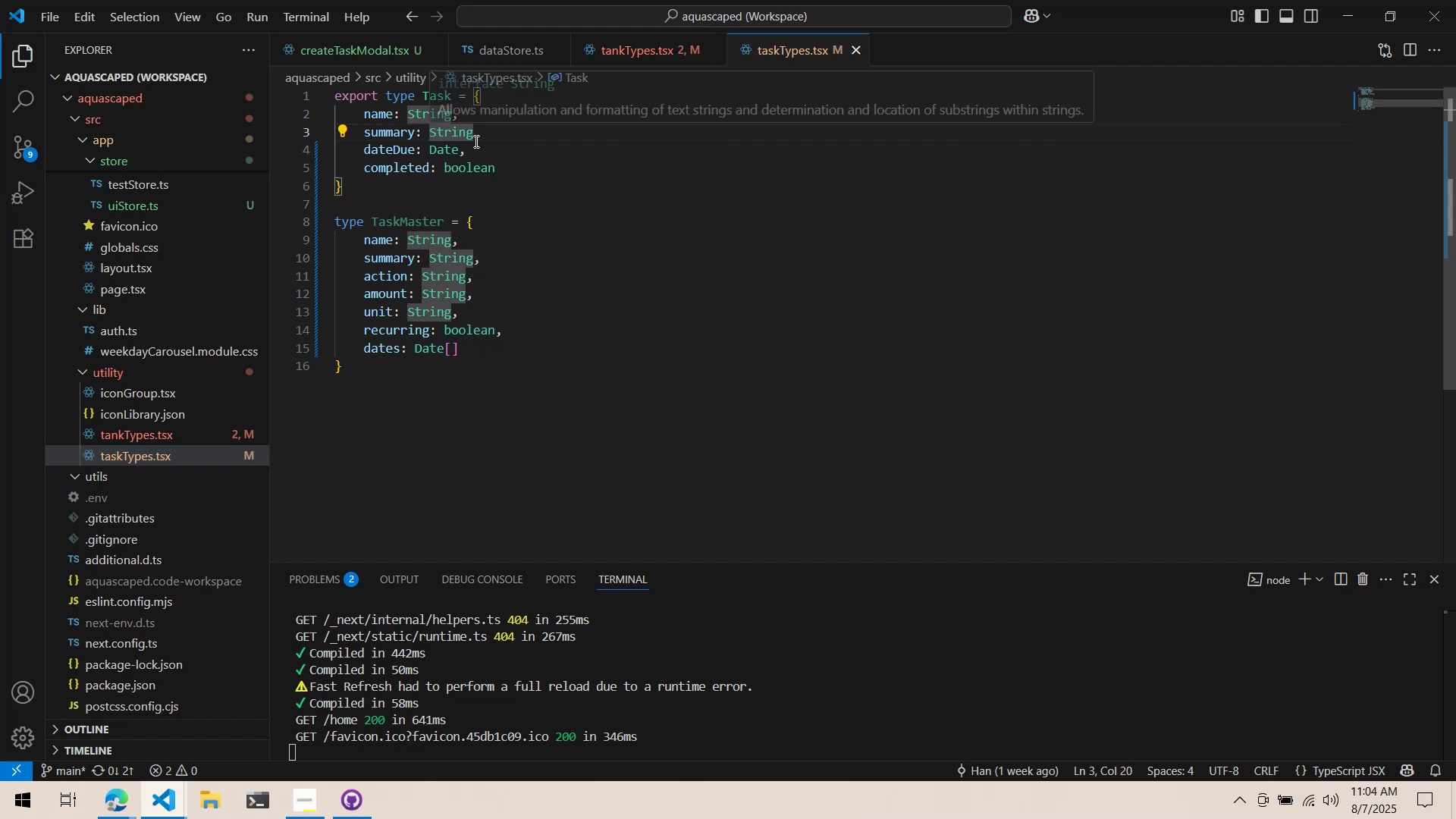 
left_click([475, 141])
 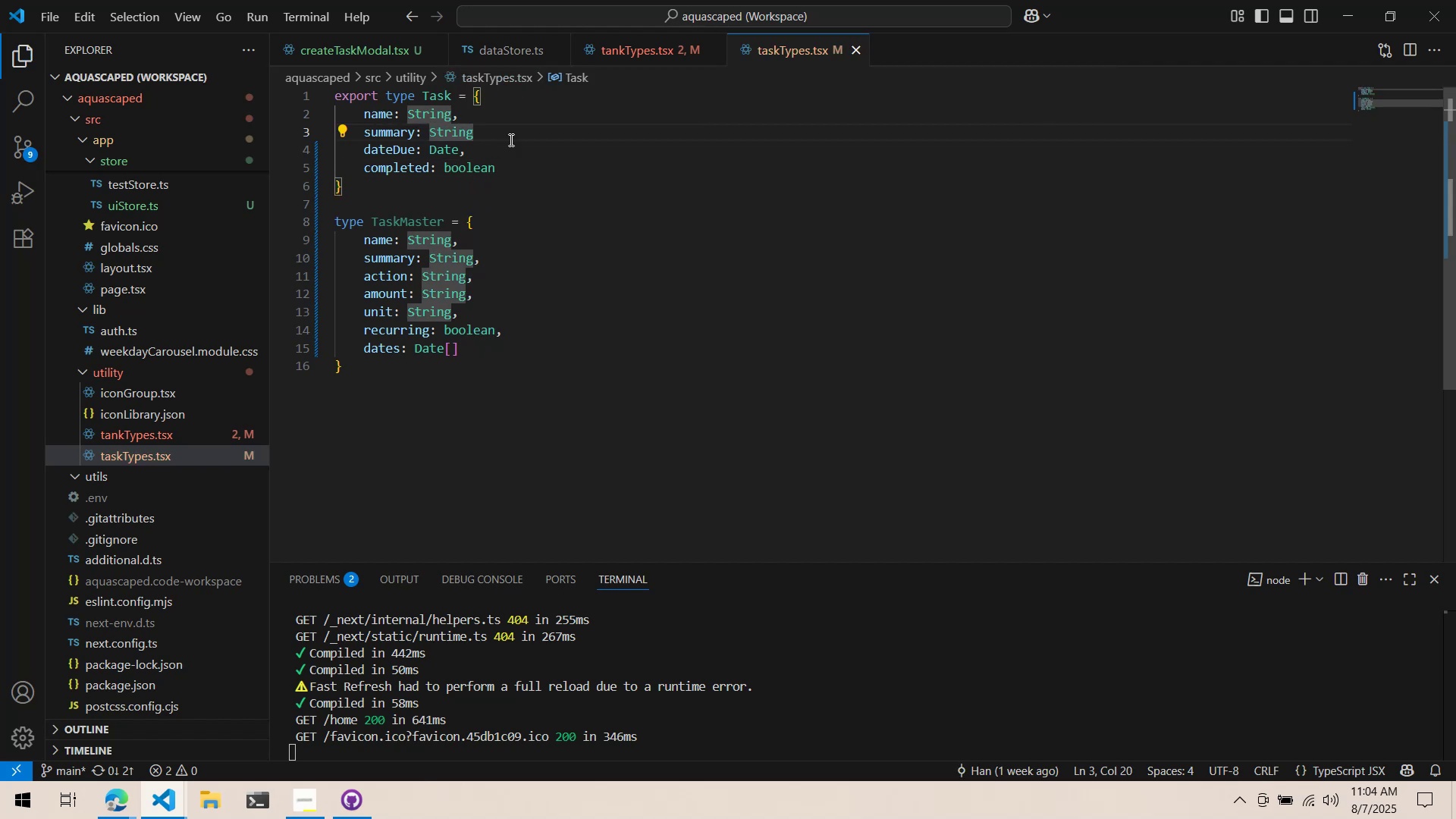 
wait(5.06)
 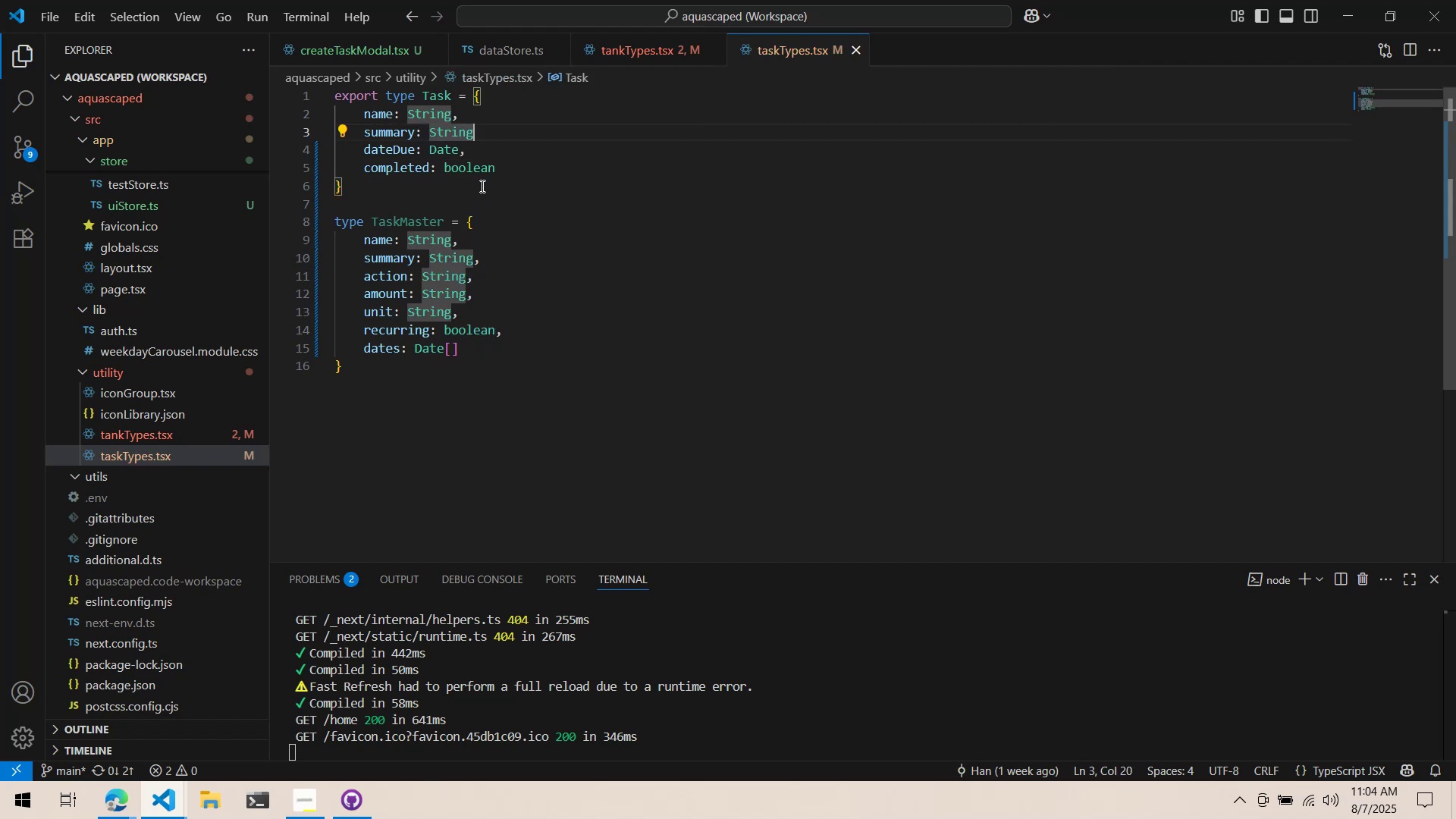 
left_click([504, 155])
 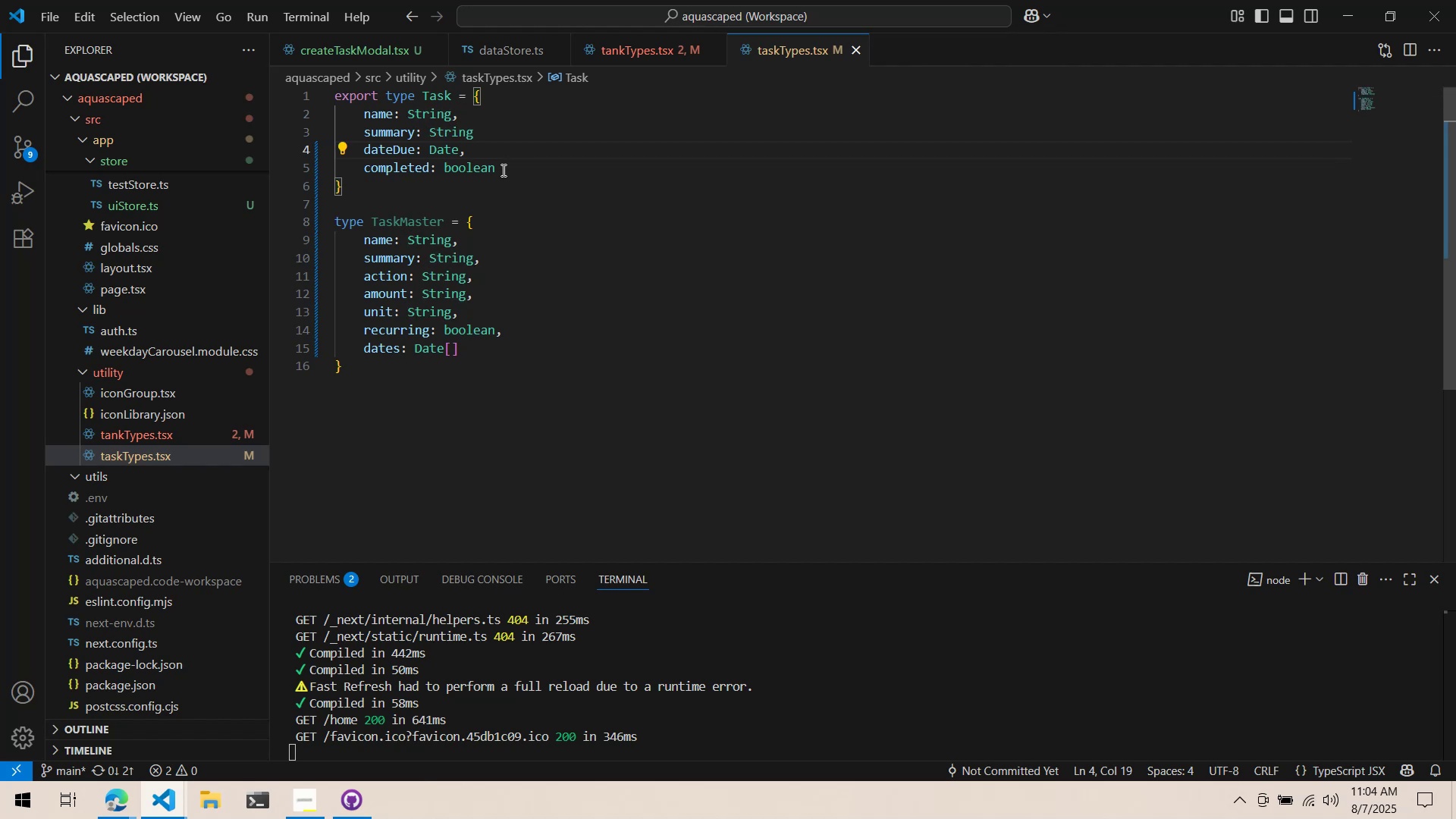 
key(ArrowUp)
 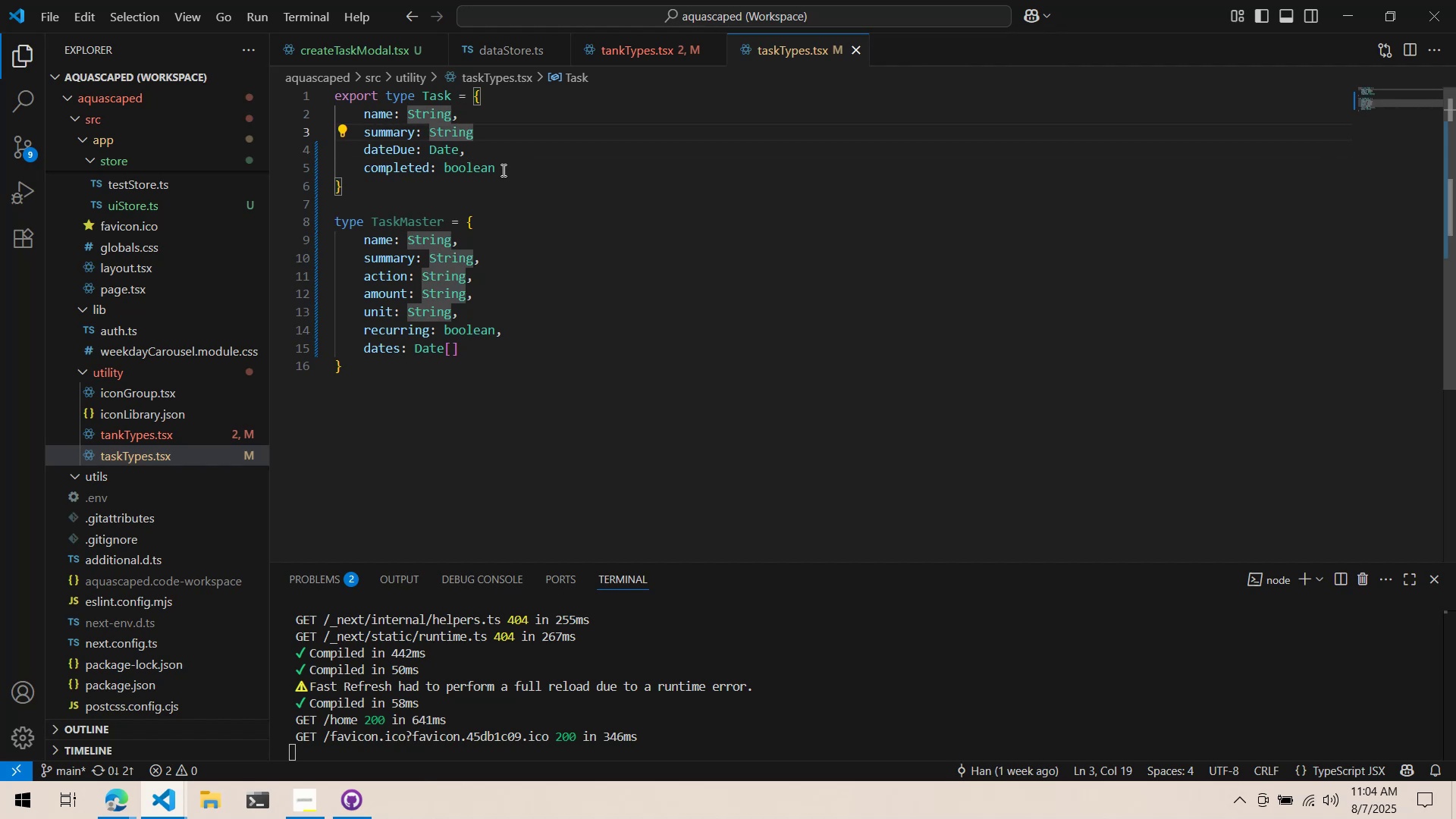 
key(ArrowRight)
 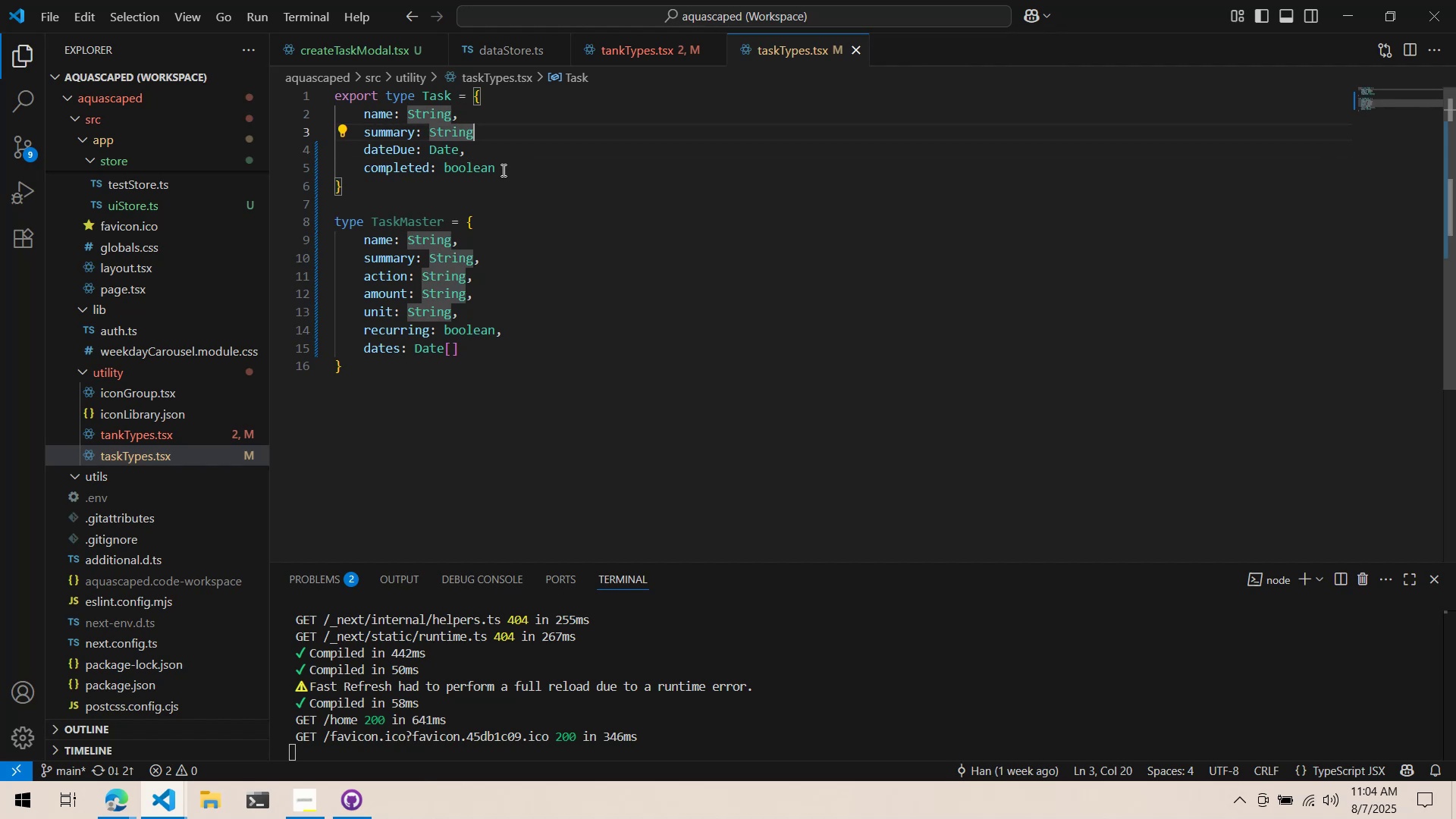 
key(Comma)
 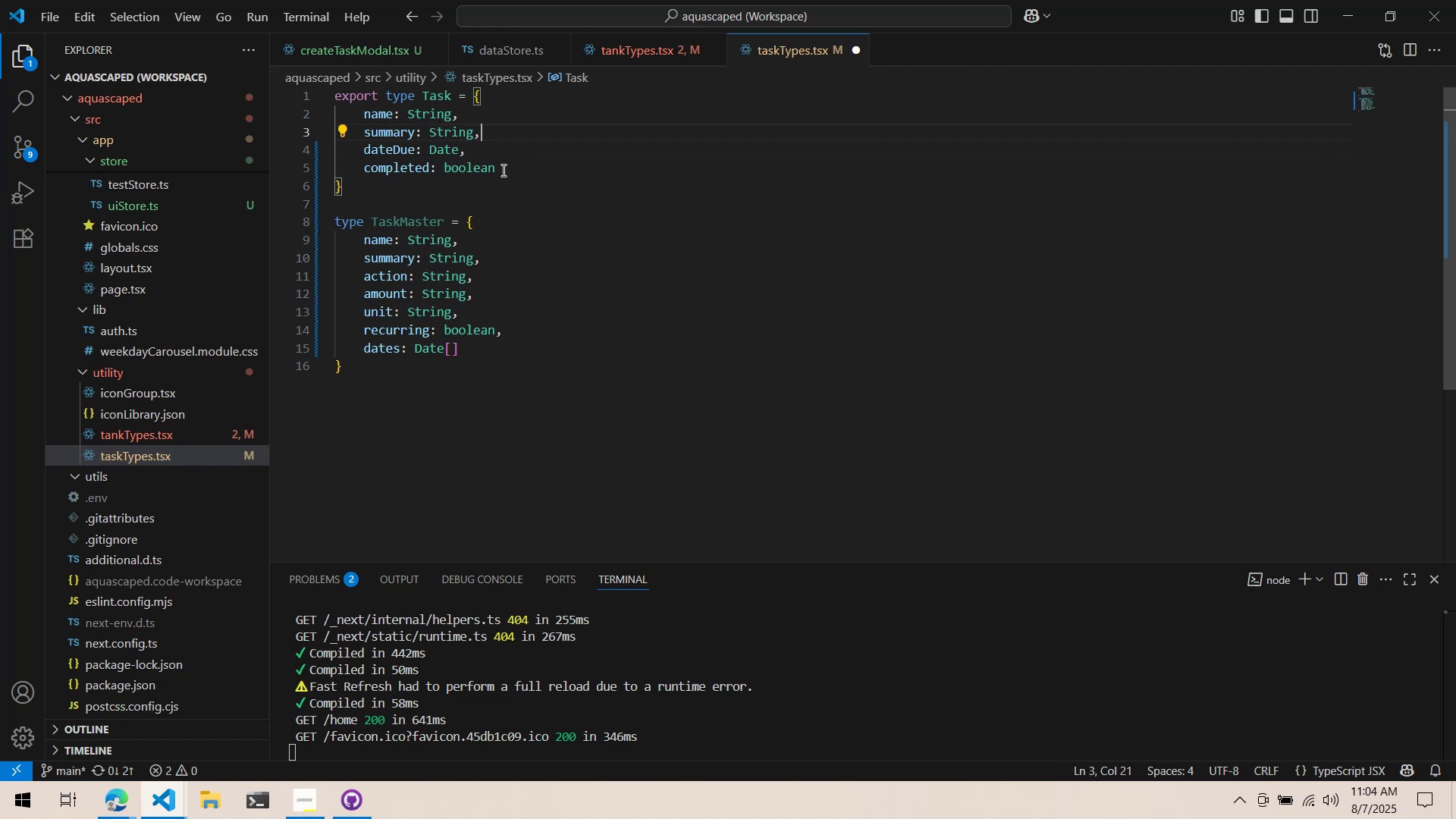 
key(Enter)
 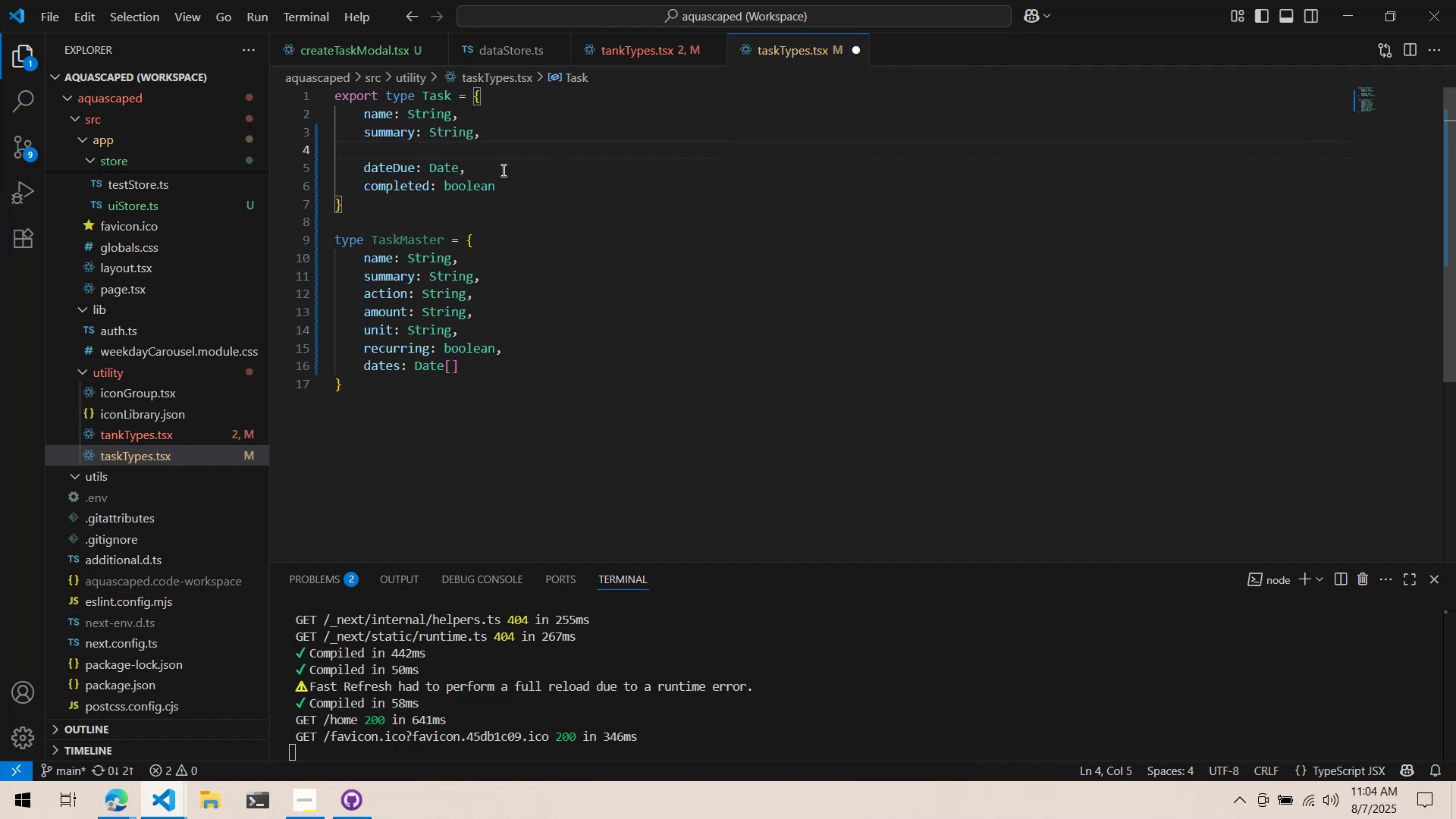 
type(acio)
key(Backspace)
key(Backspace)
type(tion: String,)
 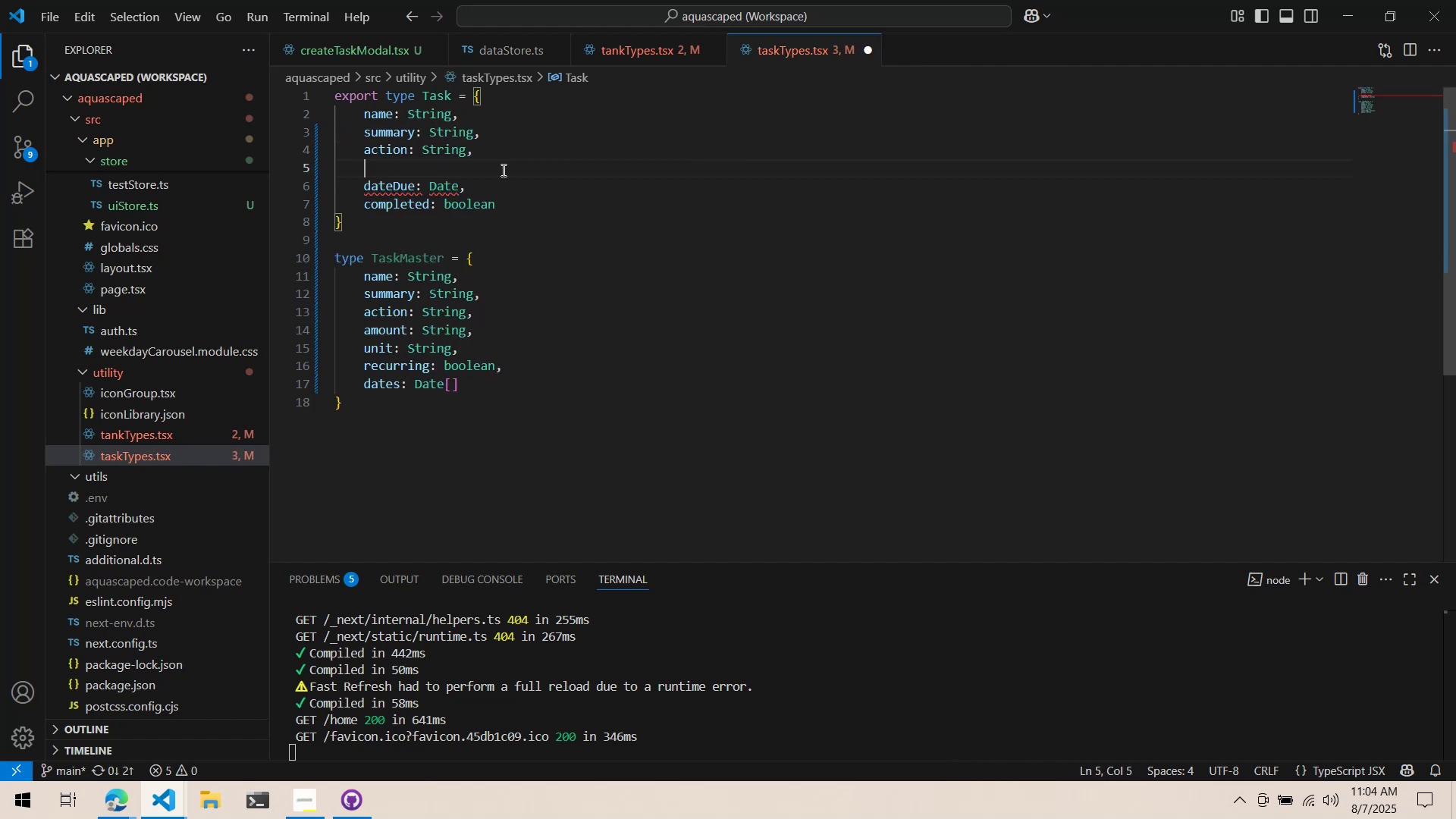 
 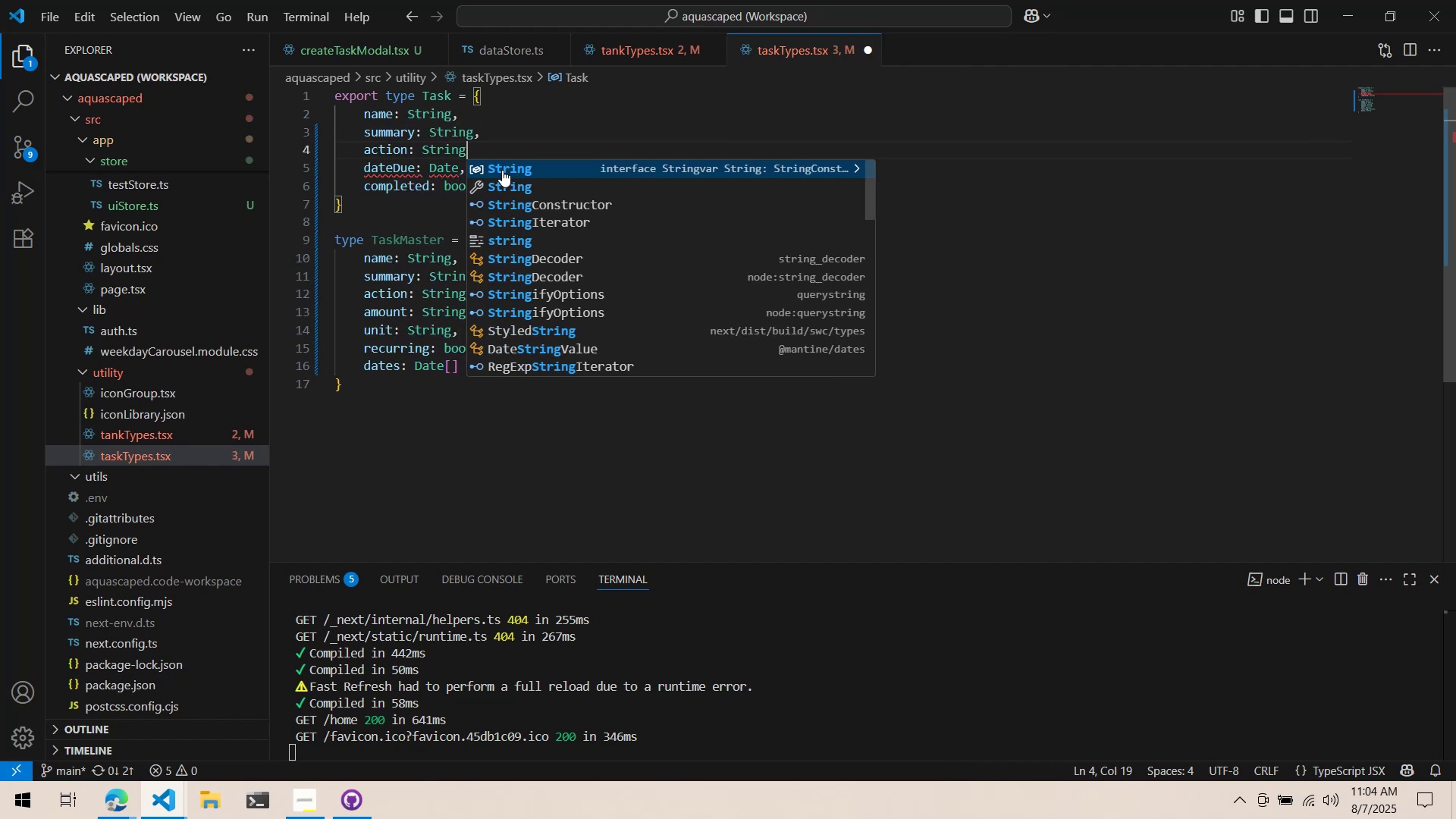 
key(Enter)
 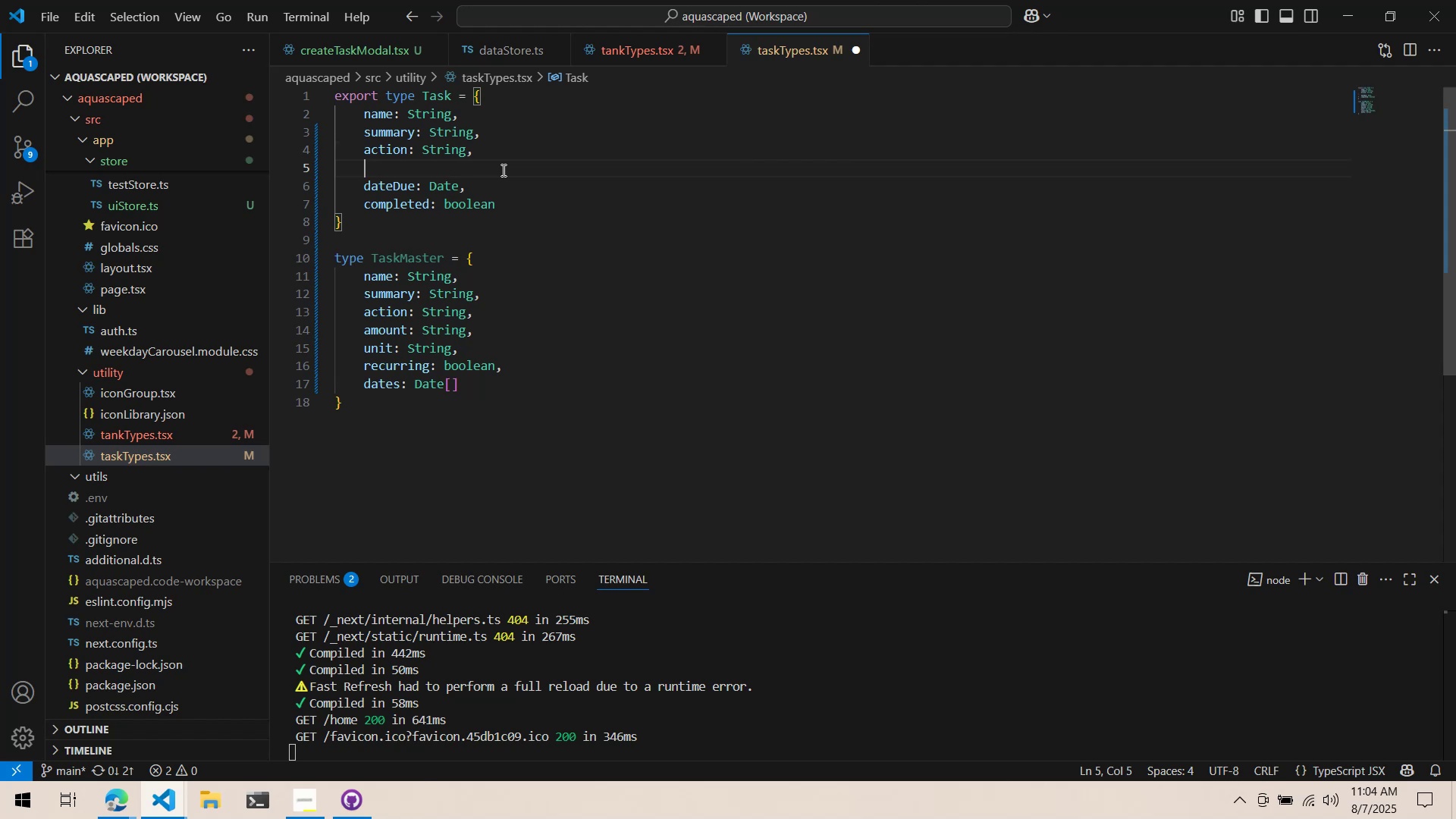 
type(Amo)
key(Backspace)
key(Backspace)
key(Backspace)
type(amount: String,)
 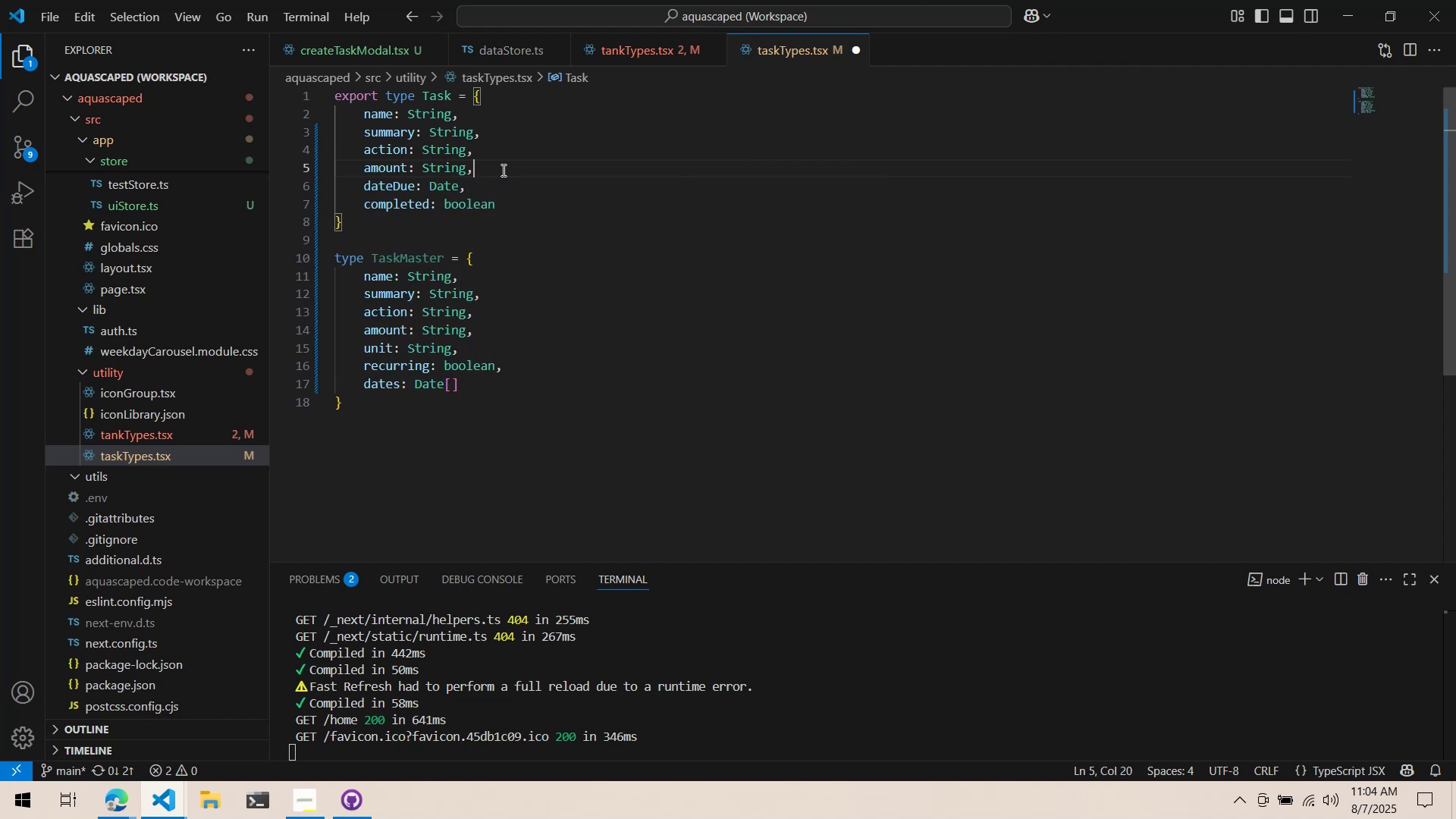 
key(Enter)
 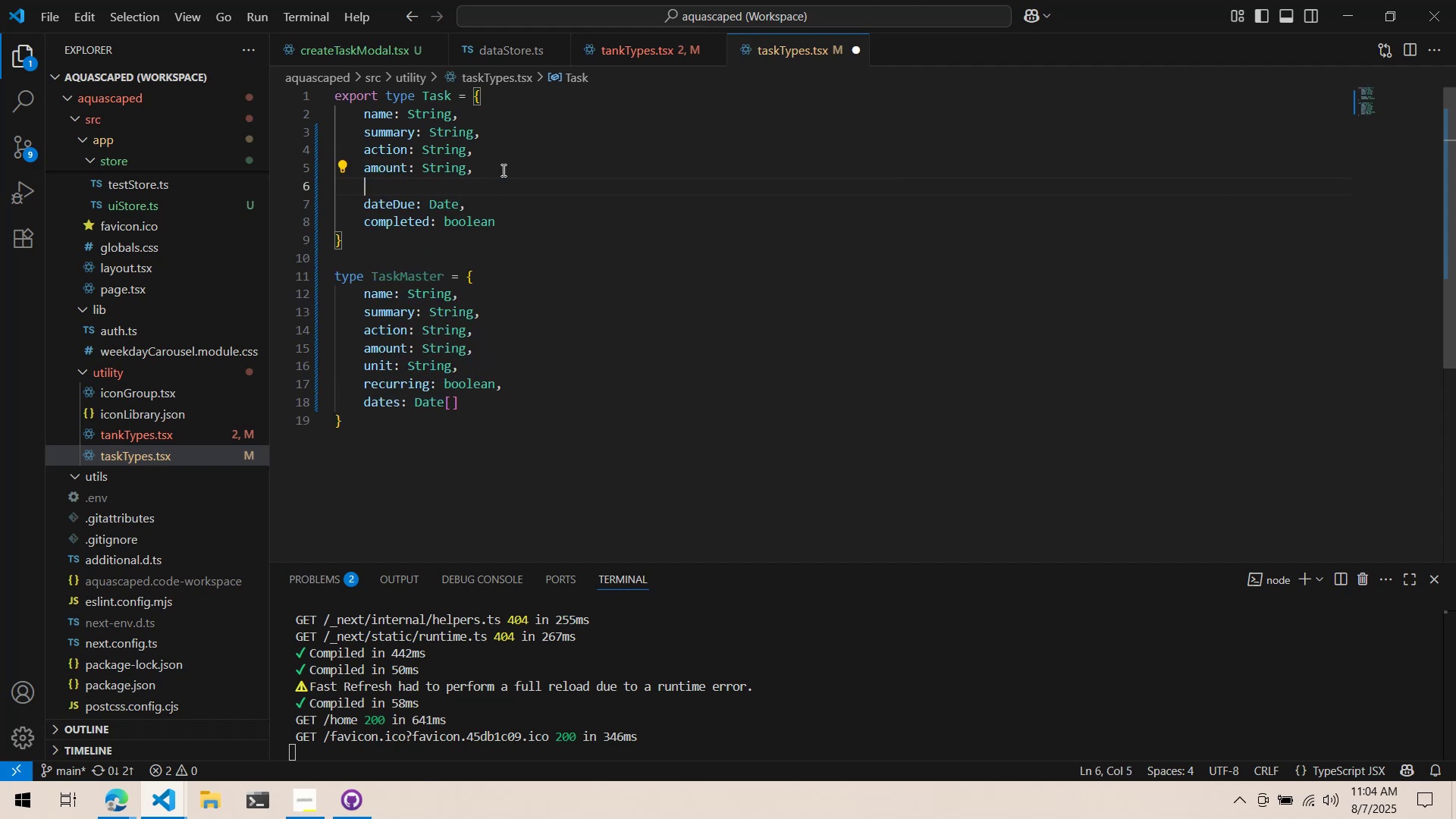 
type(unit: String,)
 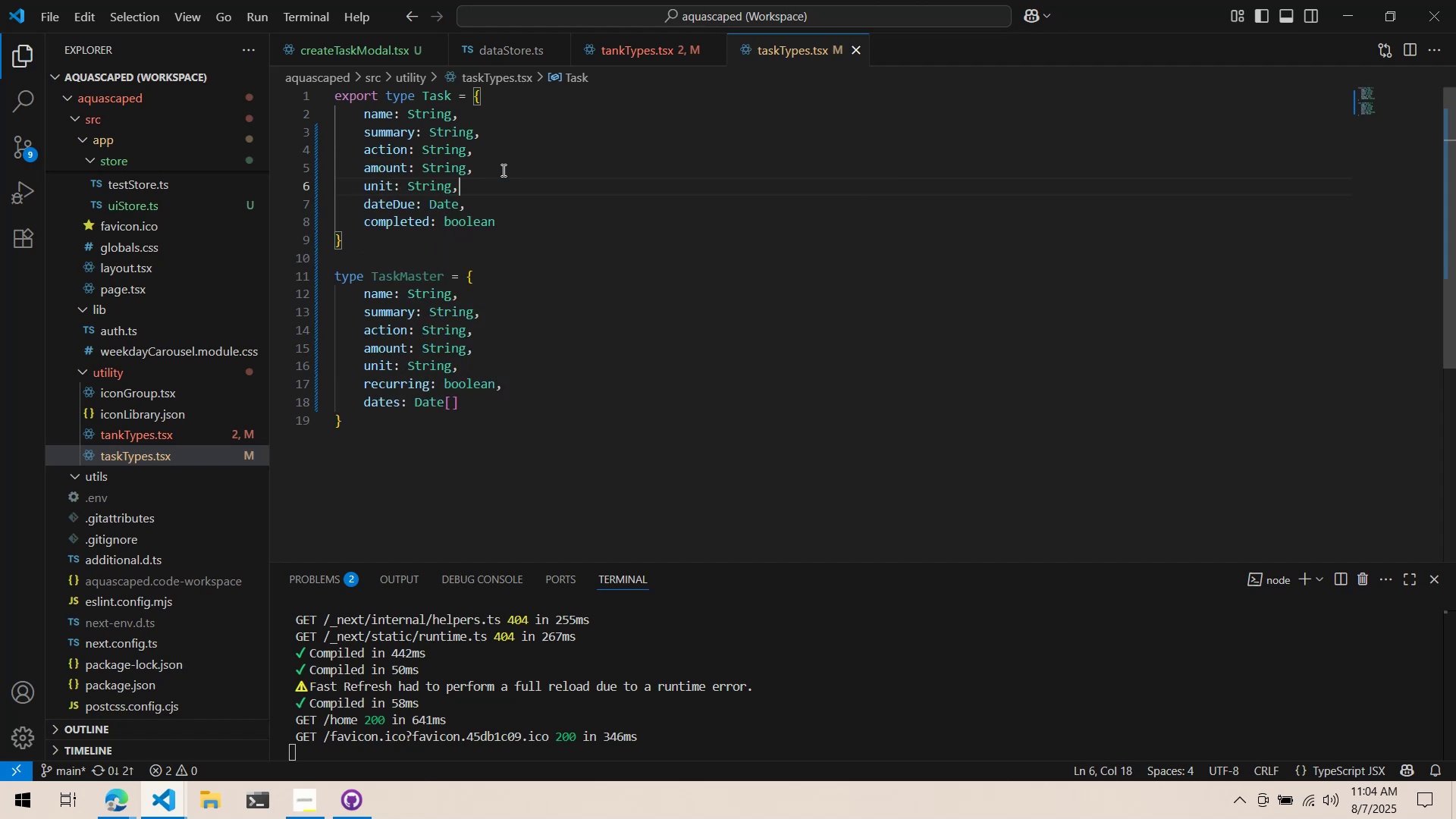 
 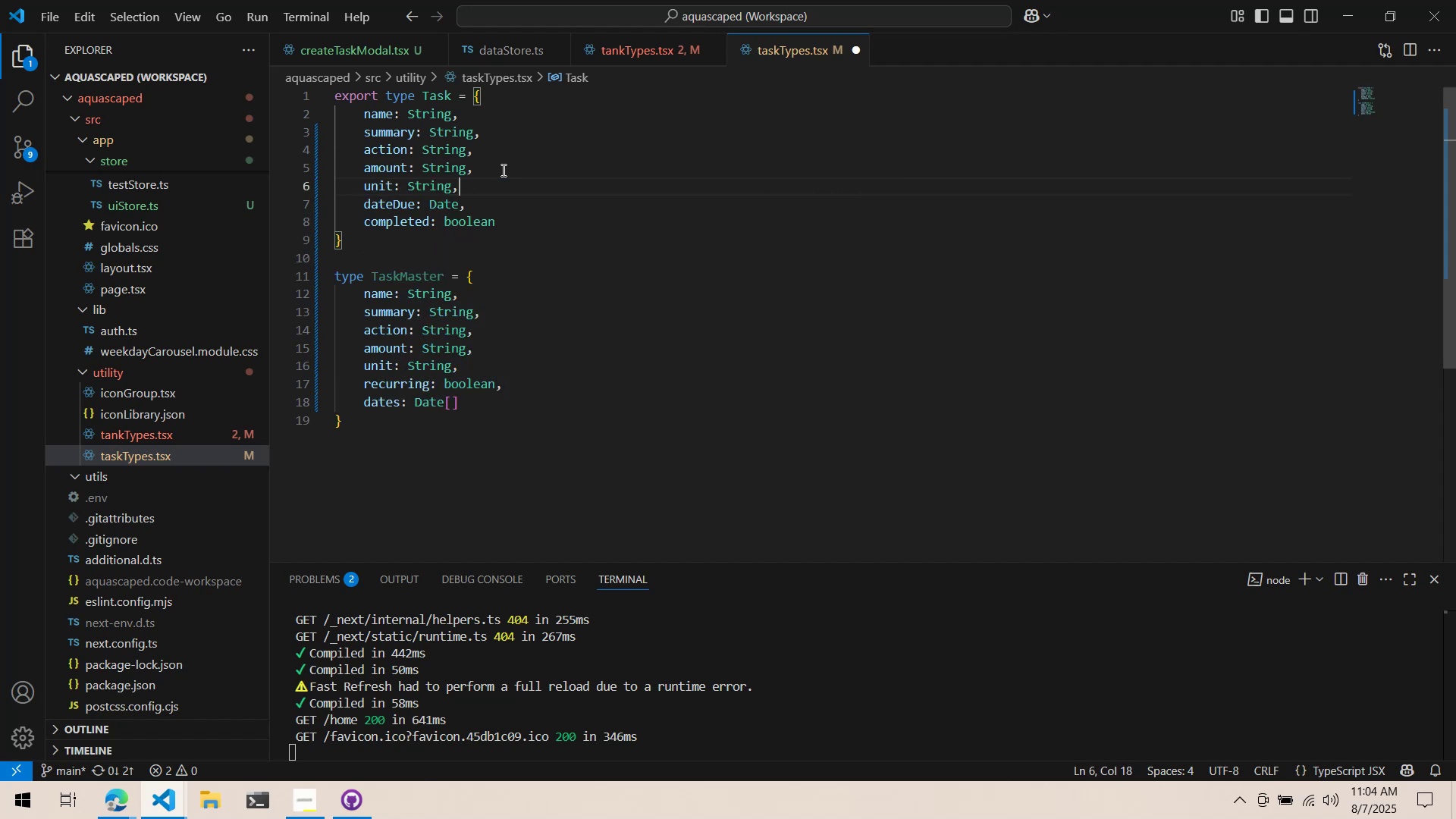 
key(Control+ControlLeft)
 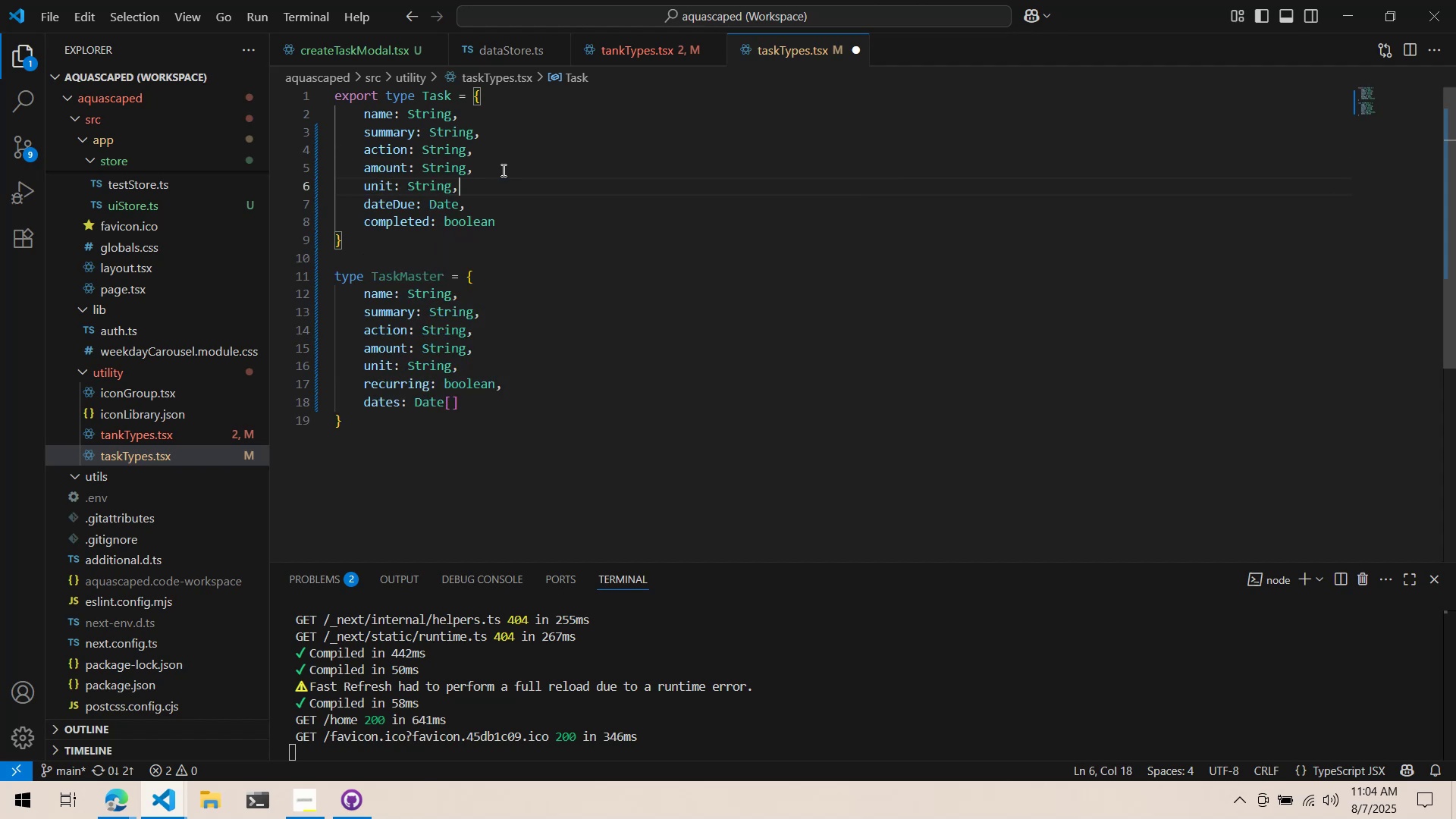 
key(Control+S)
 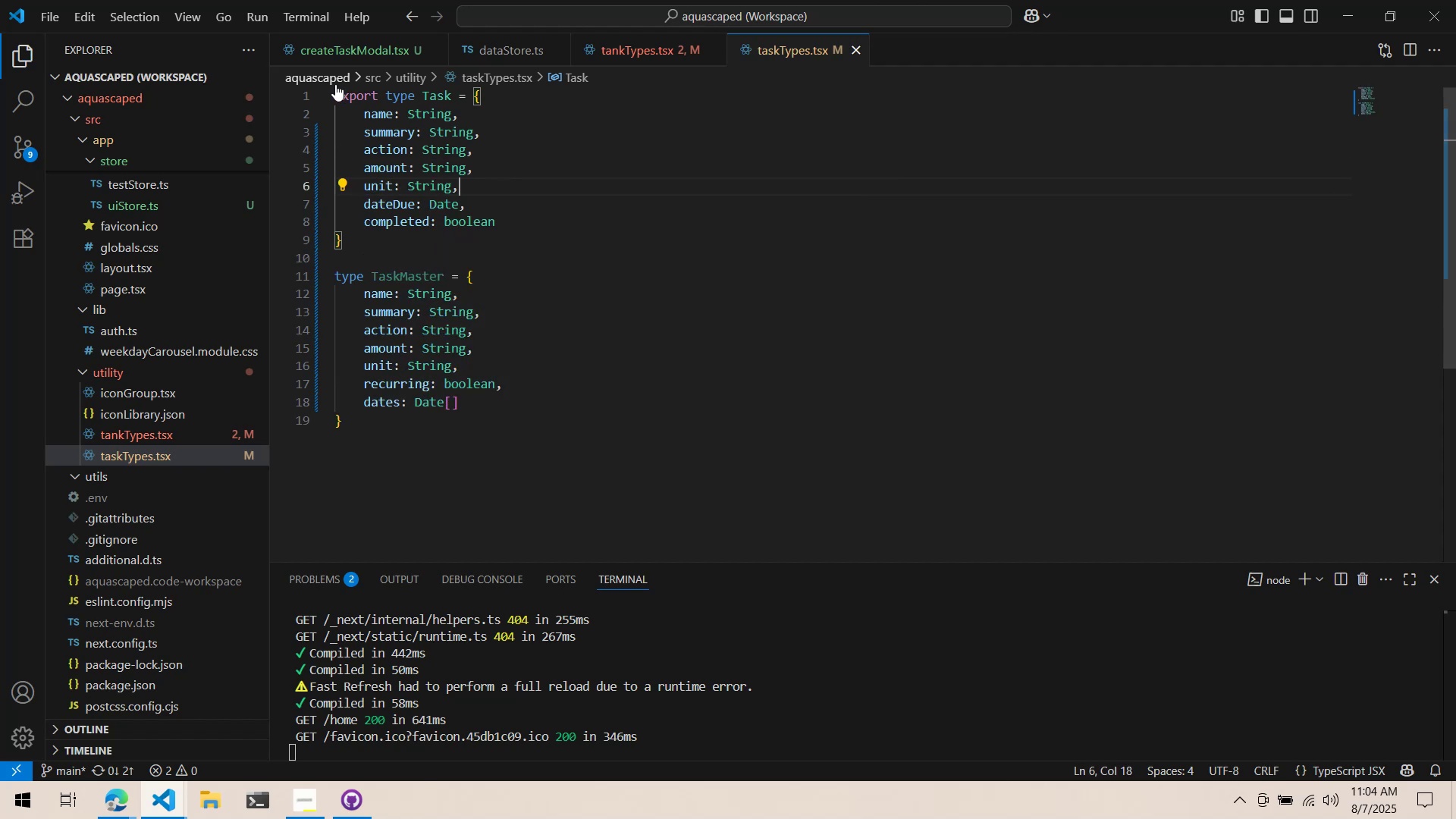 
left_click([337, 95])
 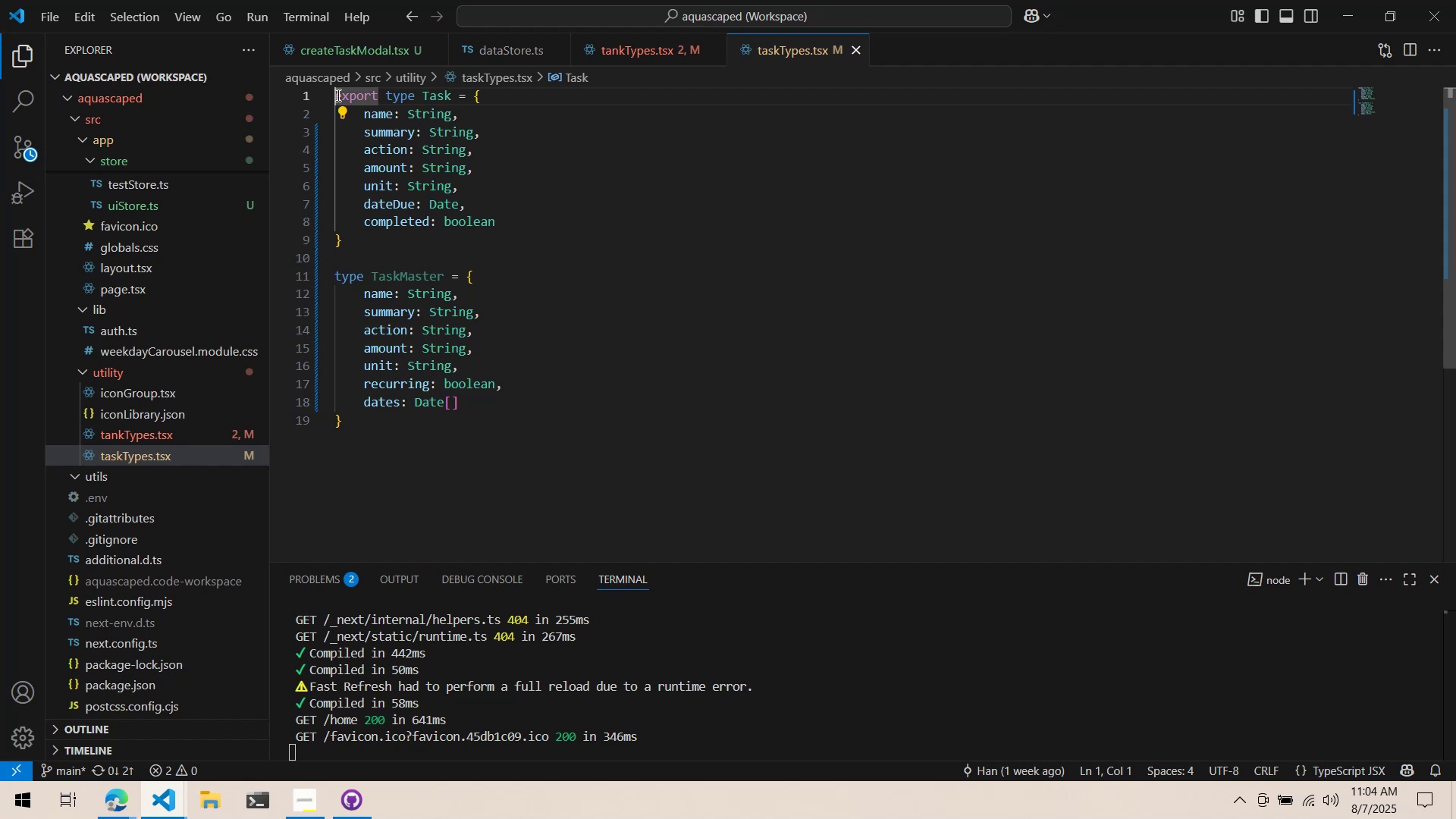 
key(Shift+ShiftRight)
 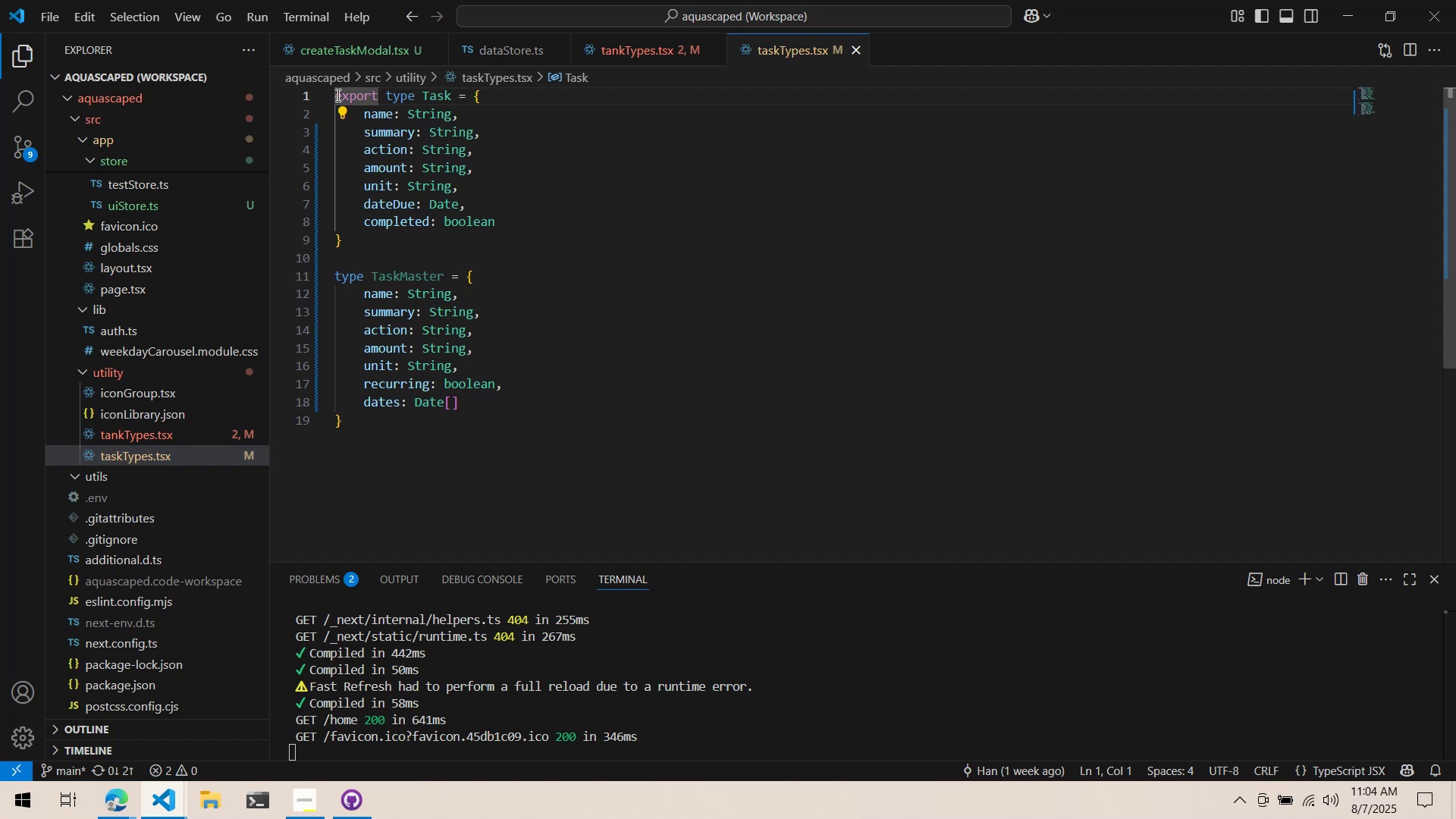 
key(ArrowDown)
 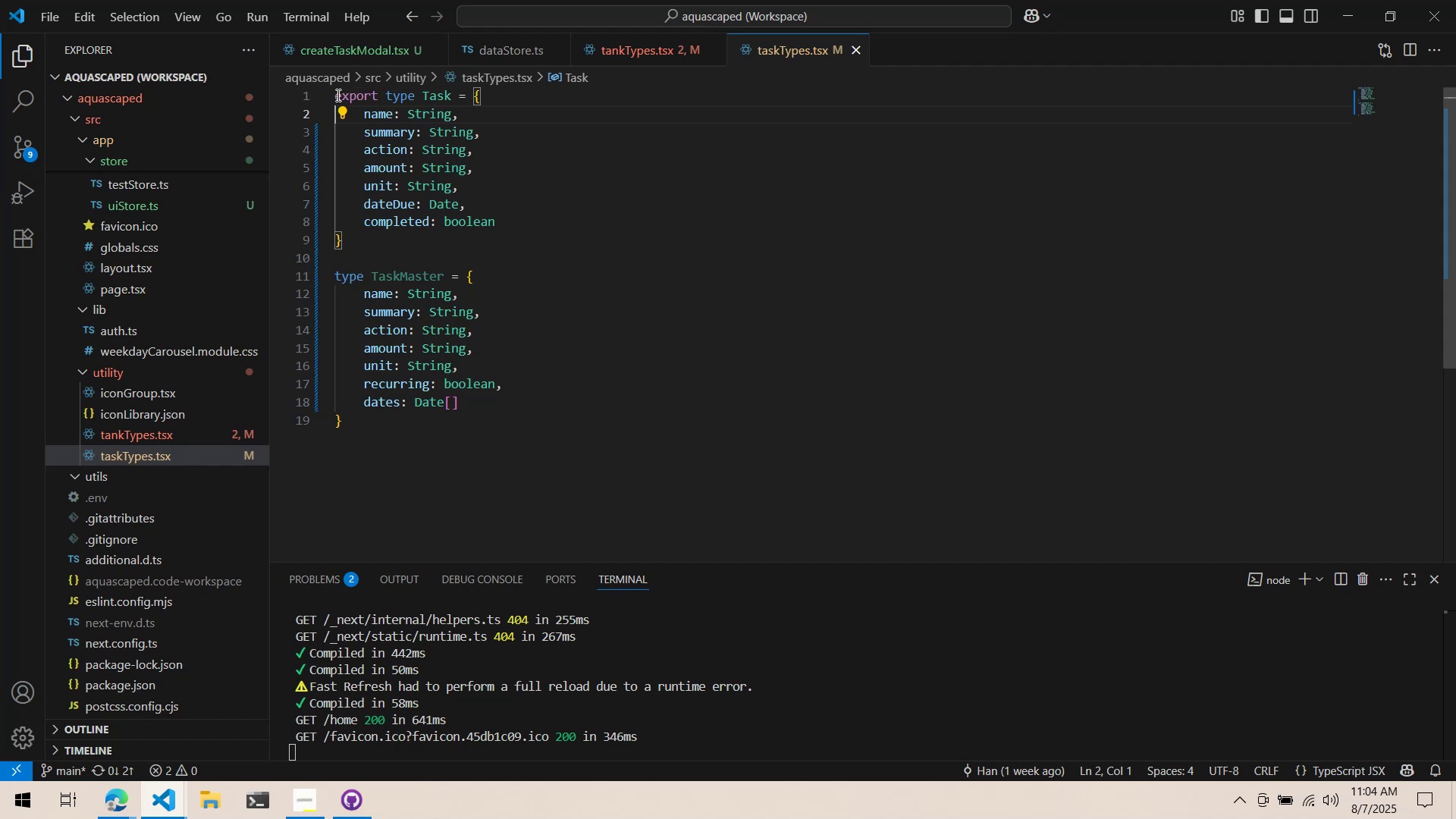 
key(ArrowUp)
 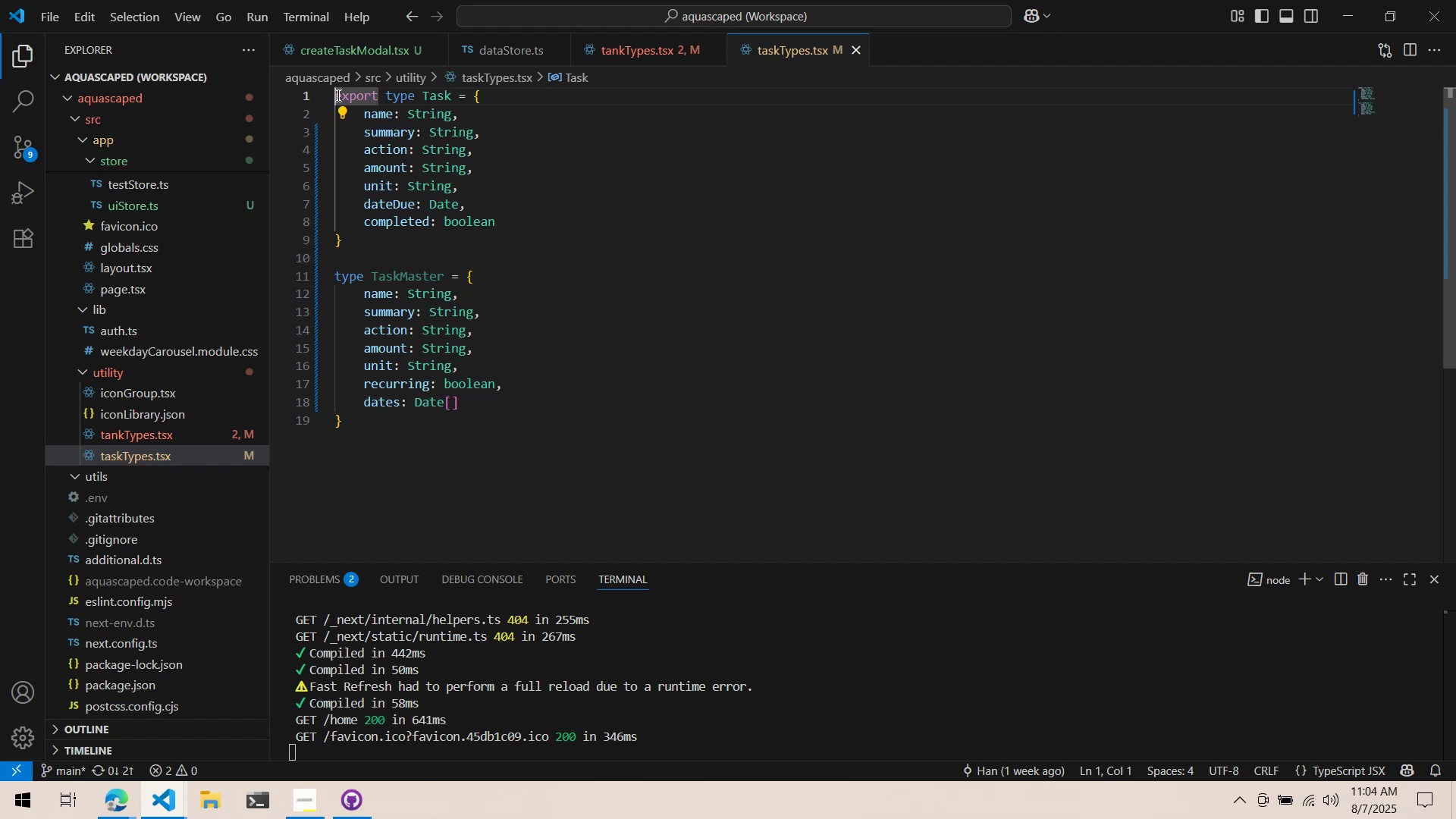 
key(Shift+ShiftRight)
 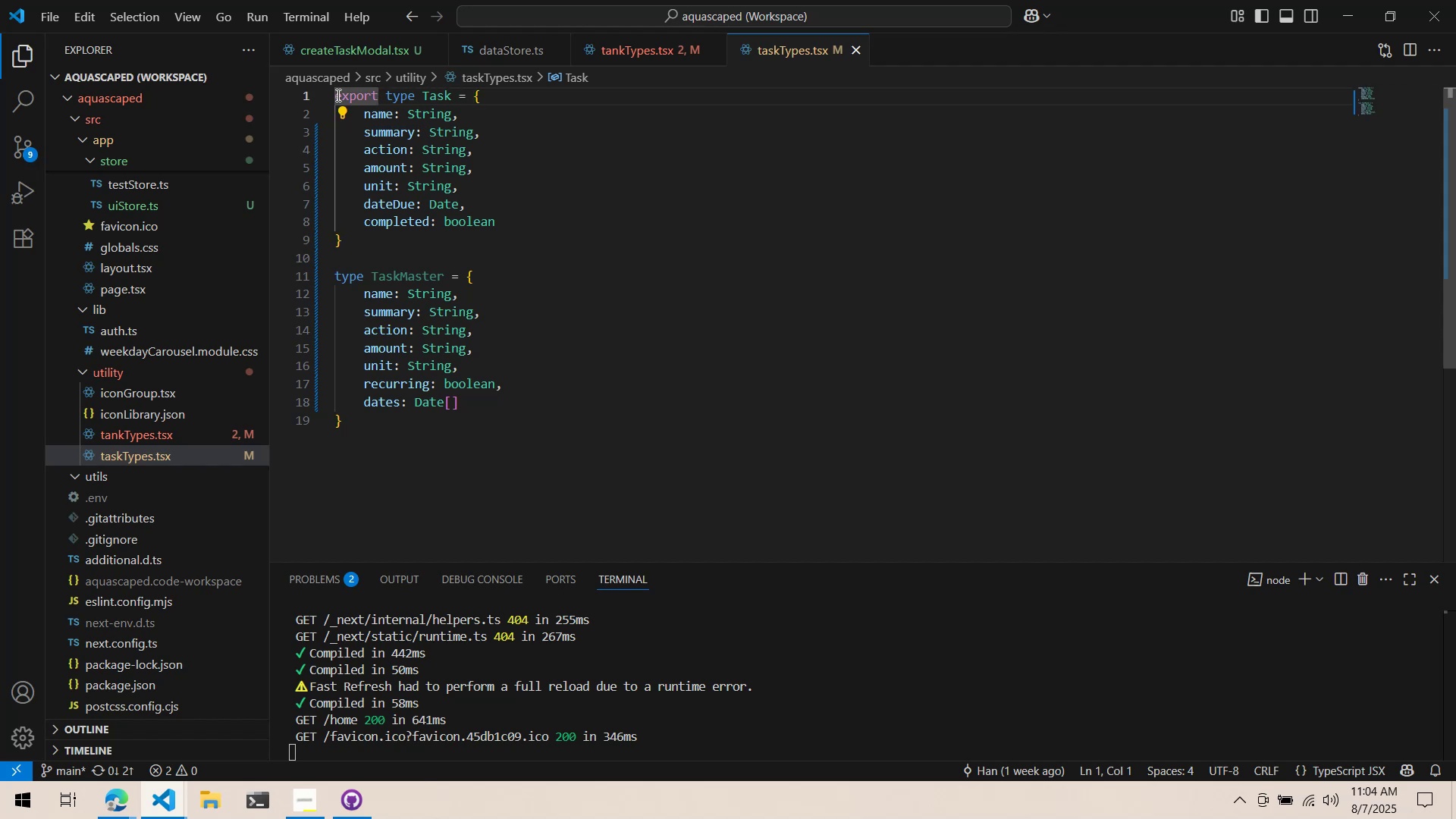 
key(Shift+ShiftRight)
 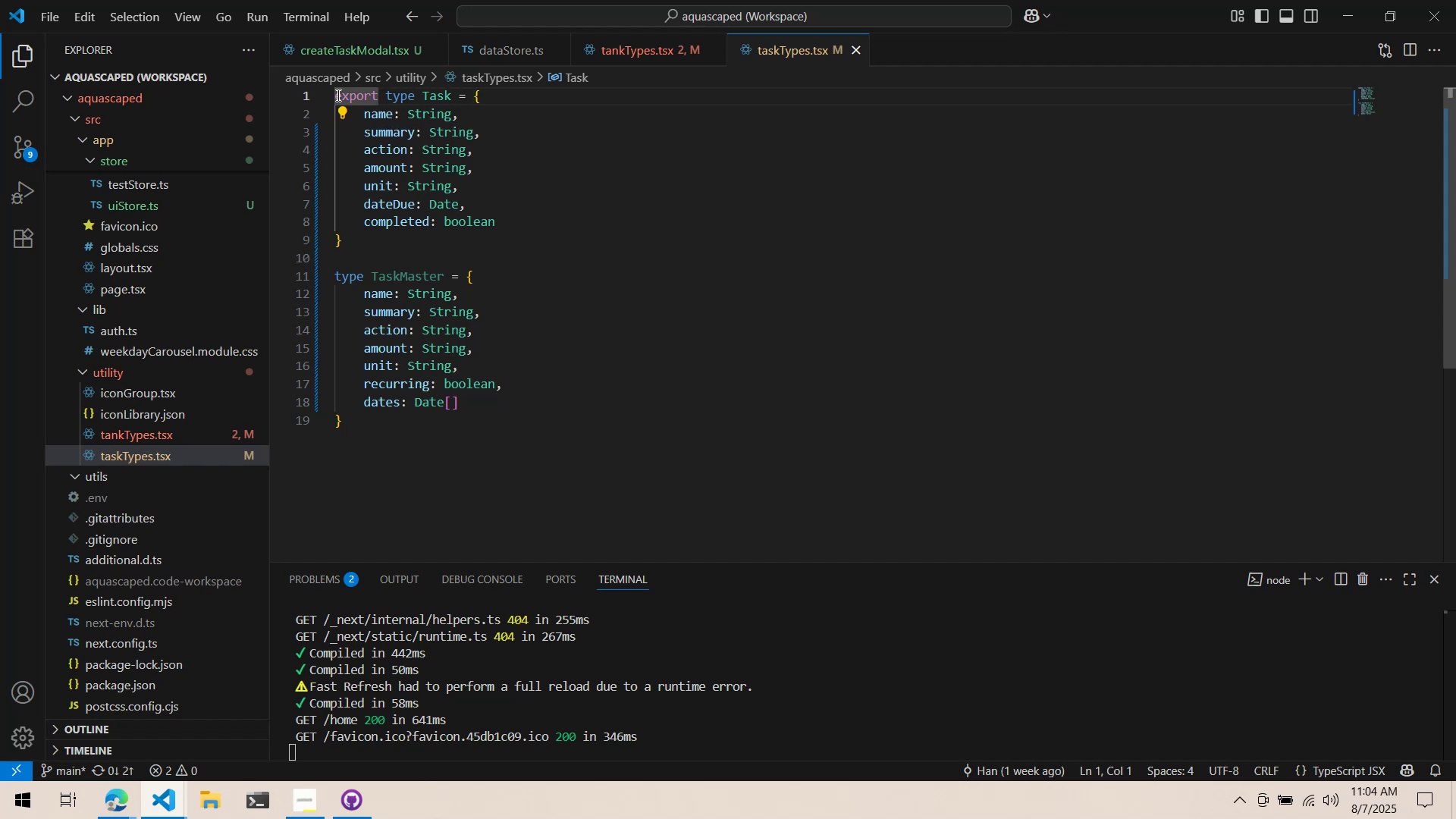 
key(Enter)
 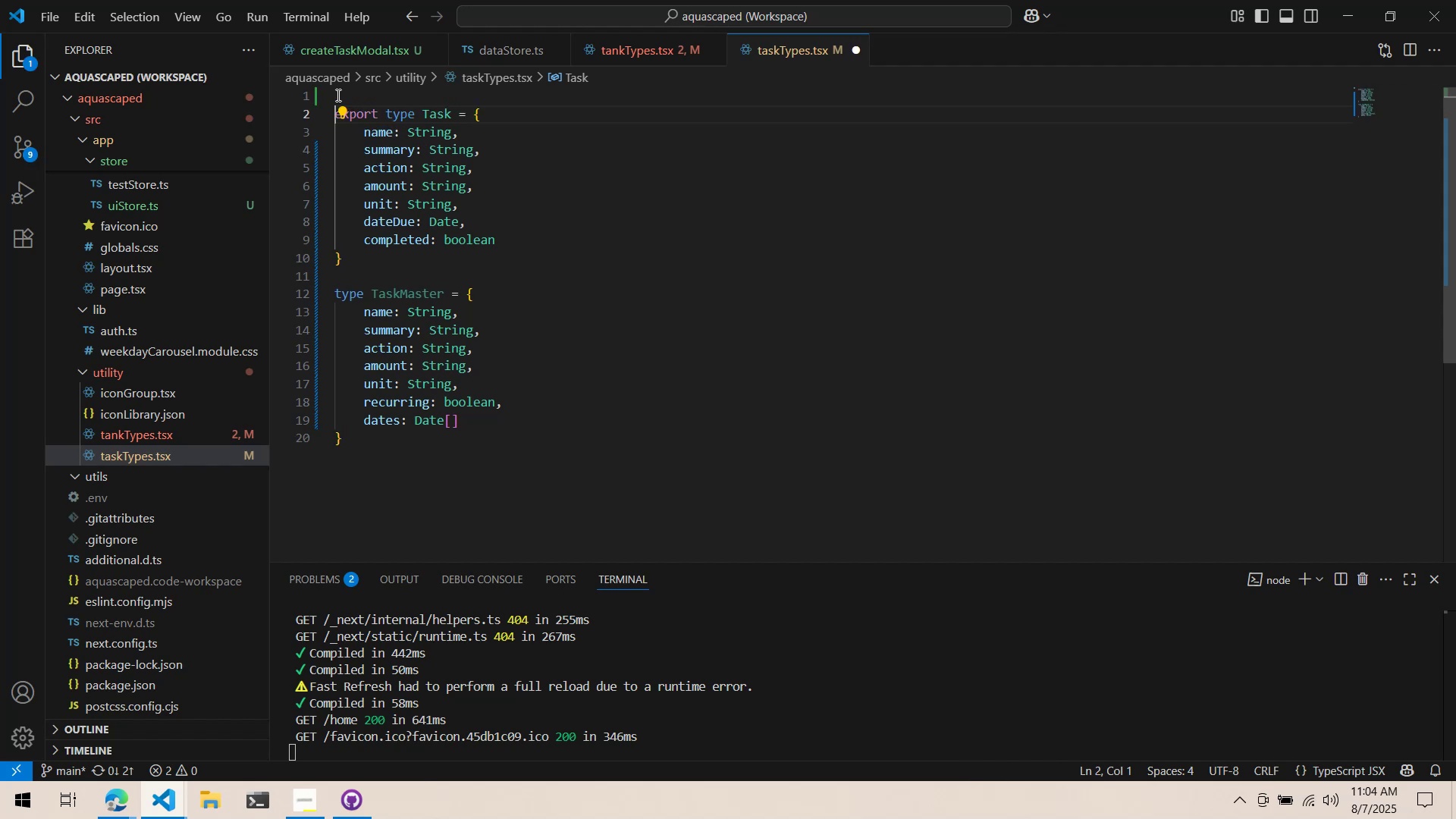 
key(ArrowUp)
 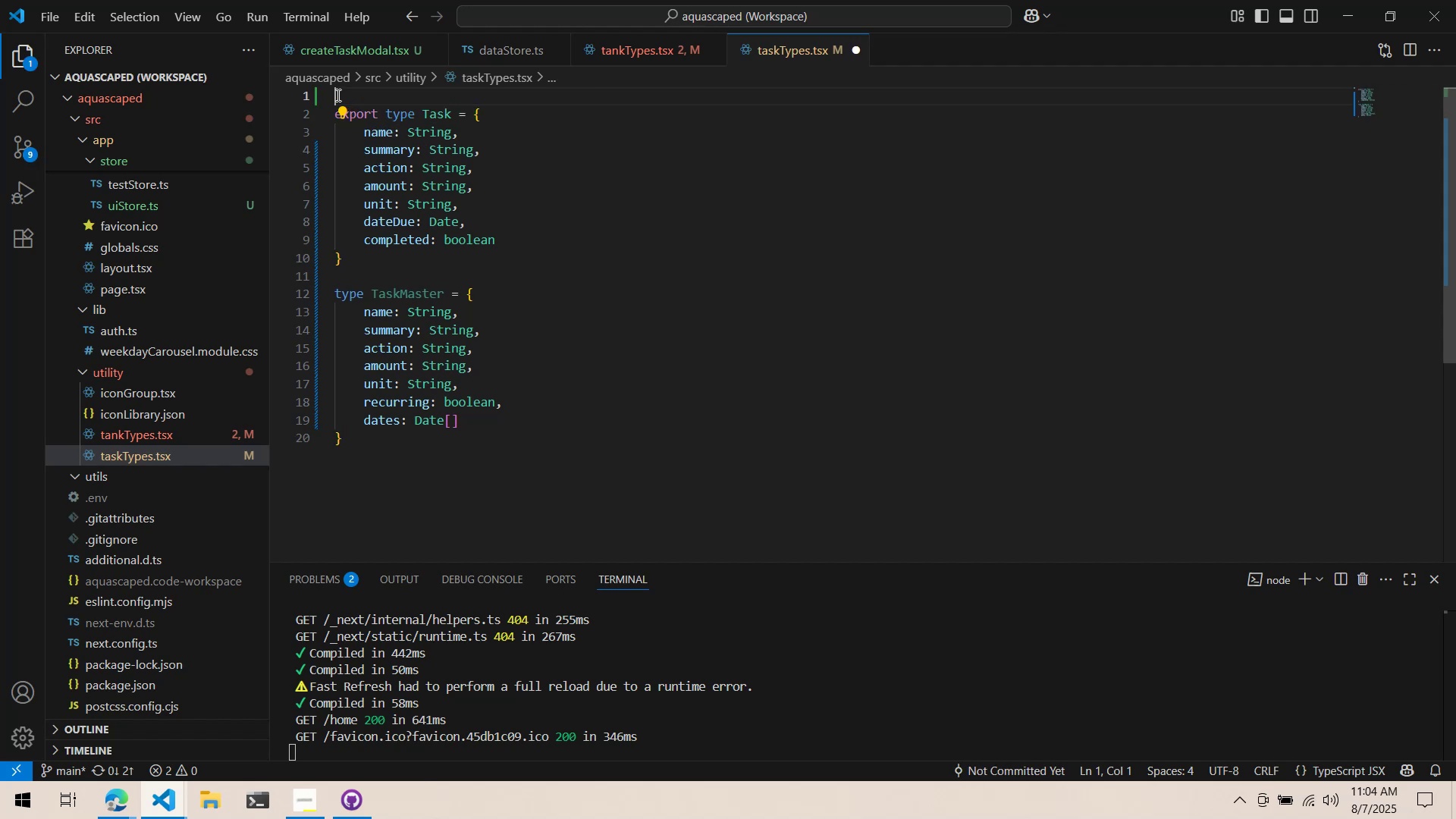 
type(// Type of task that is created to be completed)
 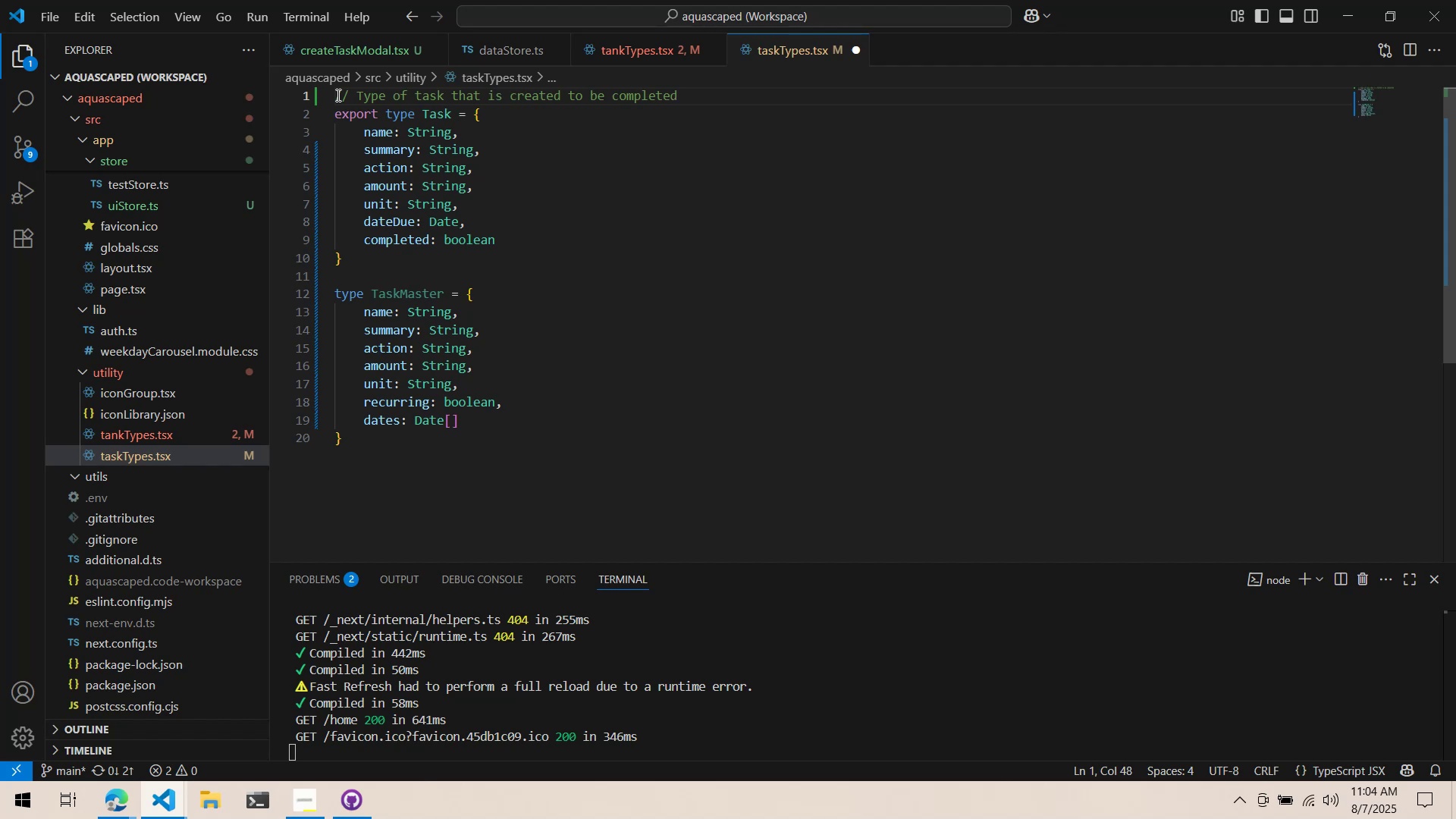 
key(Control+S)
 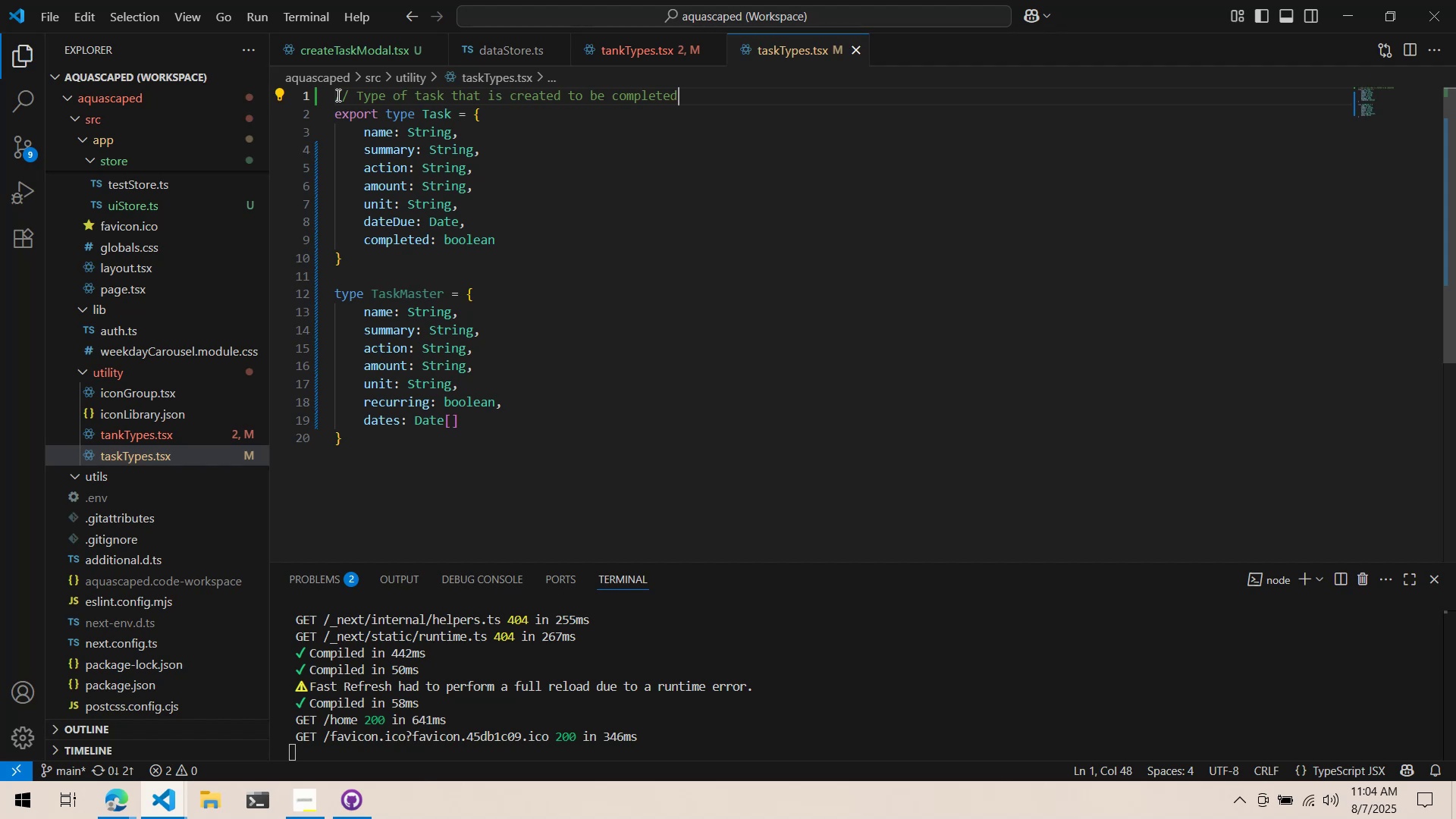 
hold_key(key=ArrowDown, duration=0.69)
 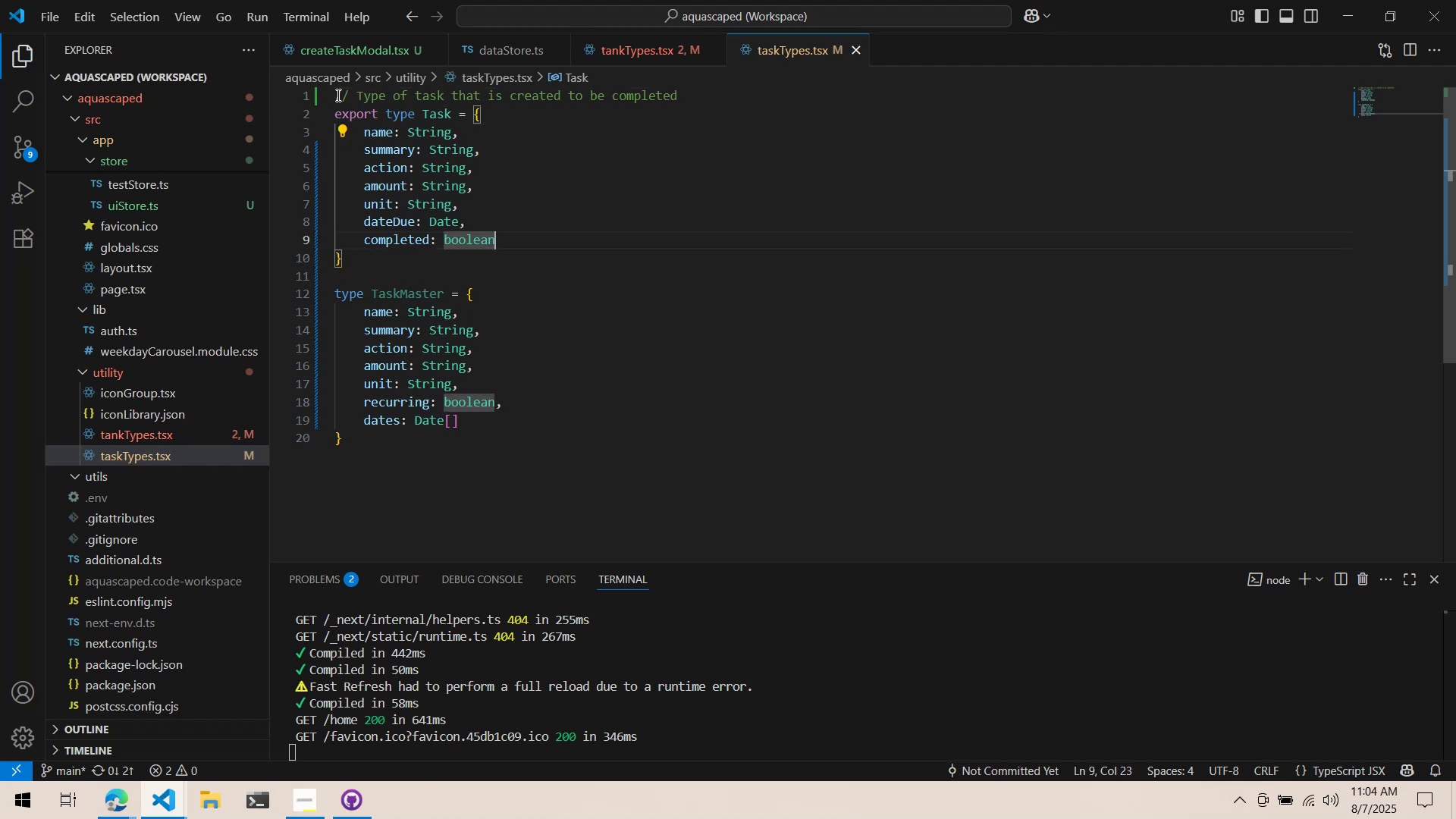 
key(ArrowDown)
 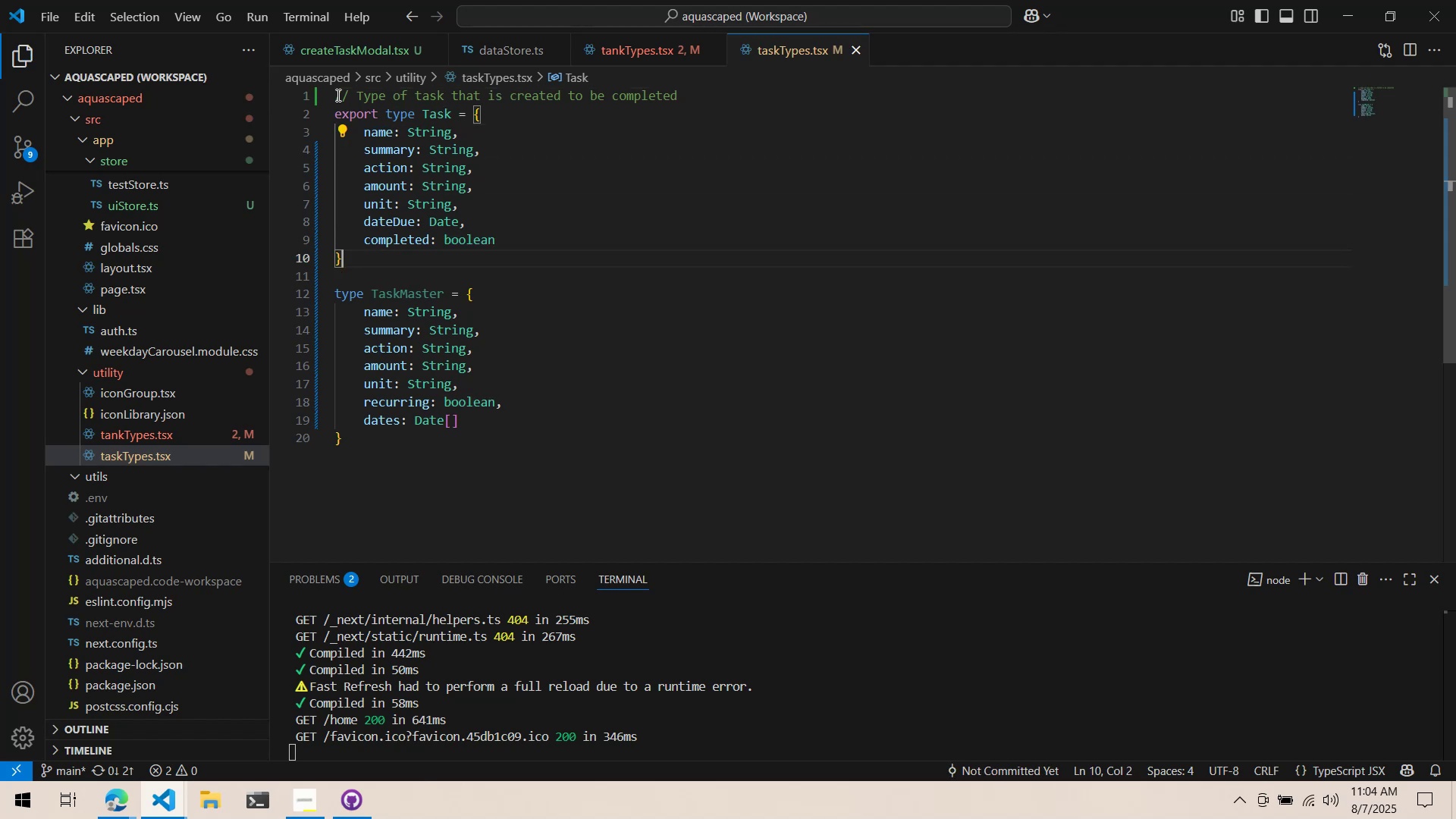 
key(ArrowDown)
 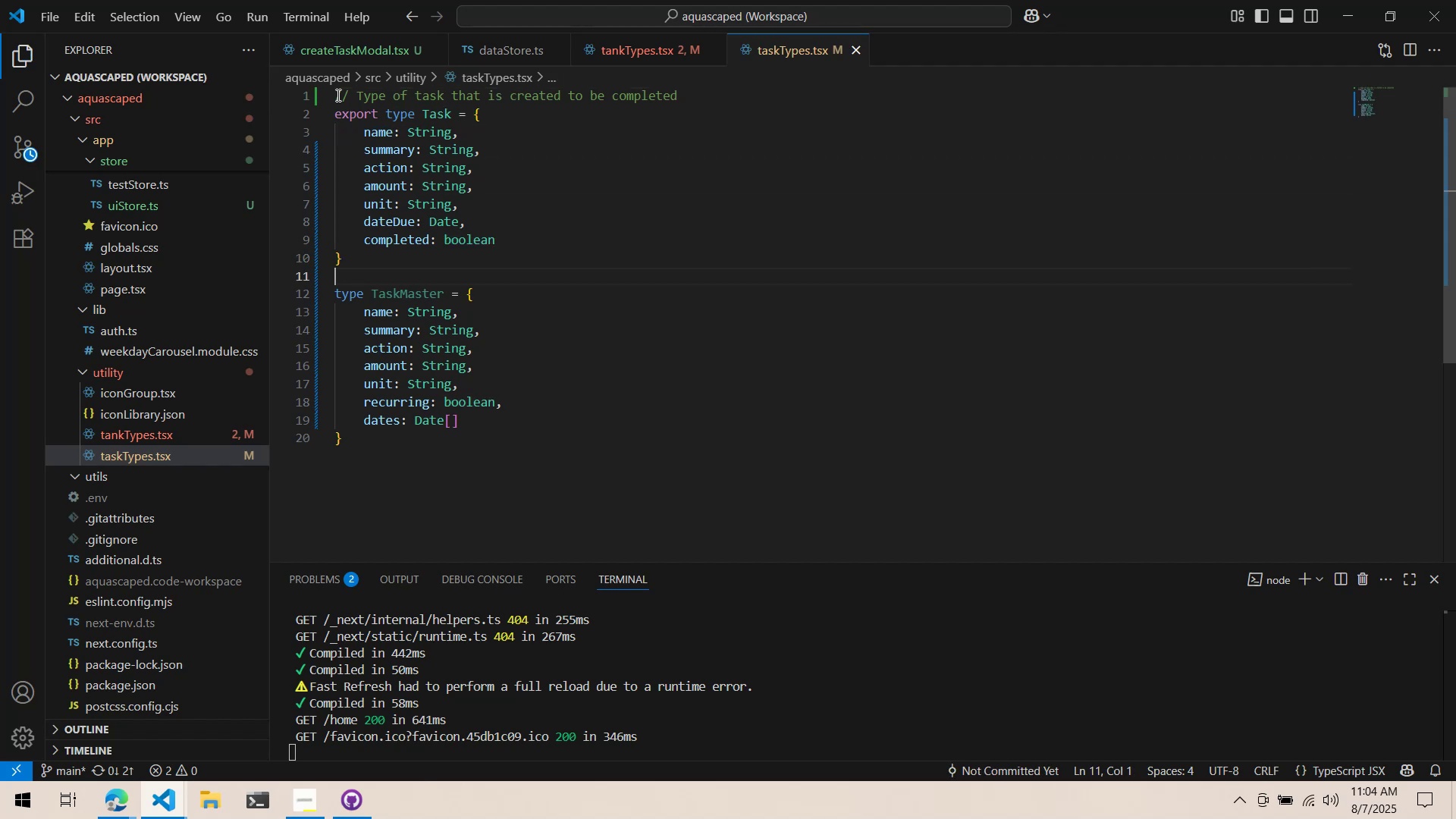 
key(Enter)
 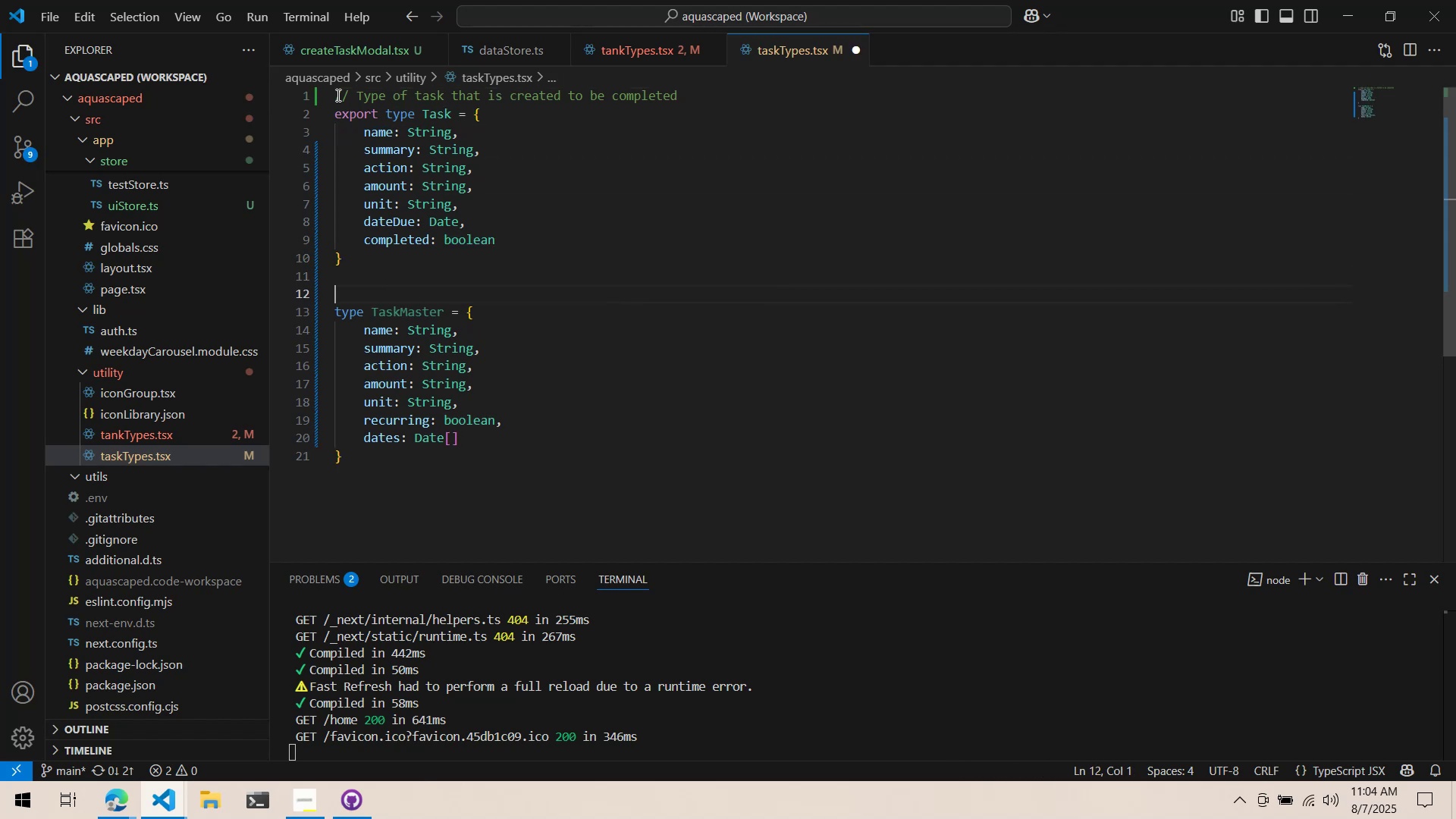 
type(// Outline of task and when it will reoccur )
 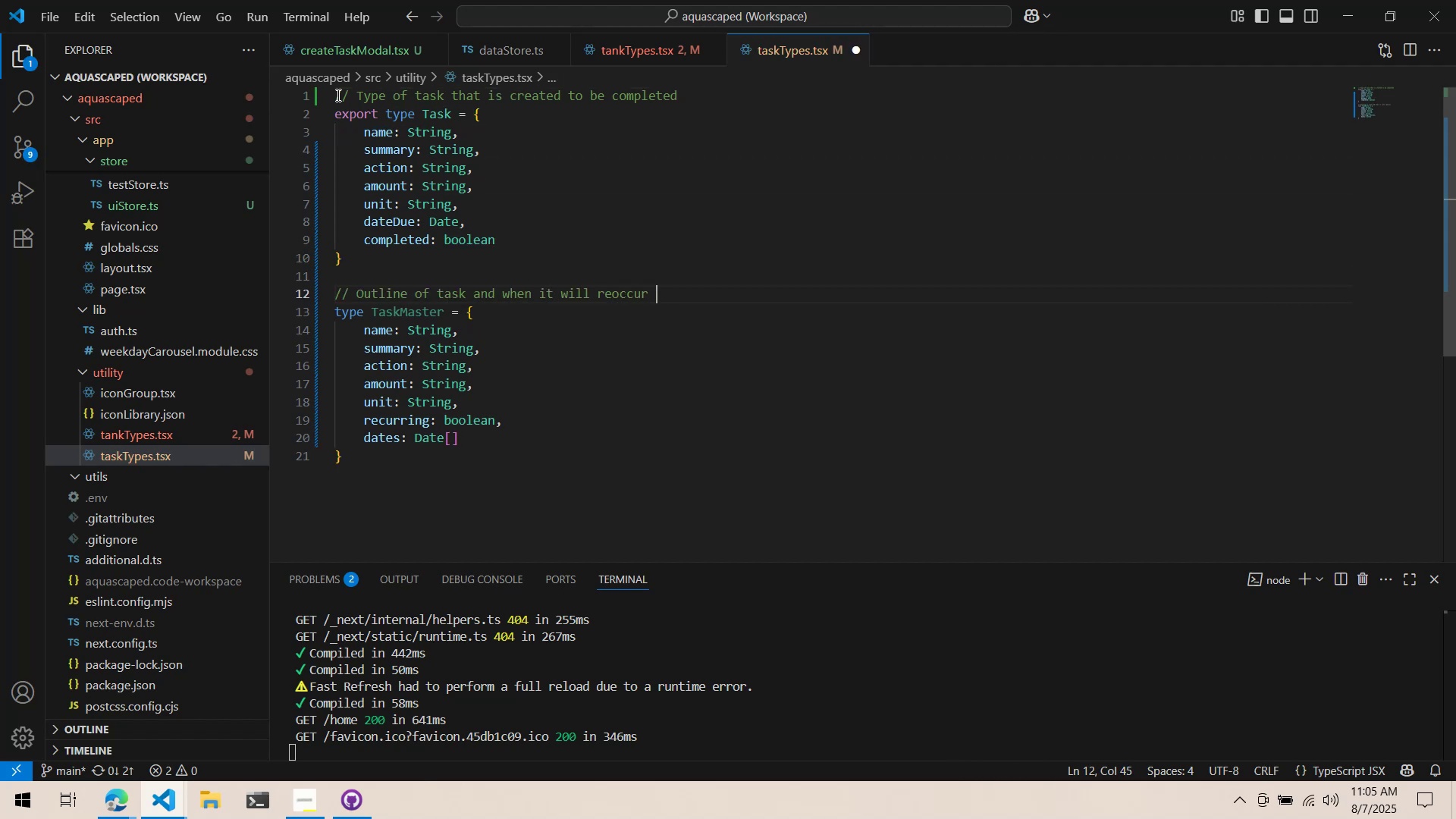 
key(Control+ControlLeft)
 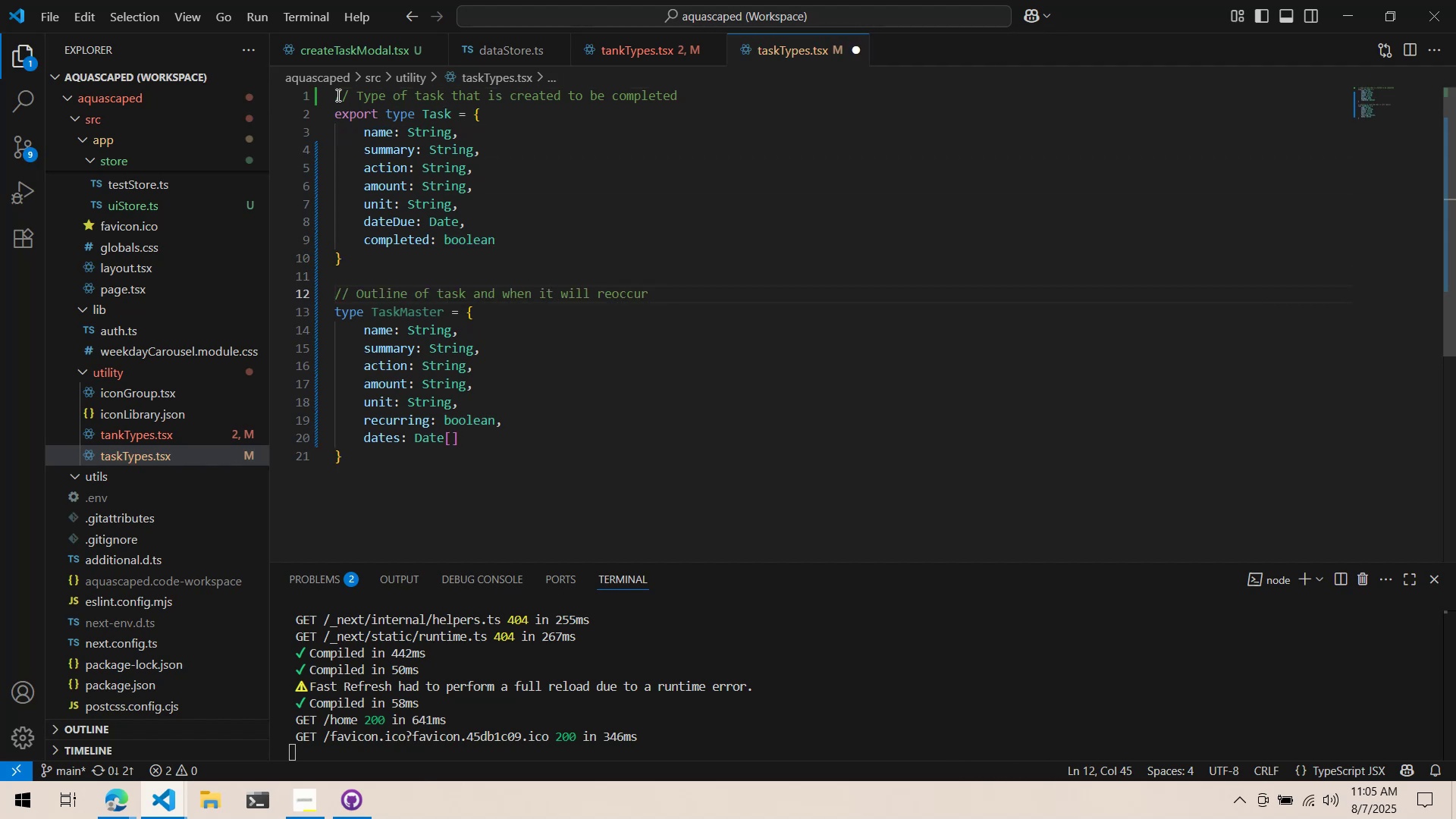 
key(Control+S)
 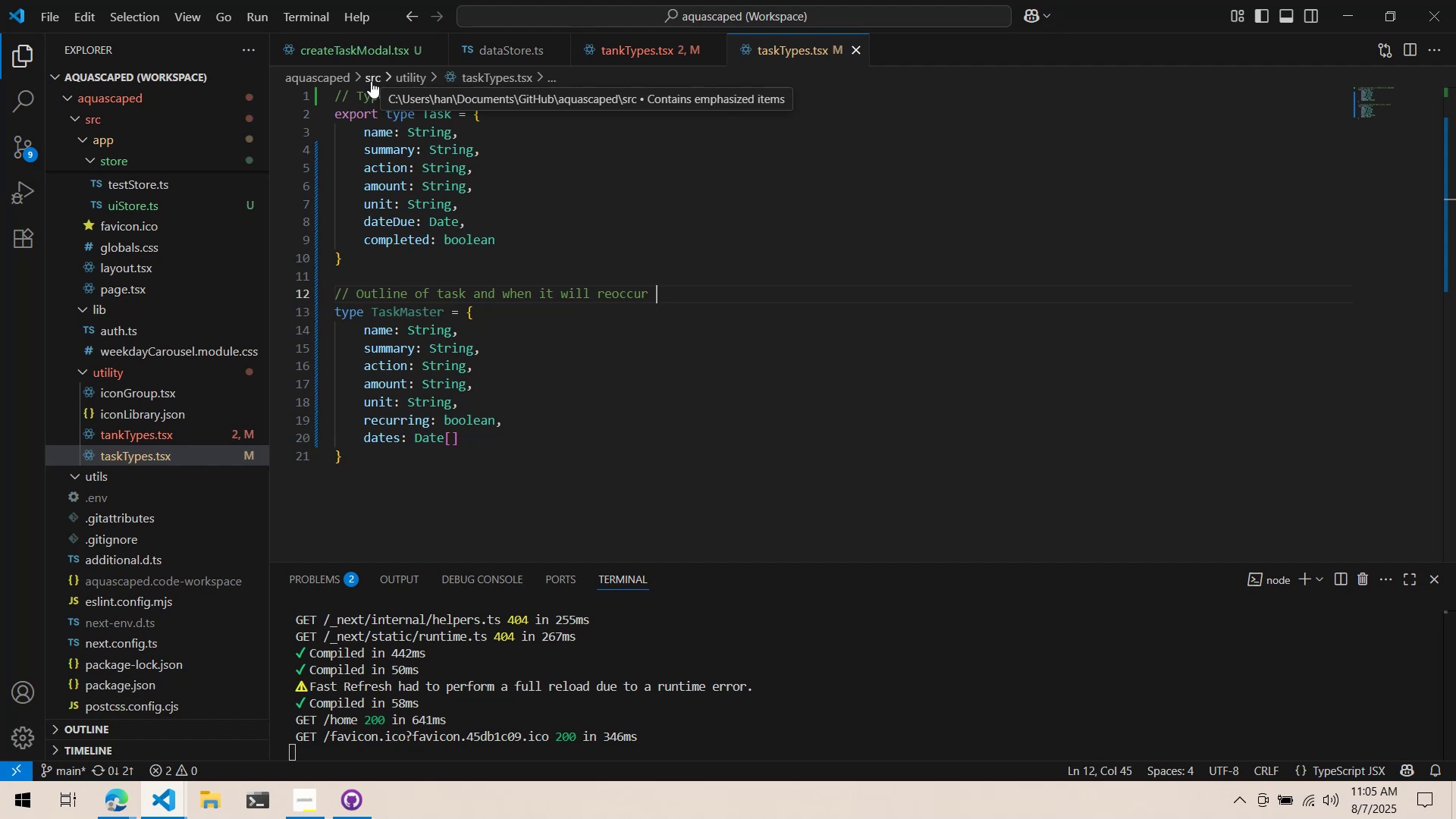 
wait(28.63)
 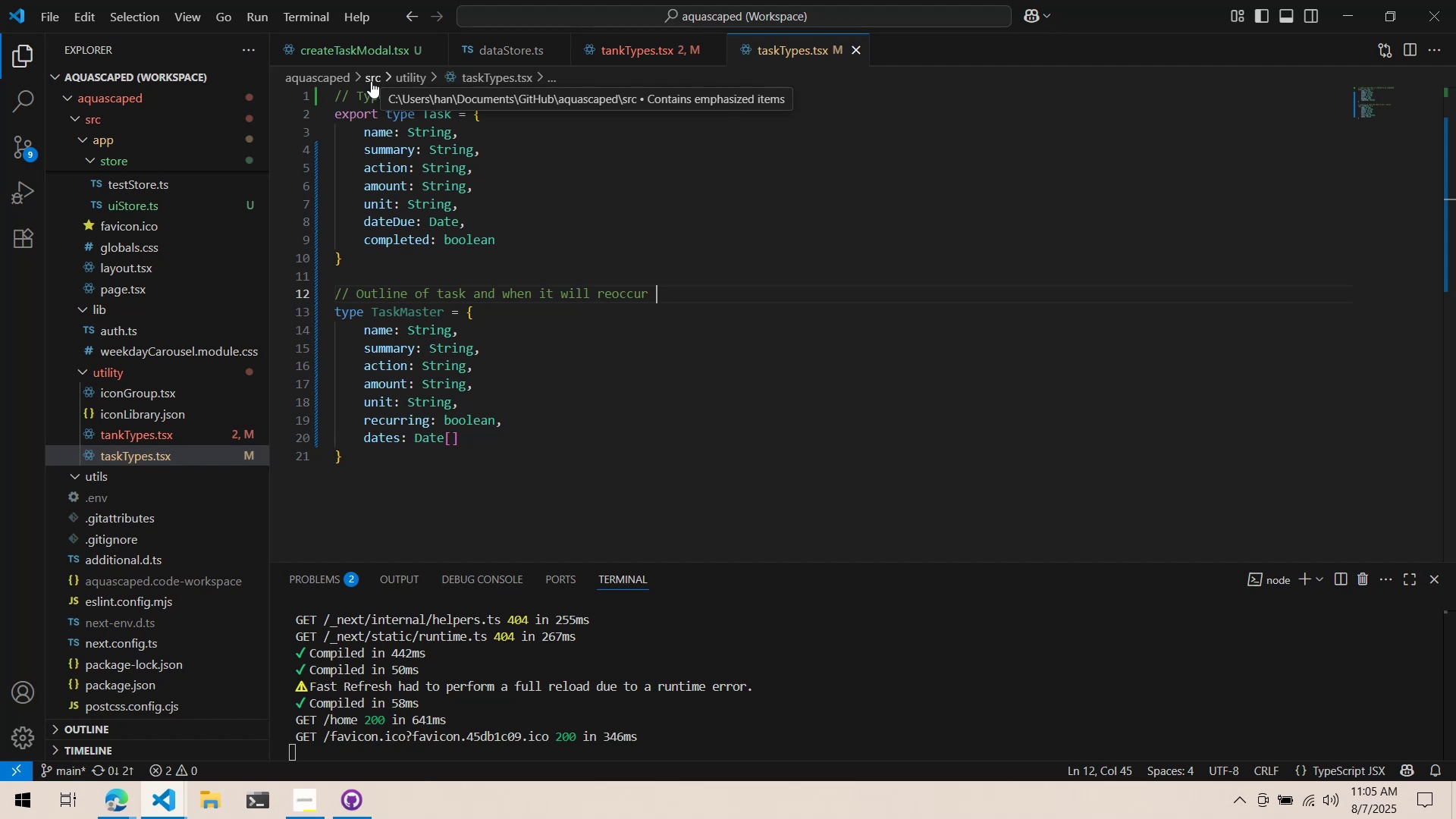 
left_click([604, 49])
 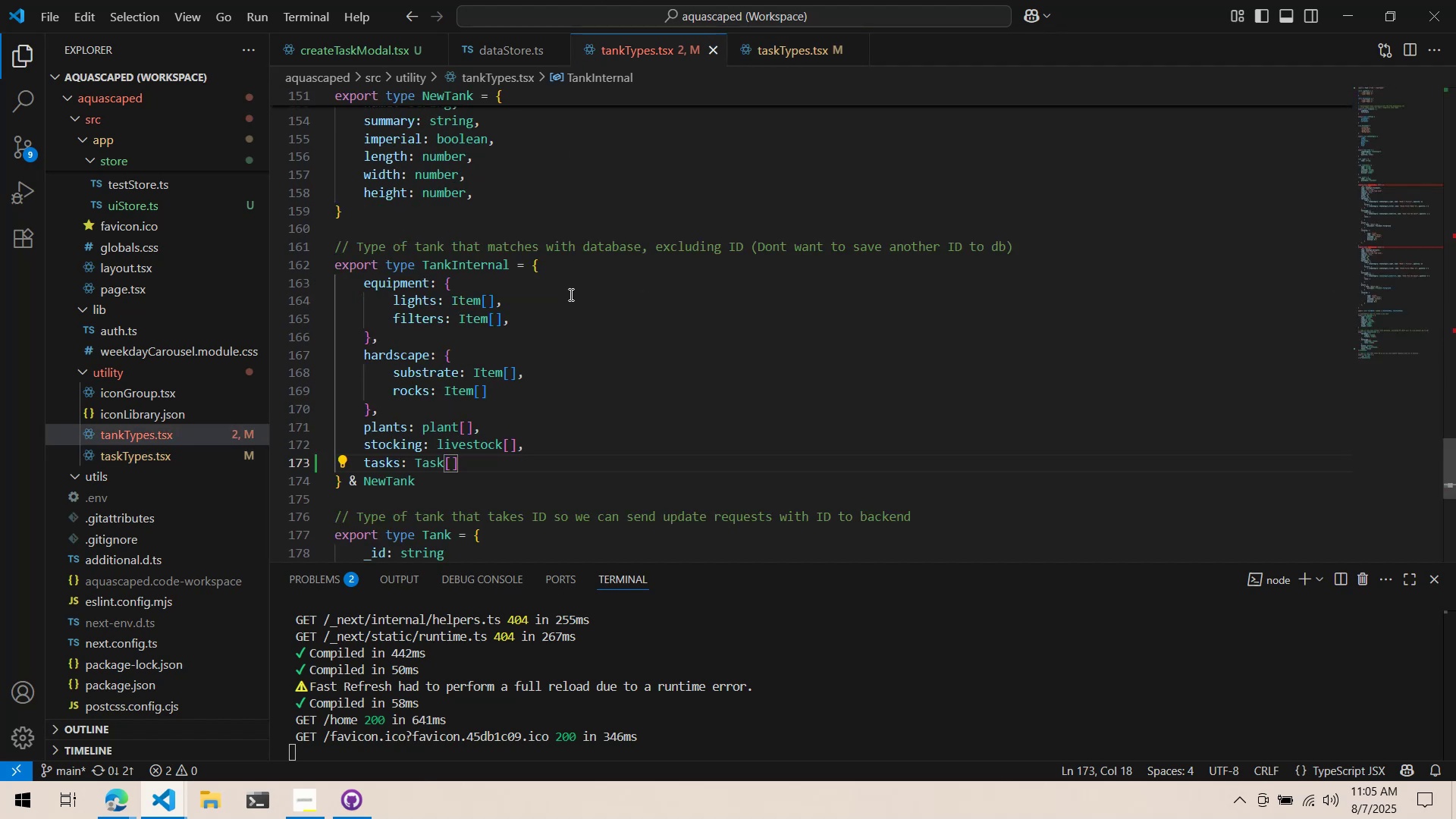 
scroll: coordinate [565, 259], scroll_direction: up, amount: 21.0
 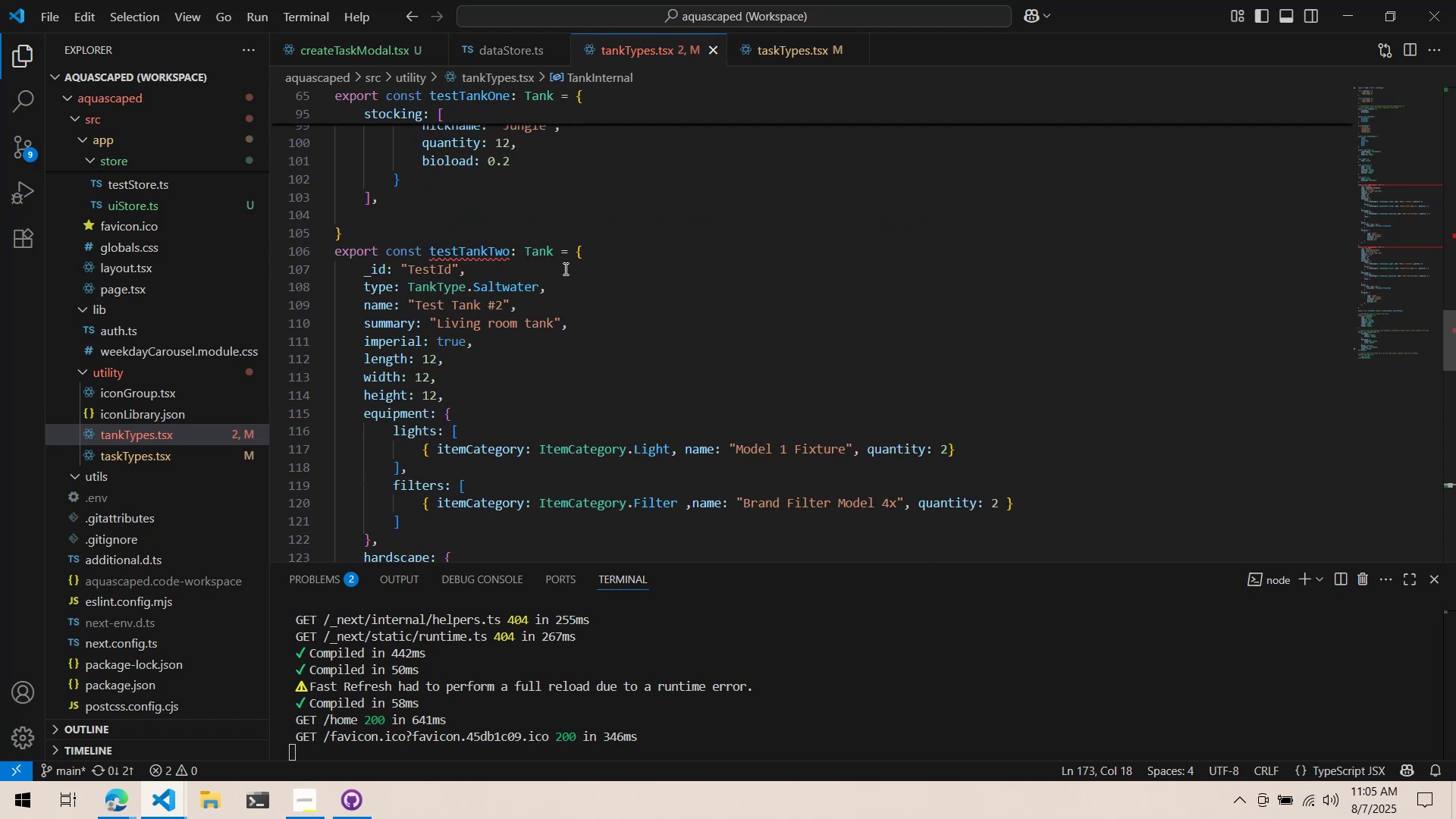 
scroll: coordinate [468, 444], scroll_direction: down, amount: 11.0
 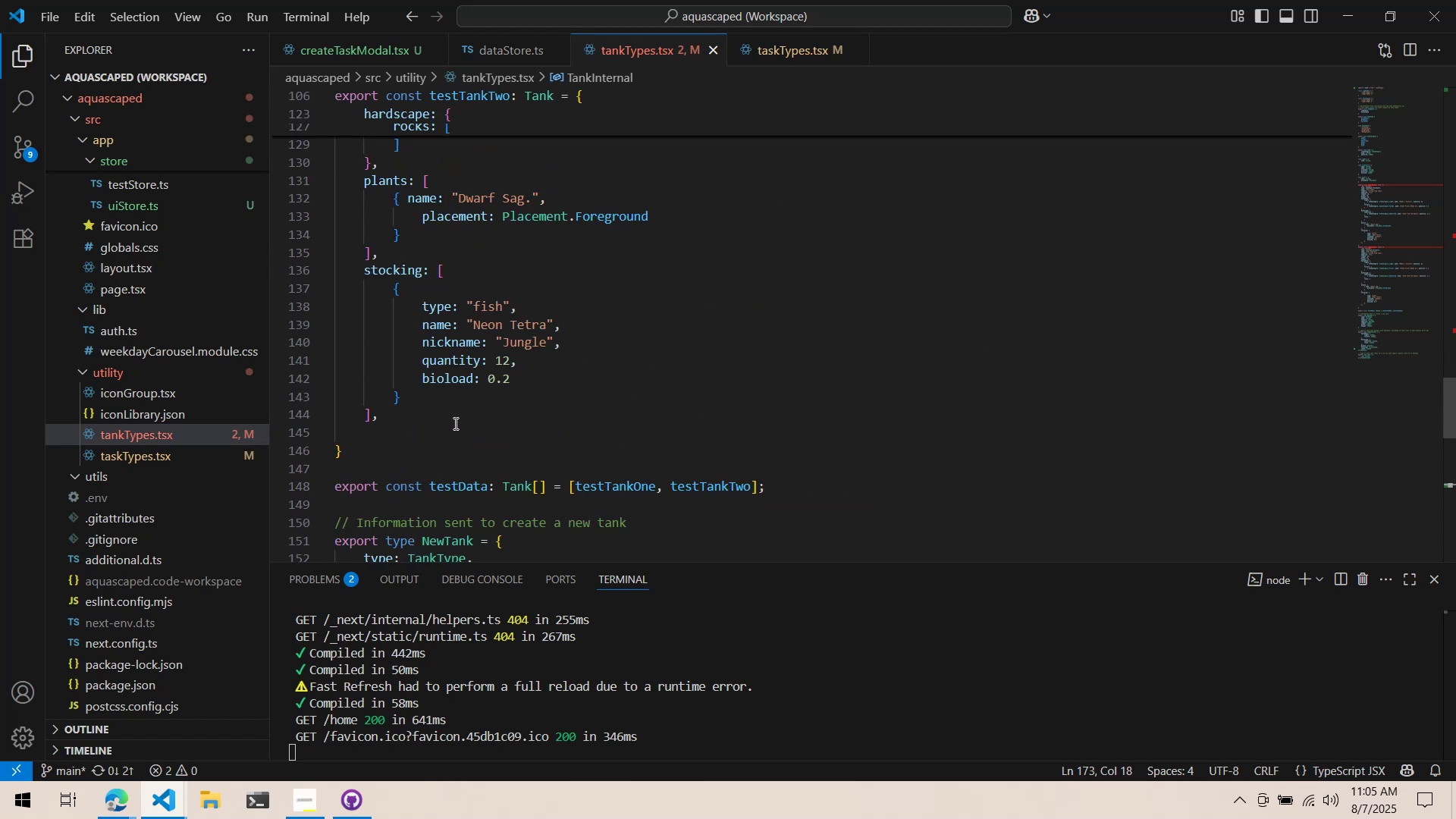 
left_click([454, 423])
 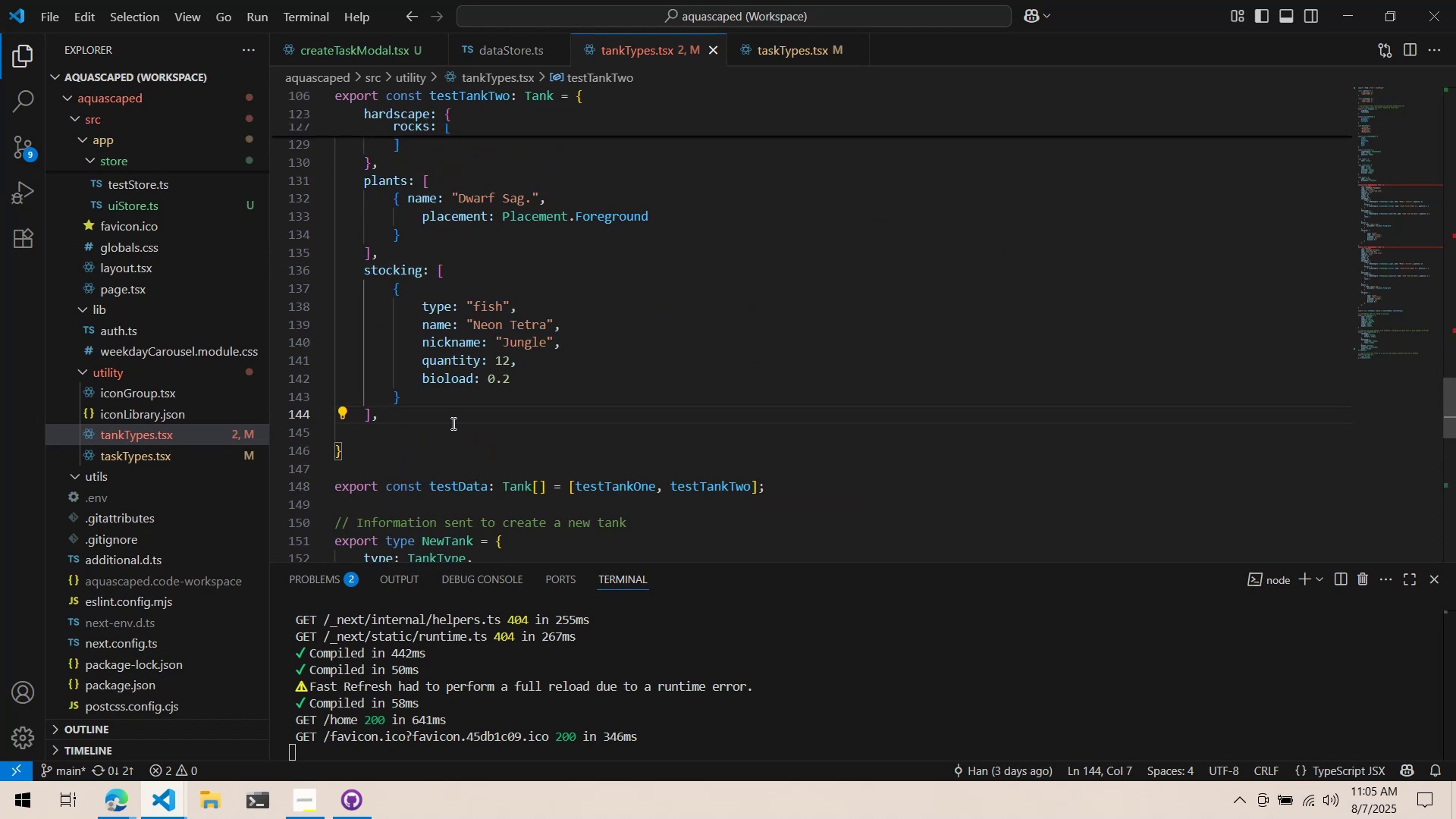 
key(Enter)
 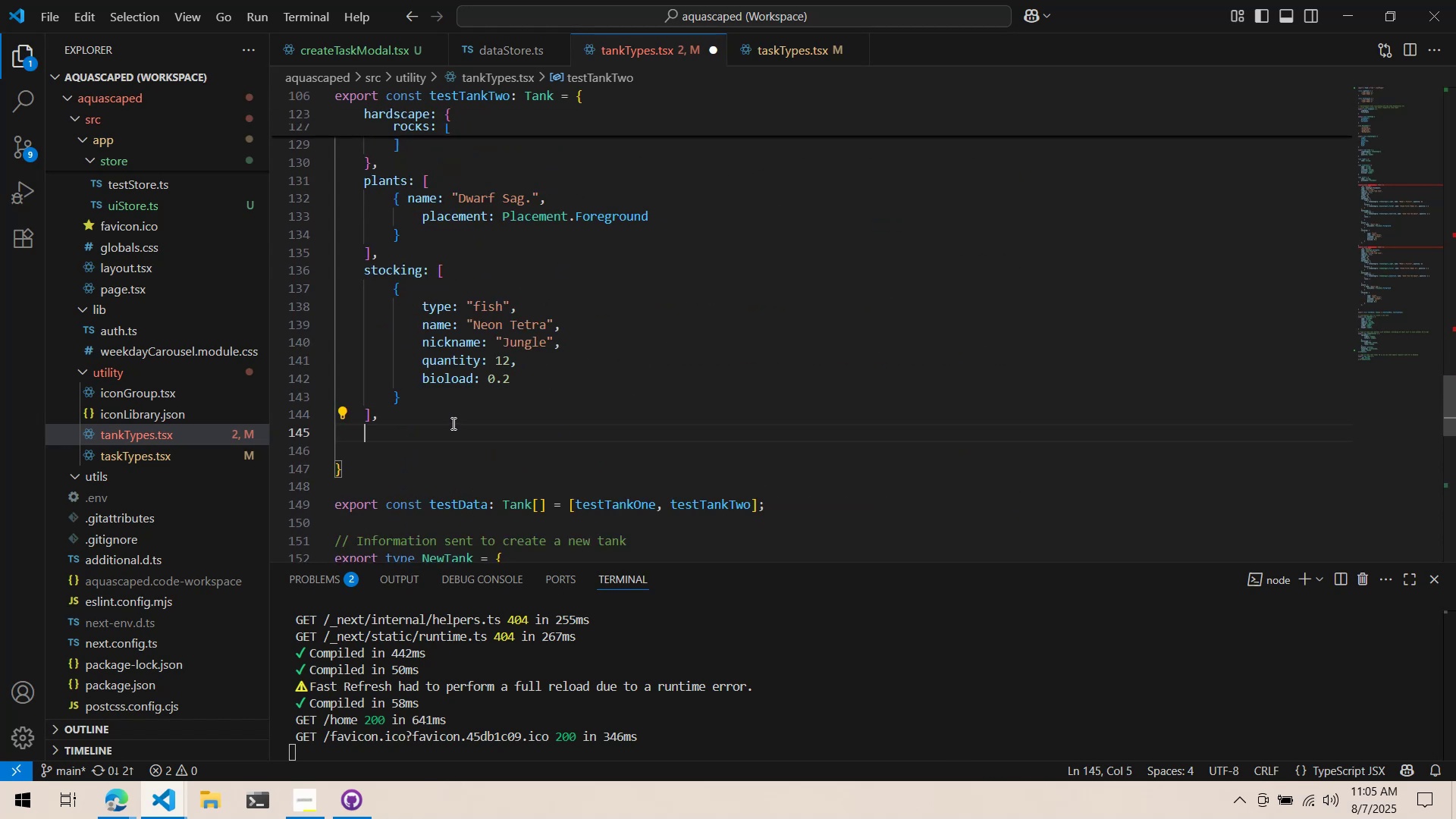 
type(tasks: [])
 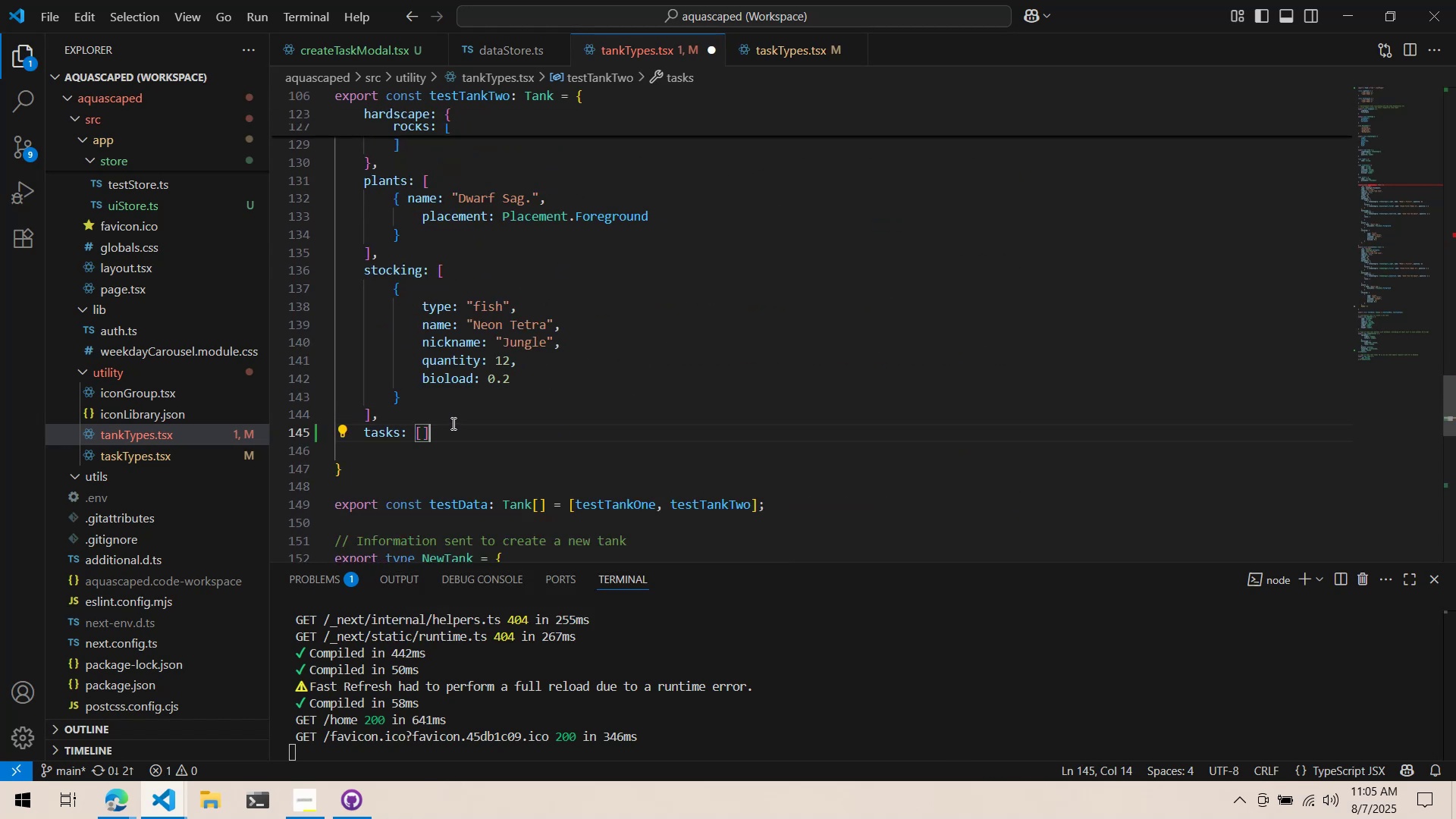 
left_click([419, 436])
 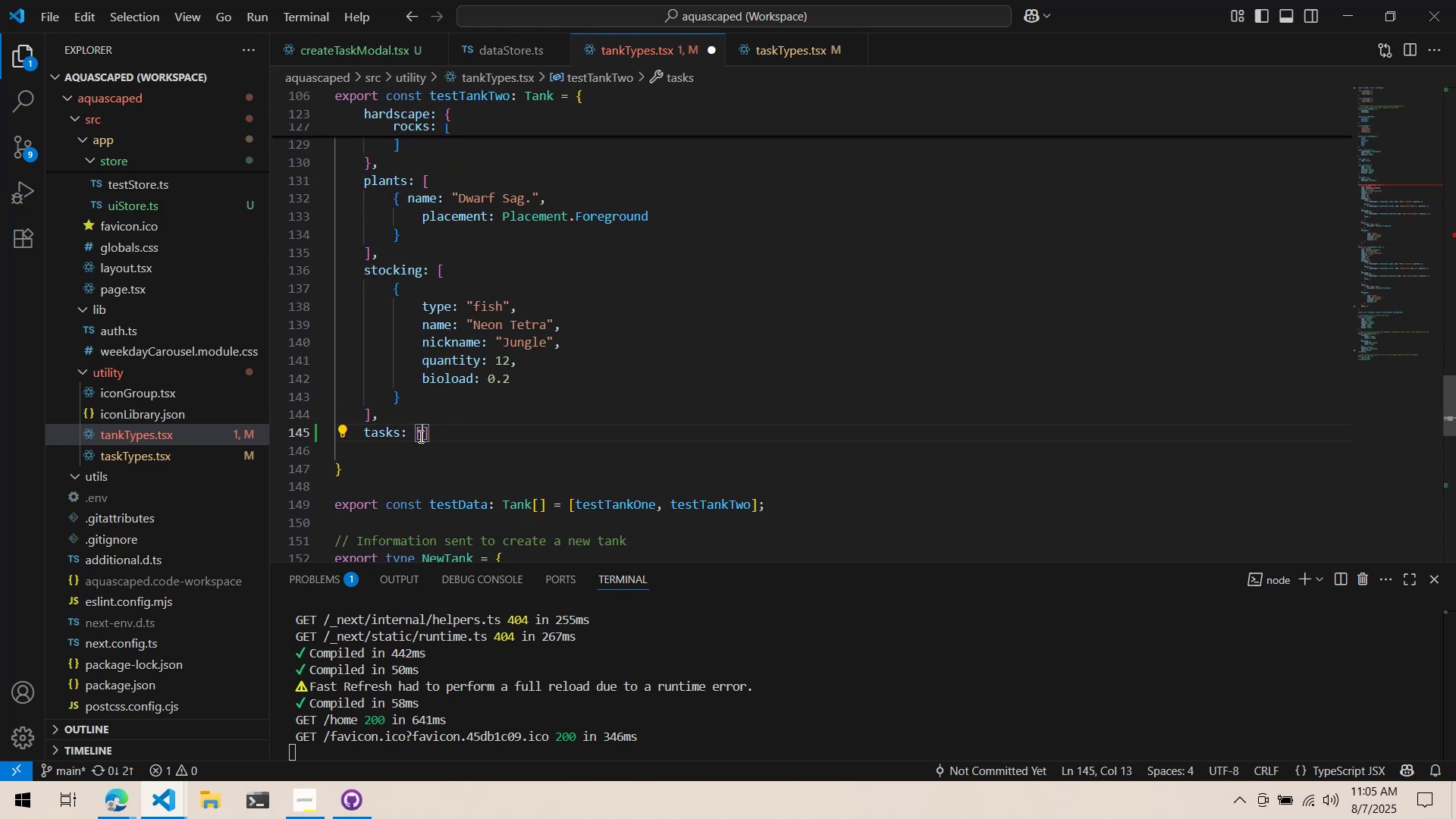 
key(Control+ControlLeft)
 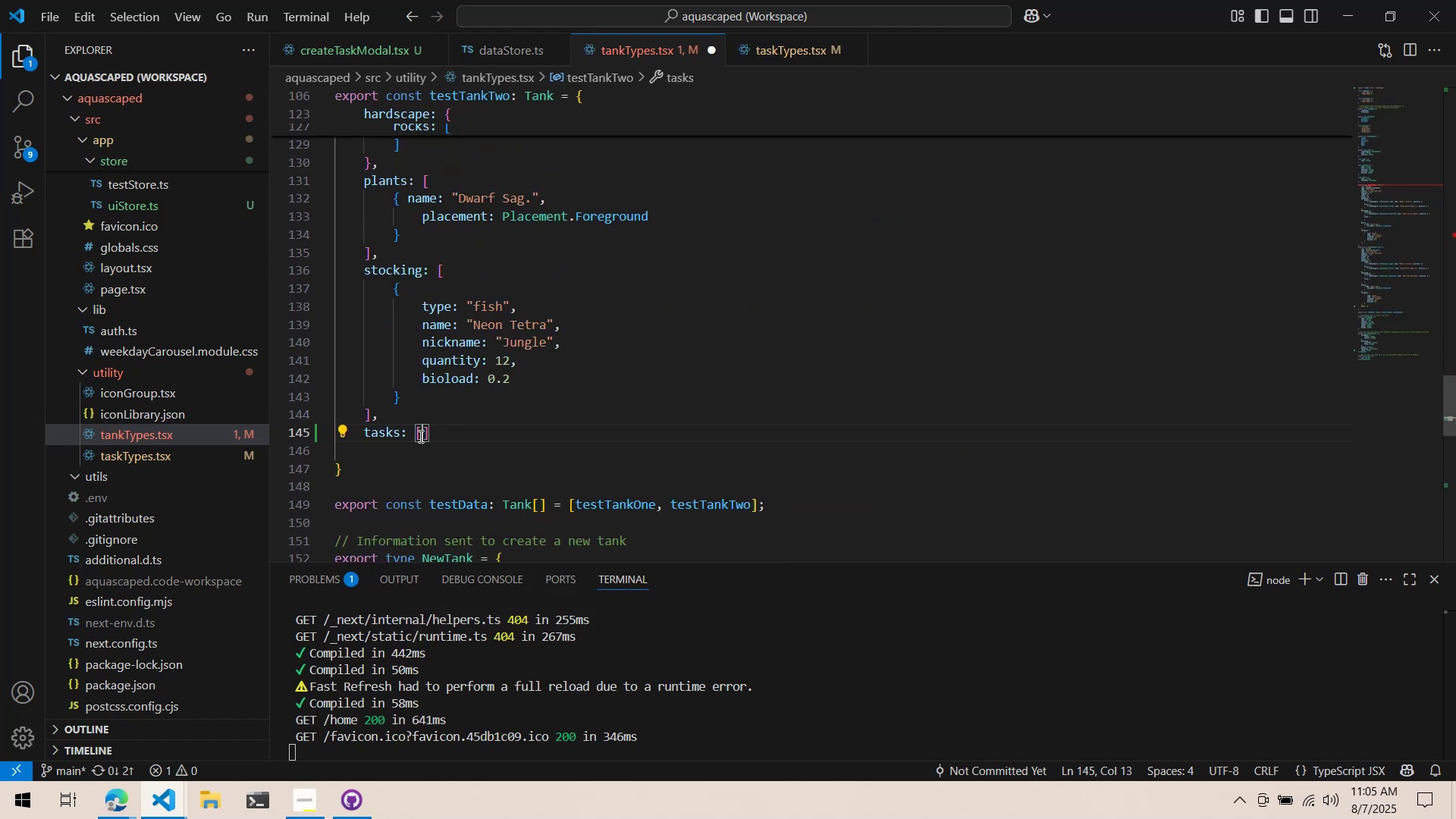 
key(Control+C)
 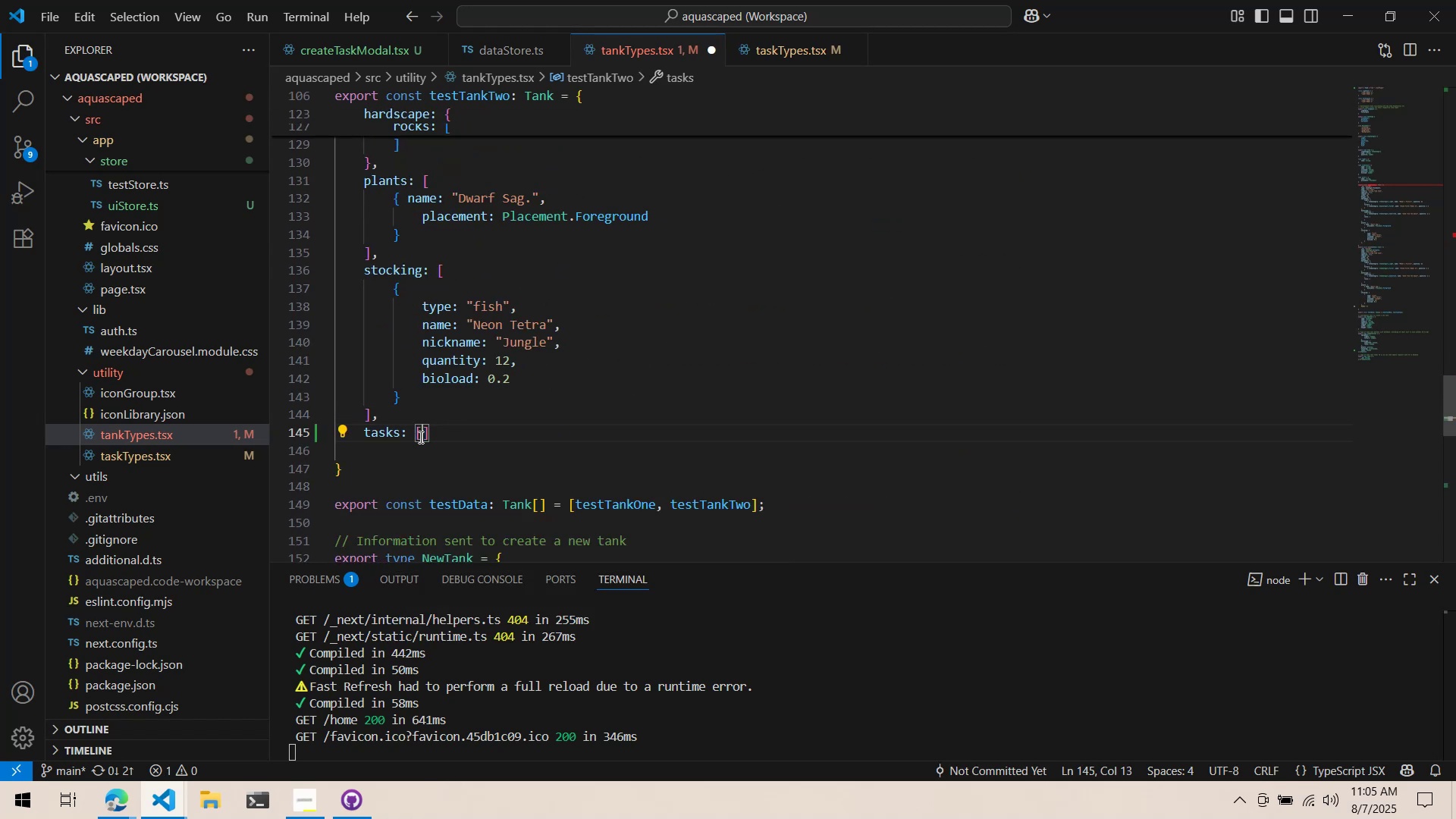 
scroll: coordinate [421, 429], scroll_direction: up, amount: 14.0
 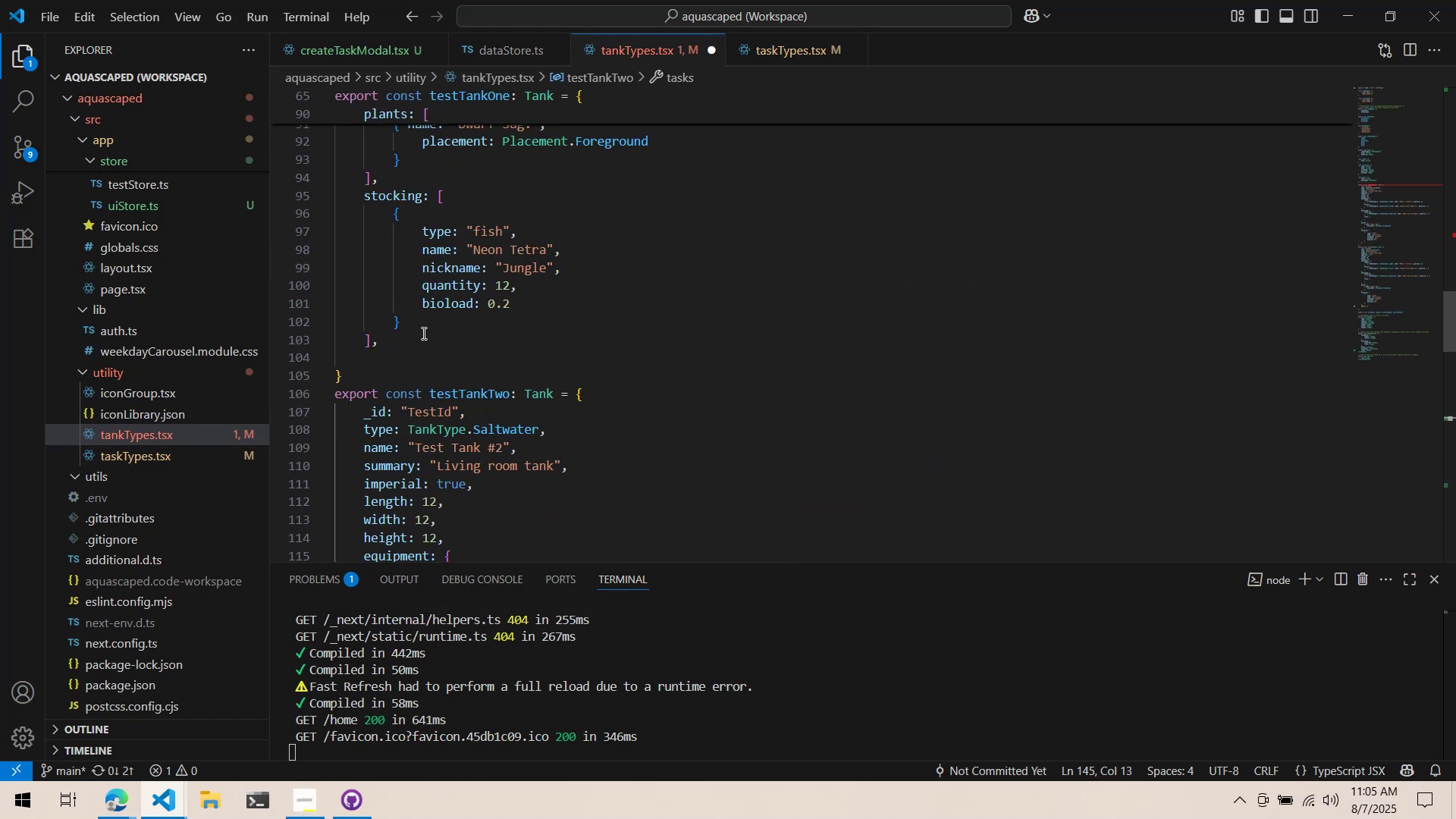 
left_click([422, 333])
 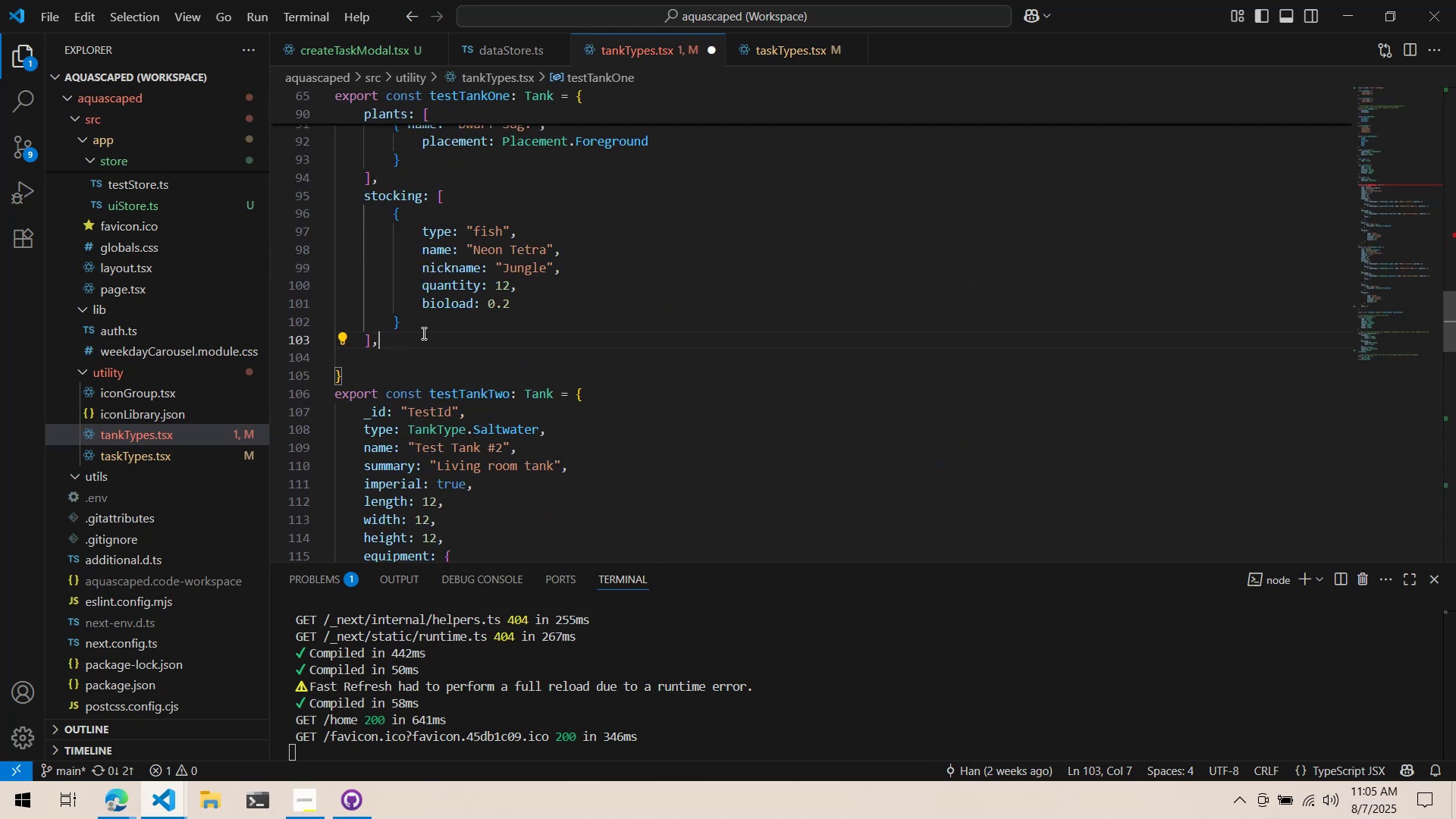 
key(Enter)
 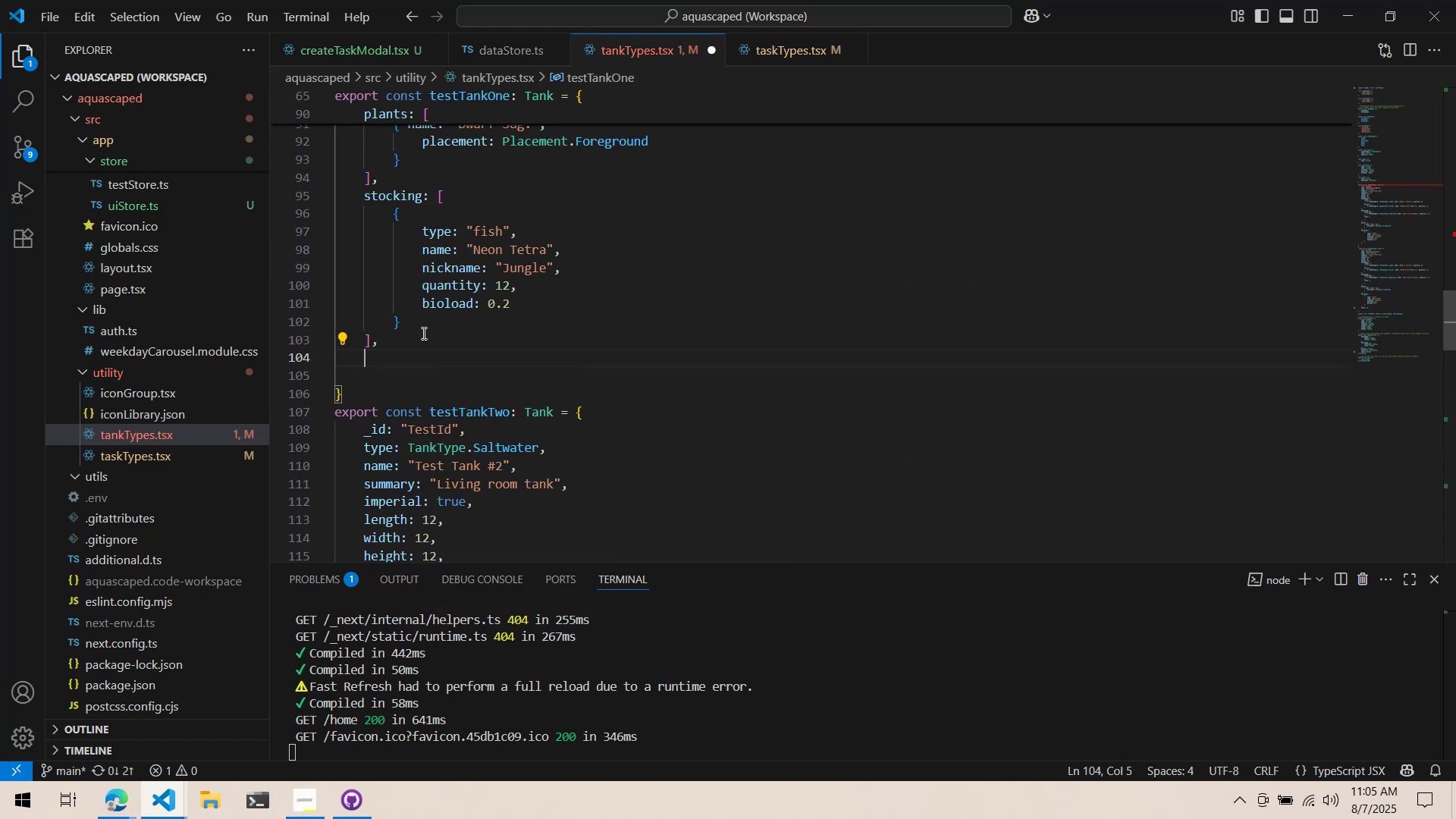 
key(Control+ControlLeft)
 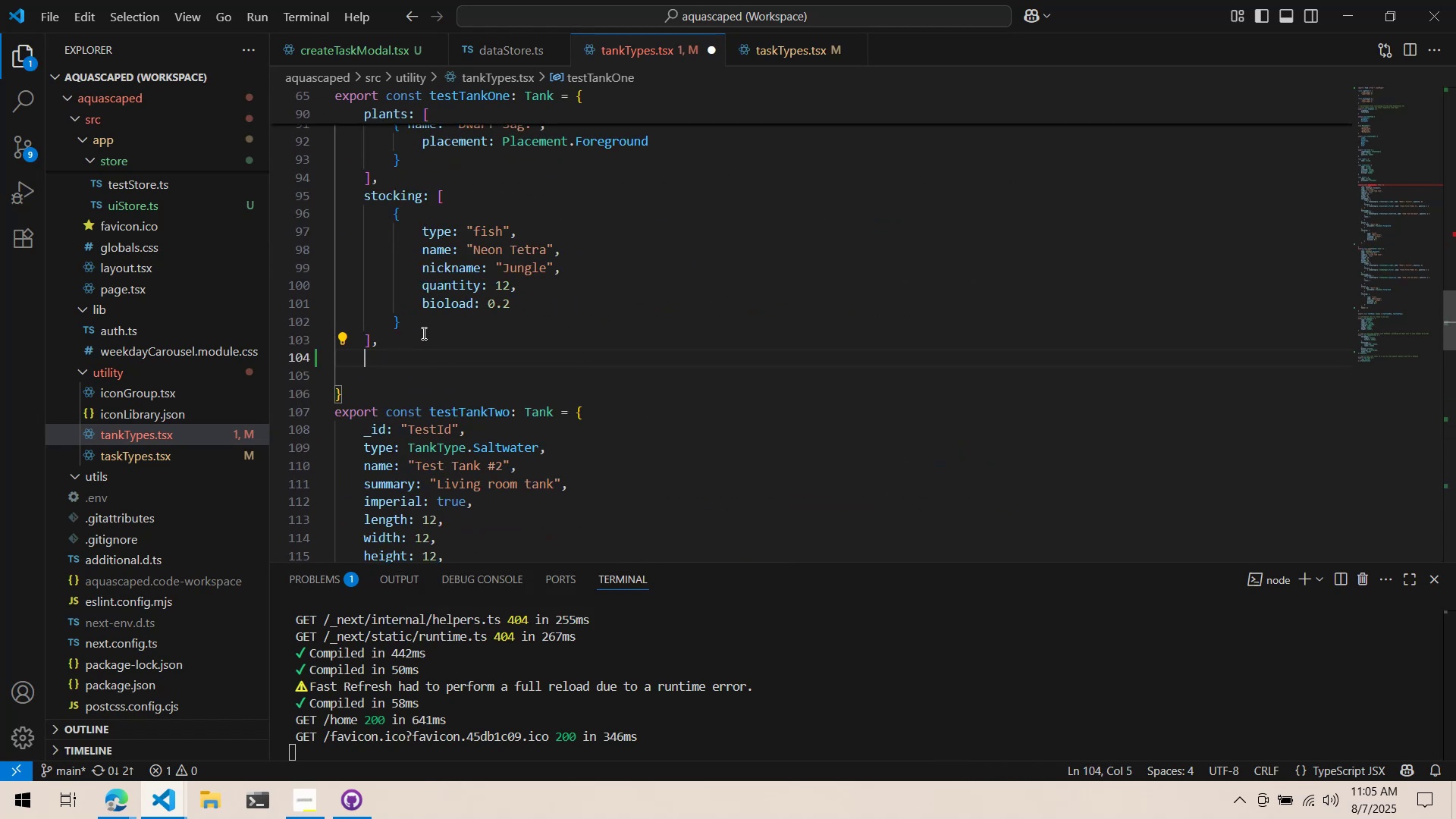 
key(Control+V)
 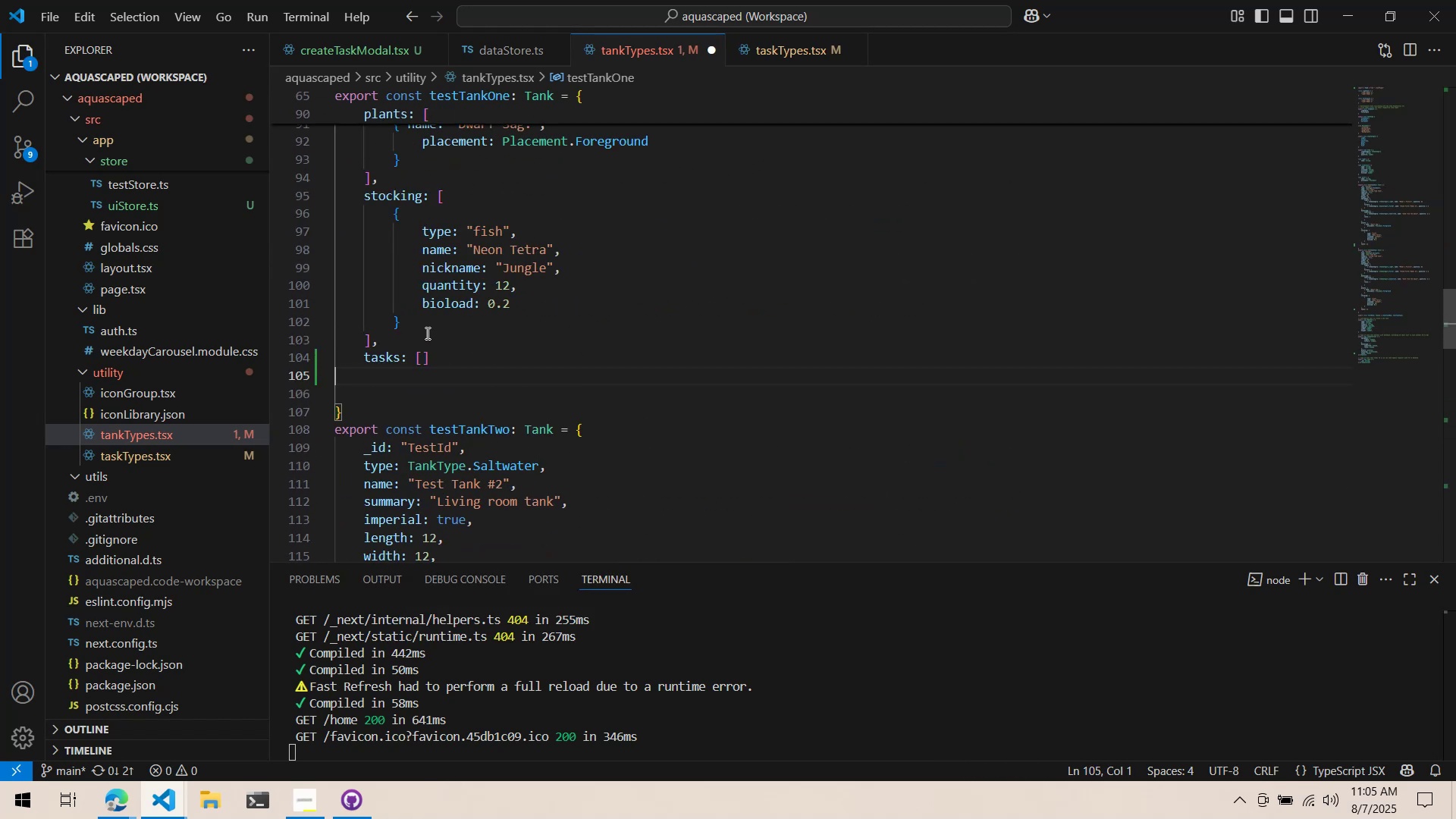 
key(Control+ControlLeft)
 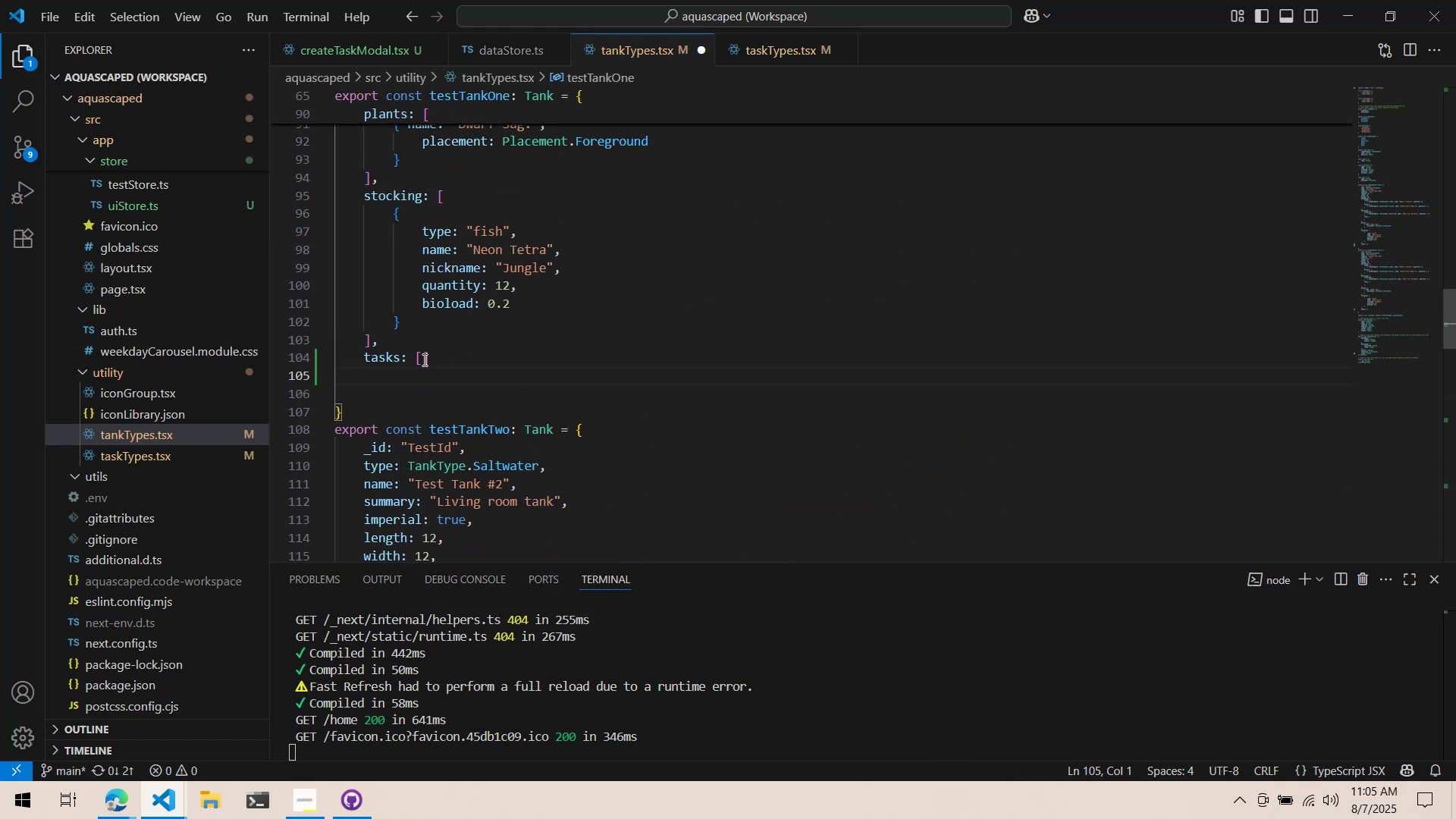 
key(Control+X)
 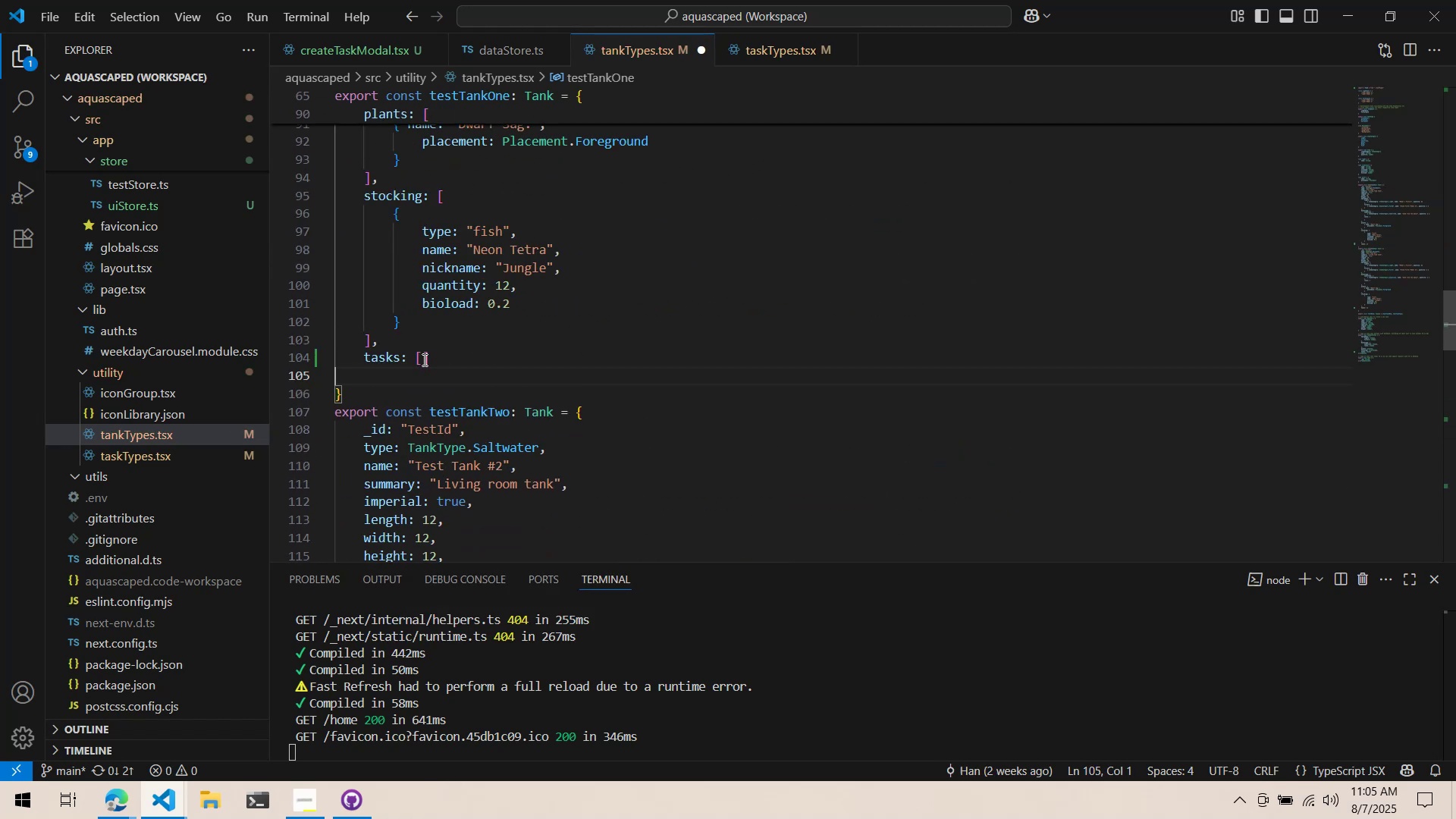 
key(Control+ControlLeft)
 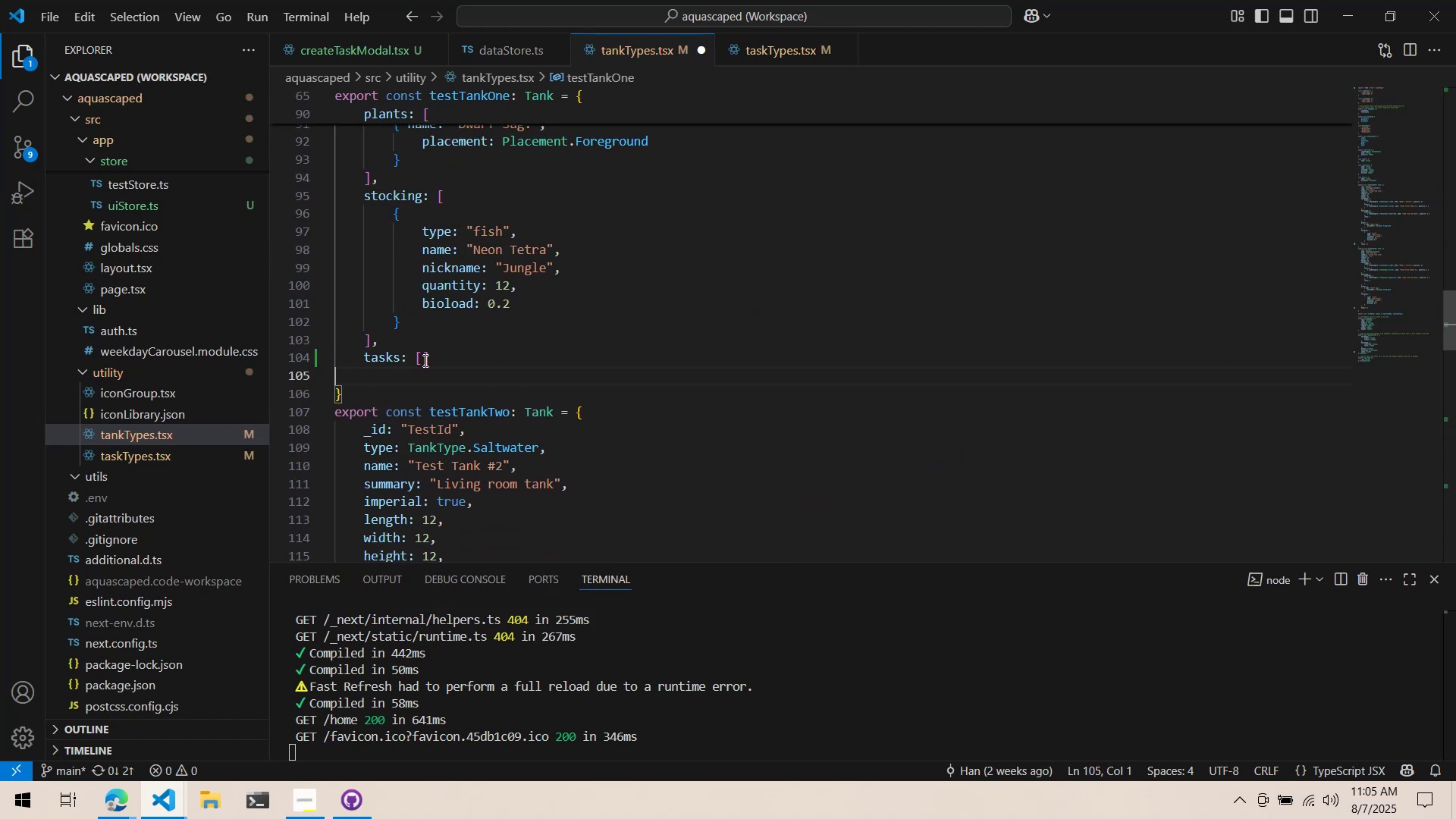 
key(Control+S)
 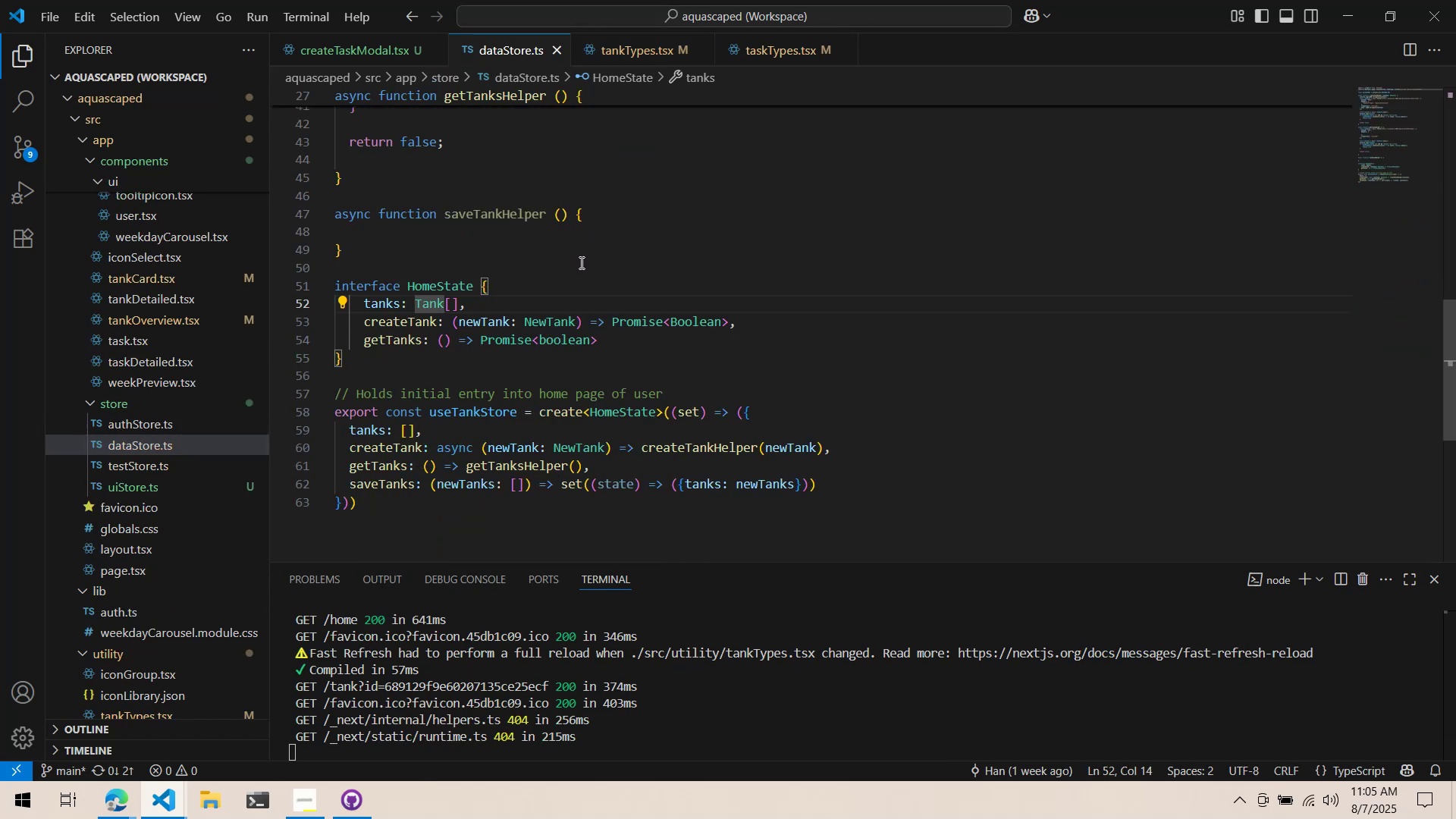 
wait(10.9)
 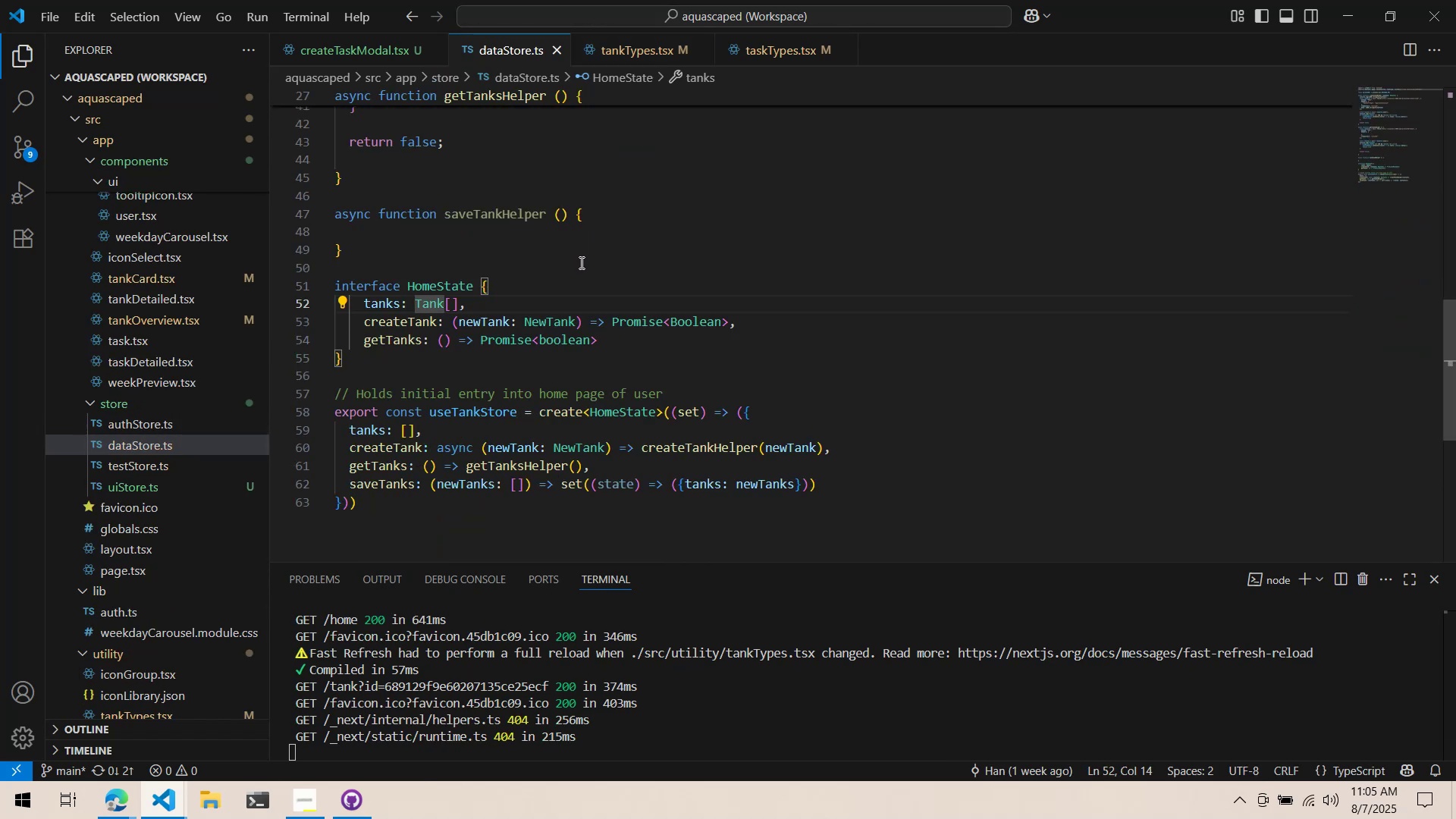 
left_click([750, 318])
 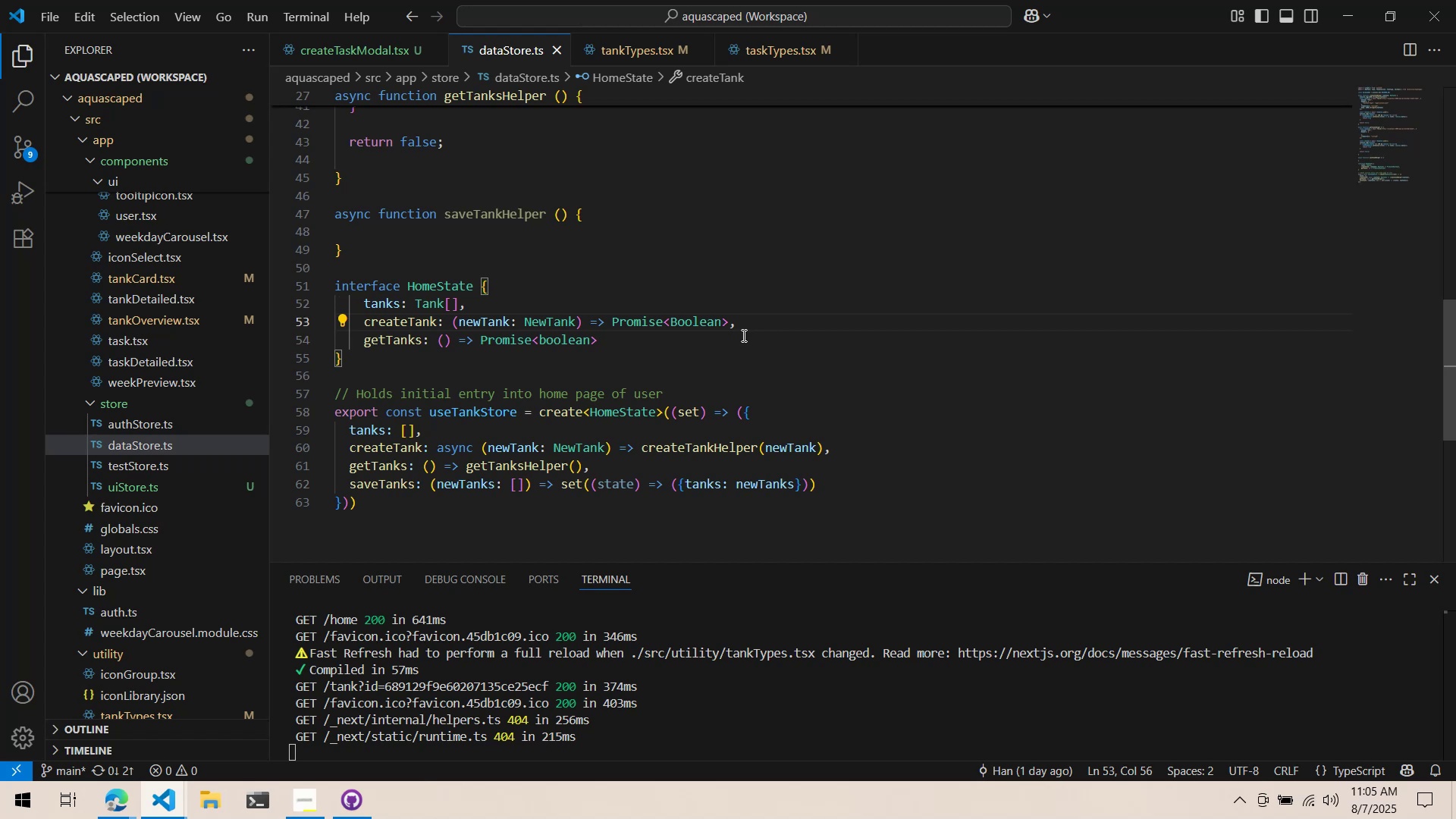 
left_click([742, 335])
 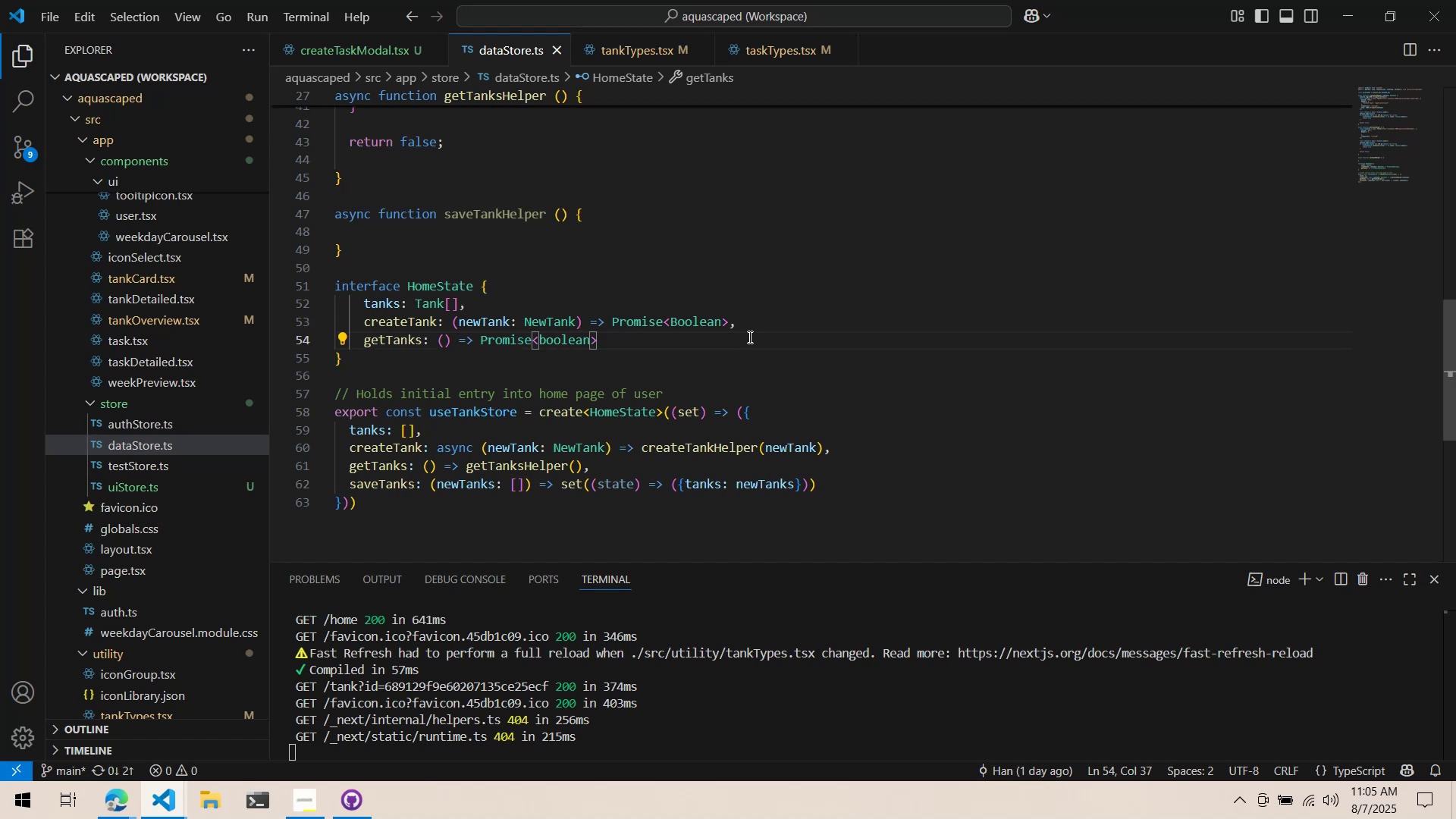 
key(Comma)
 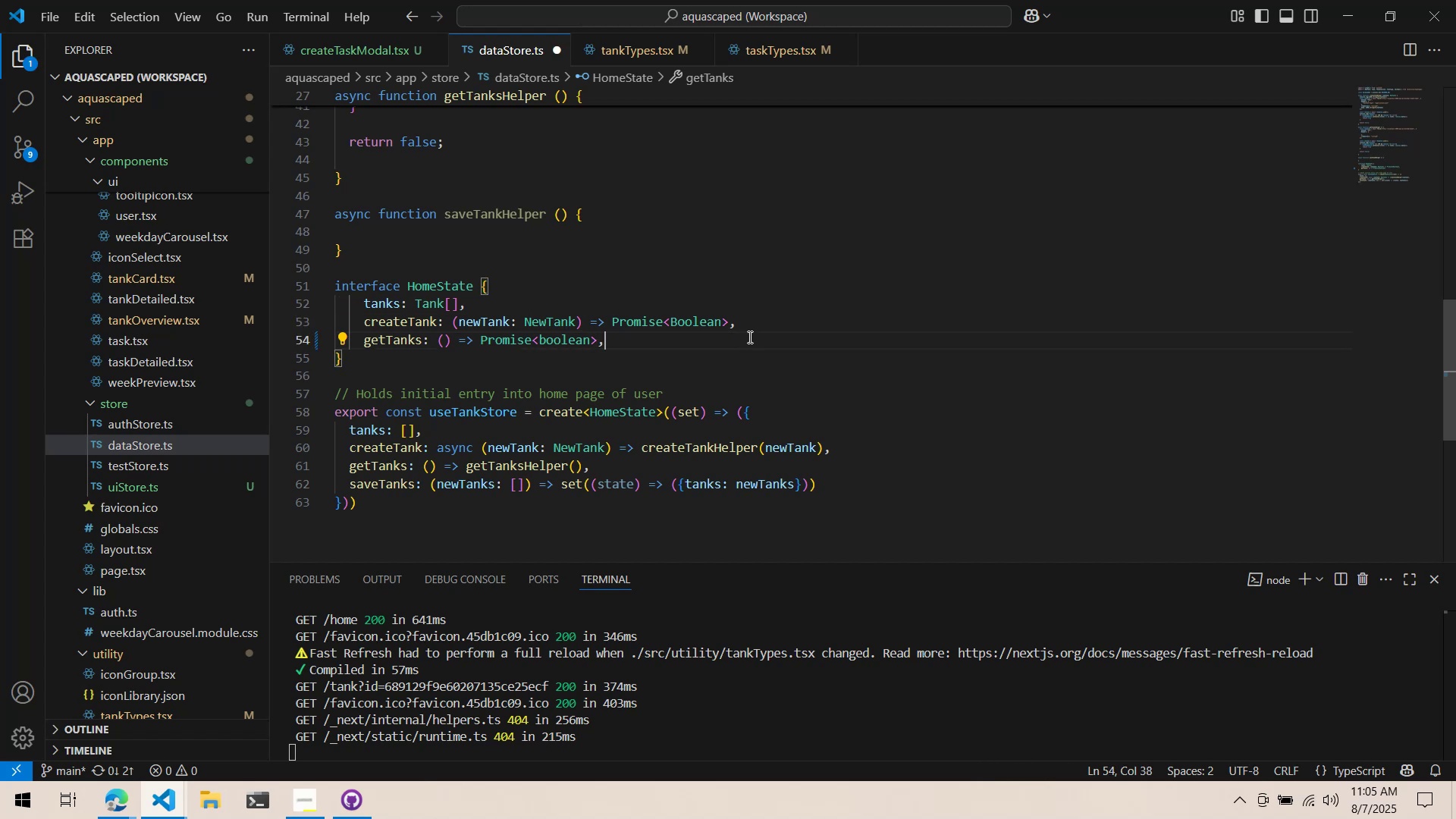 
key(Enter)
 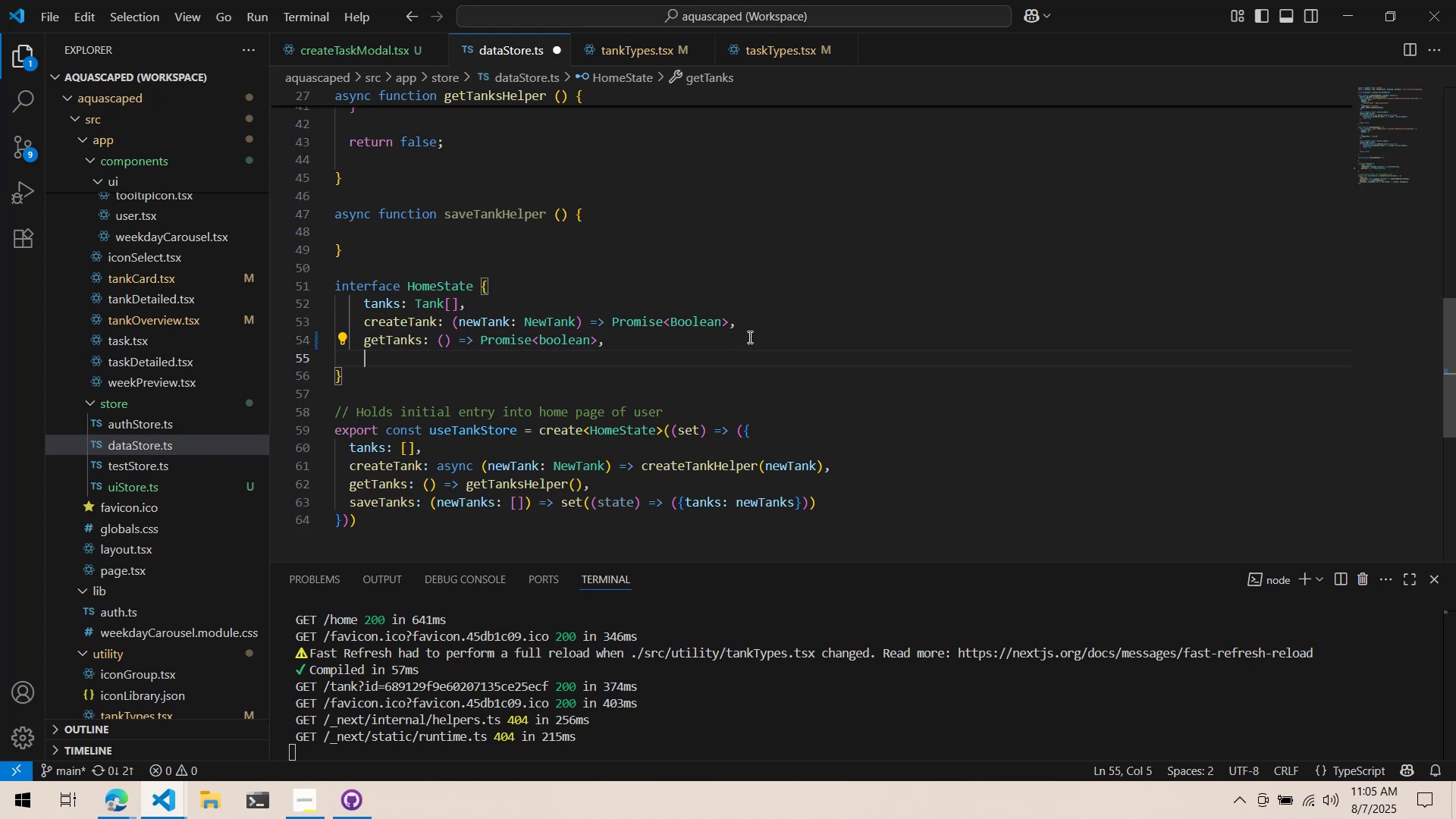 
type(createTask: () => Promise<boolean>,)
 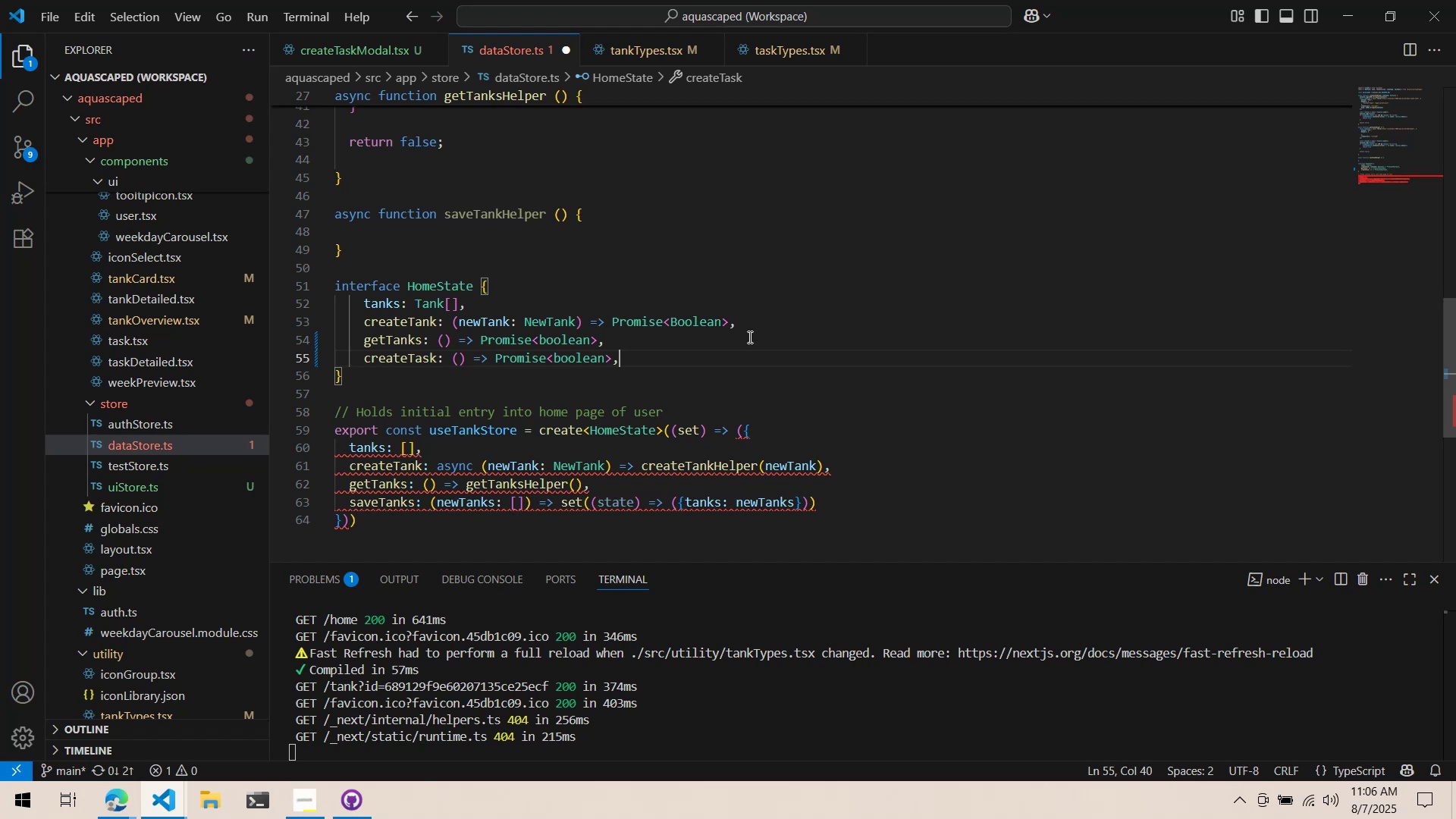 
key(Control+ControlLeft)
 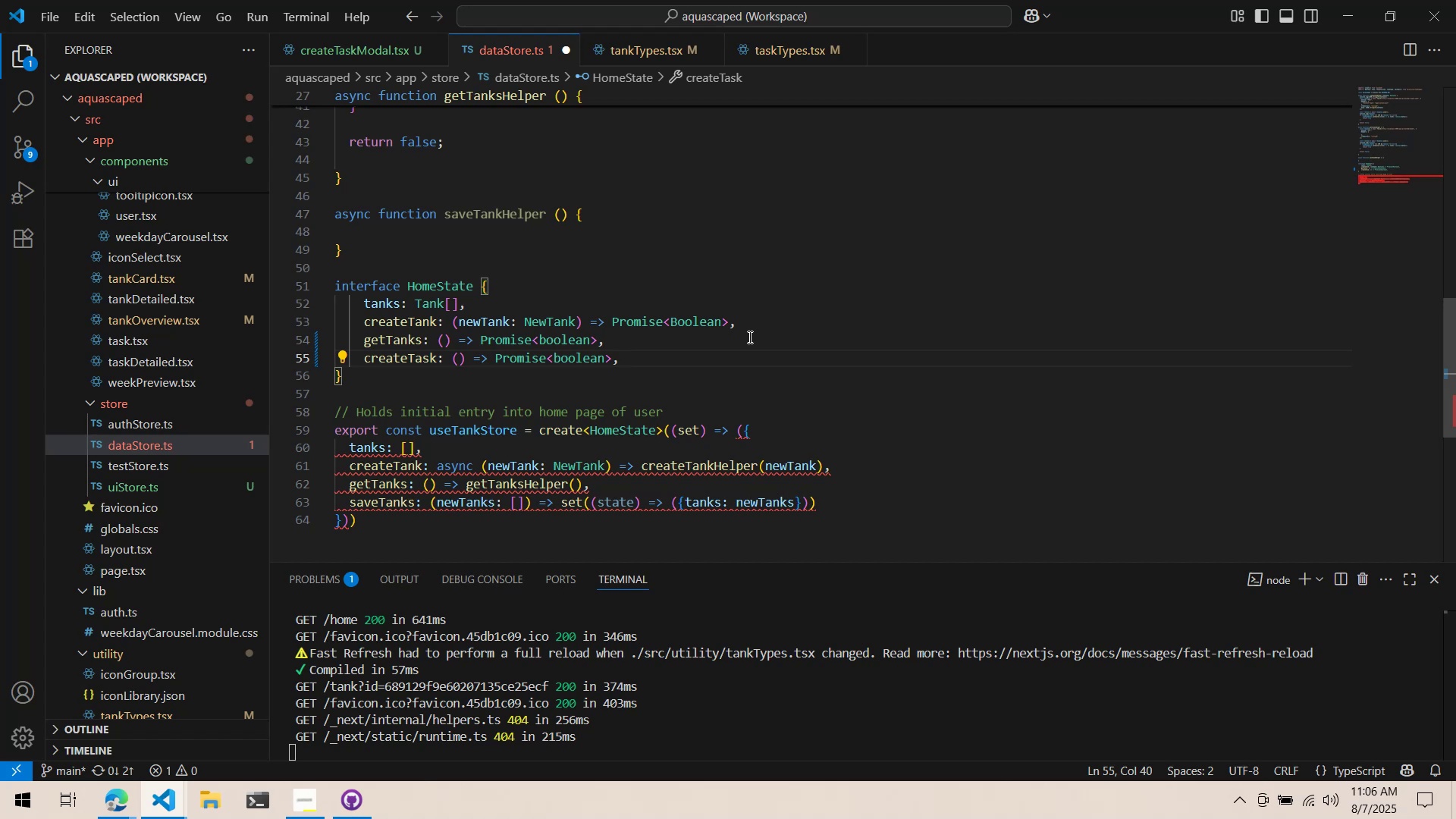 
key(Control+ControlLeft)
 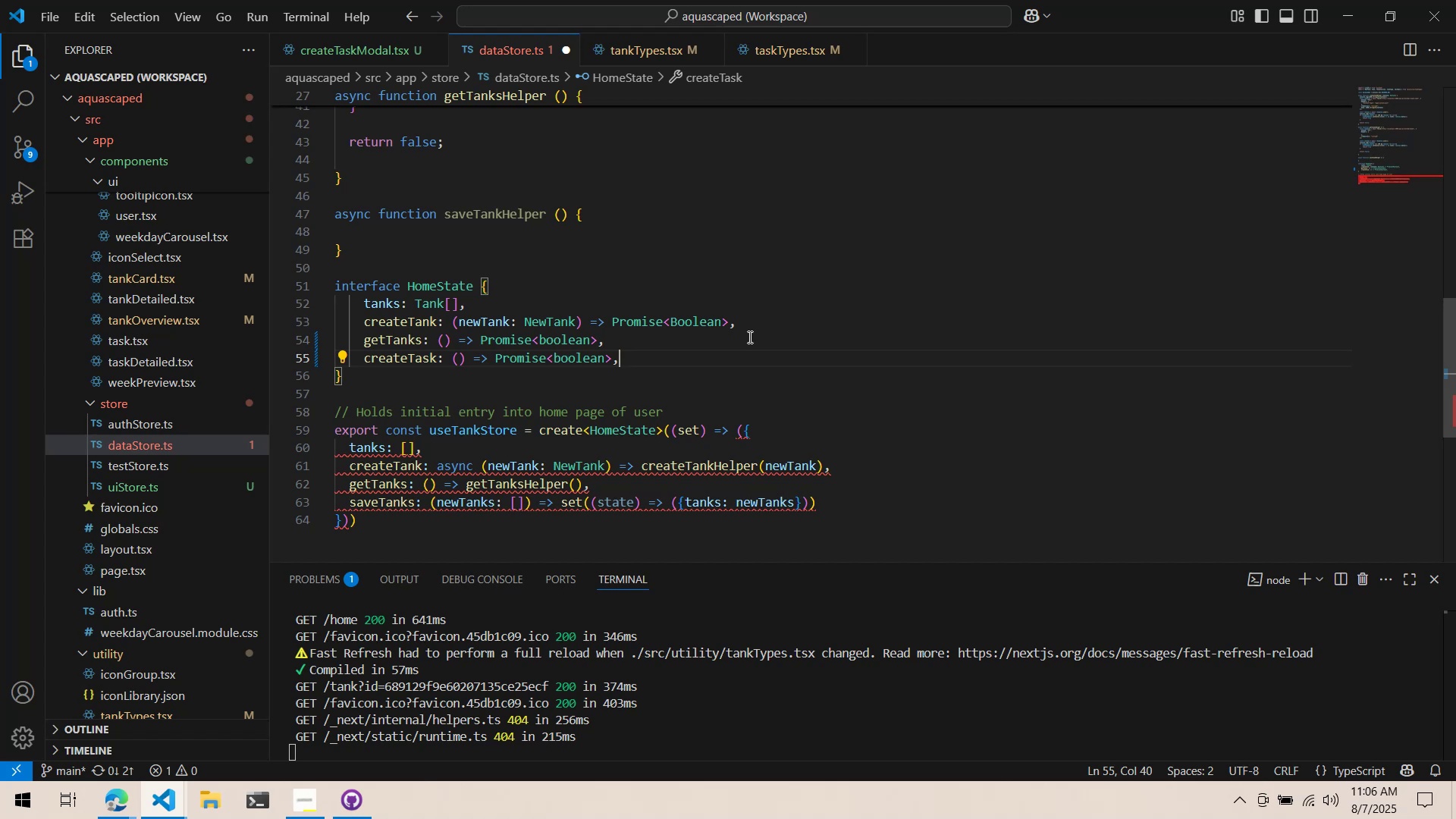 
wait(6.74)
 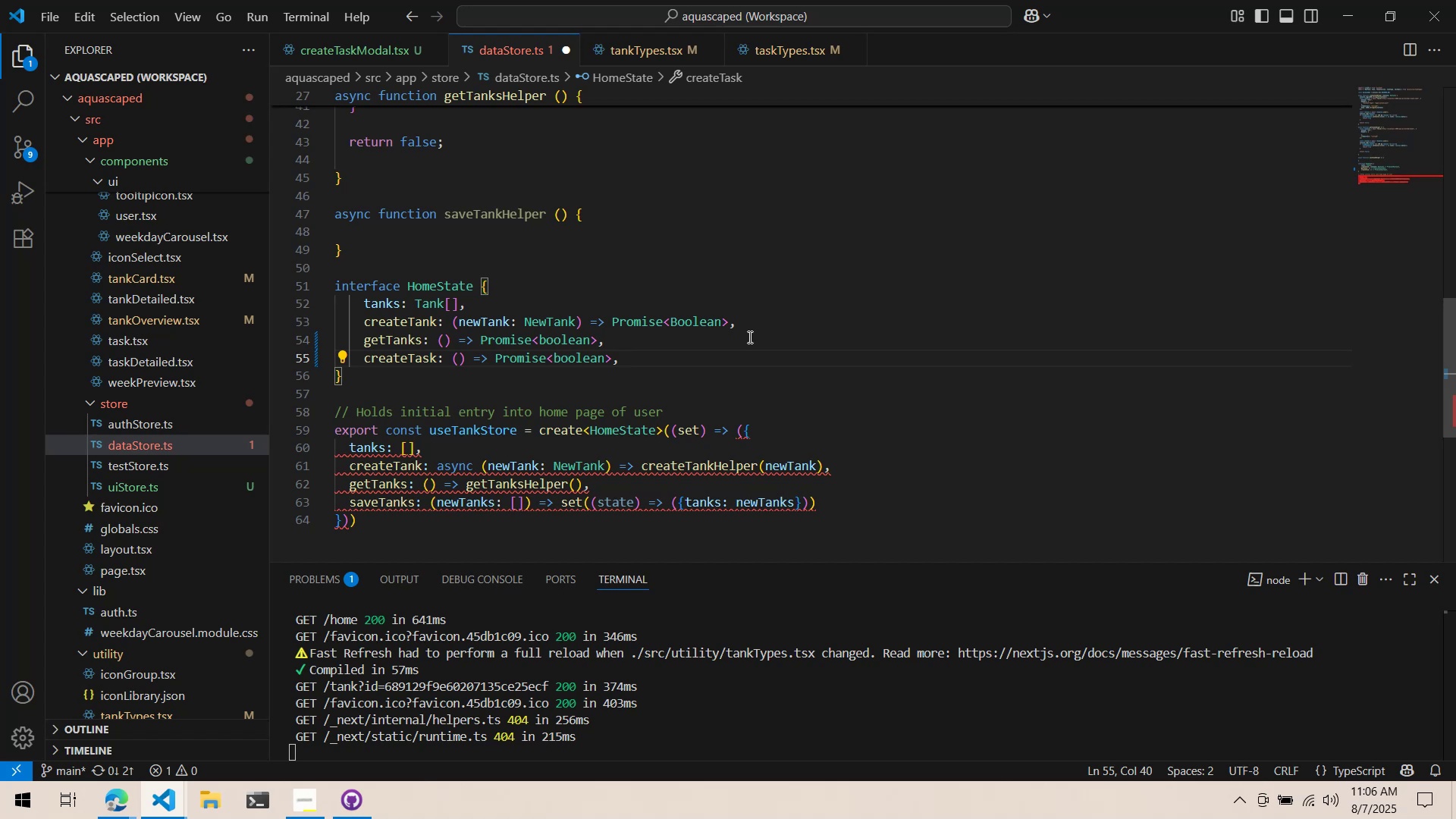 
key(Enter)
 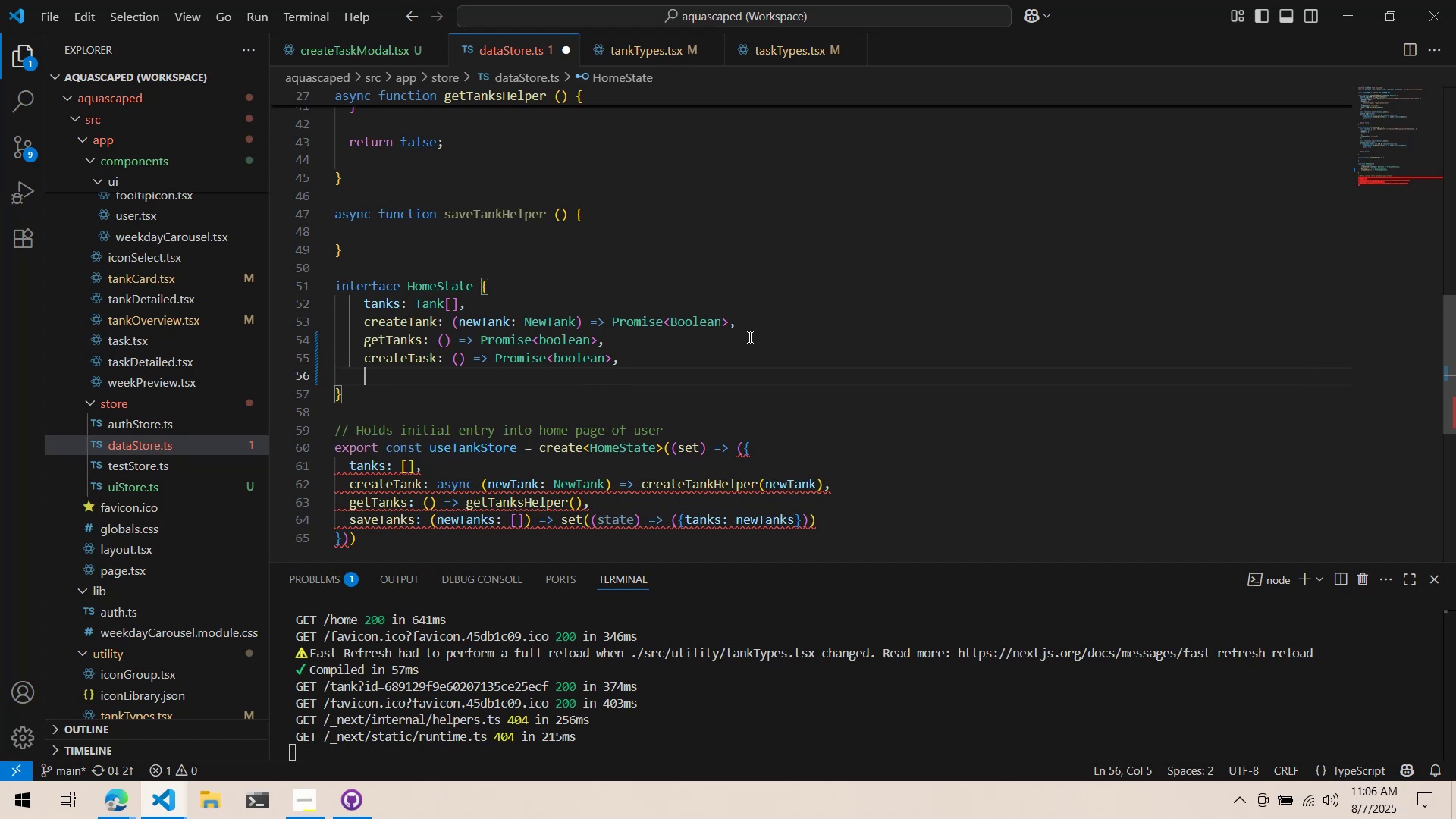 
type(updateTask)
 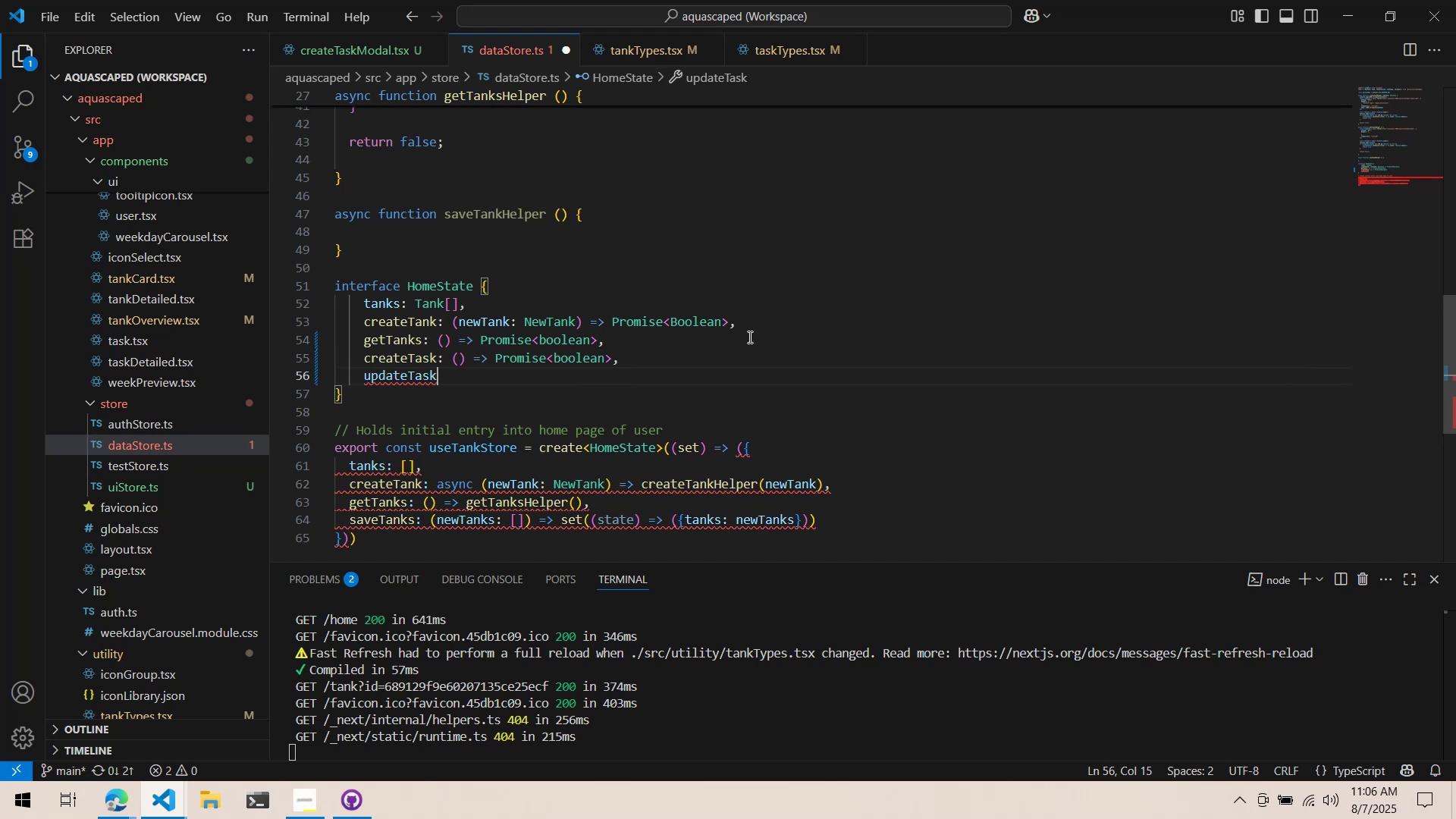 
key(Control+Backspace)
 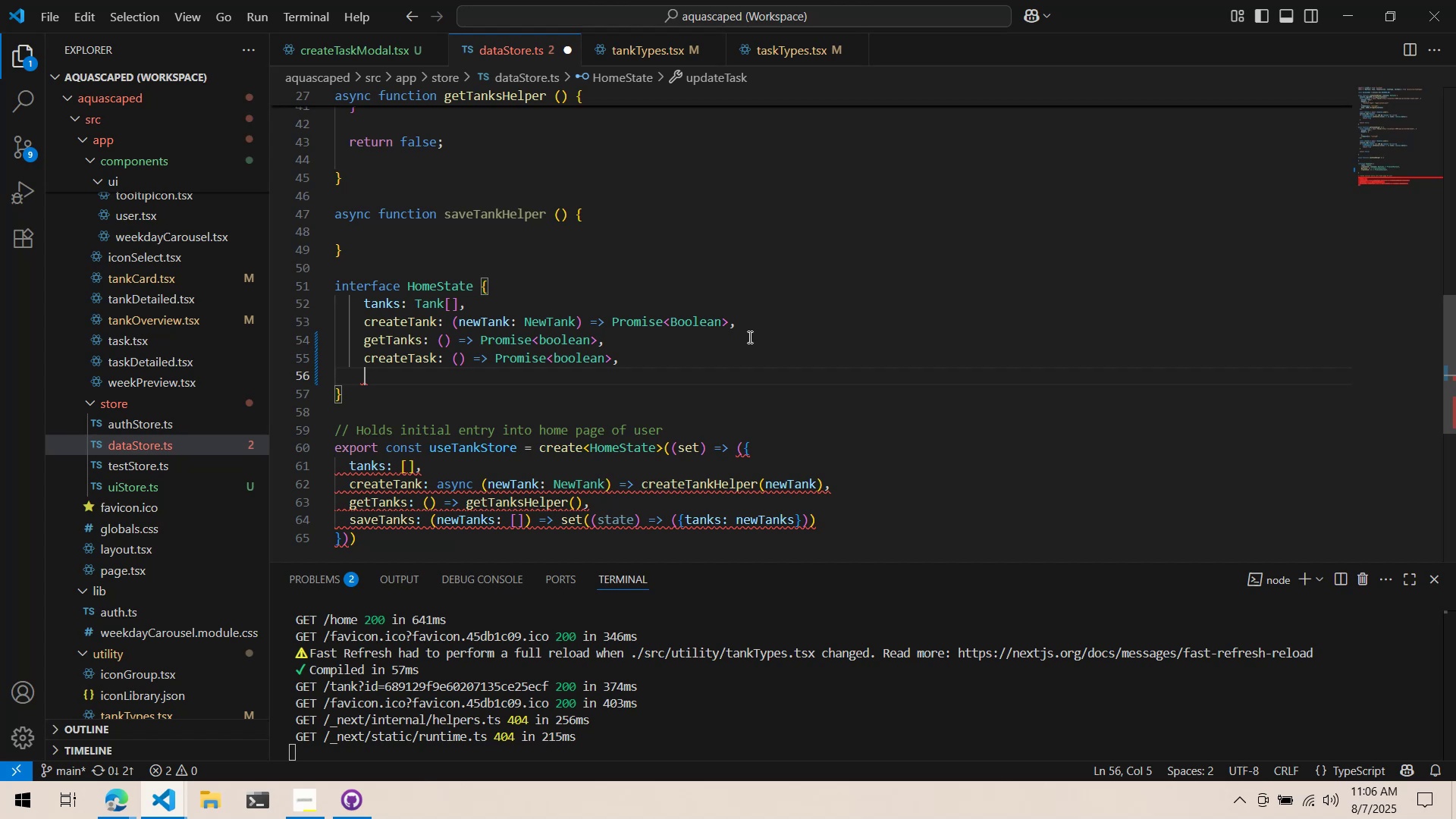 
key(Control+Backspace)
 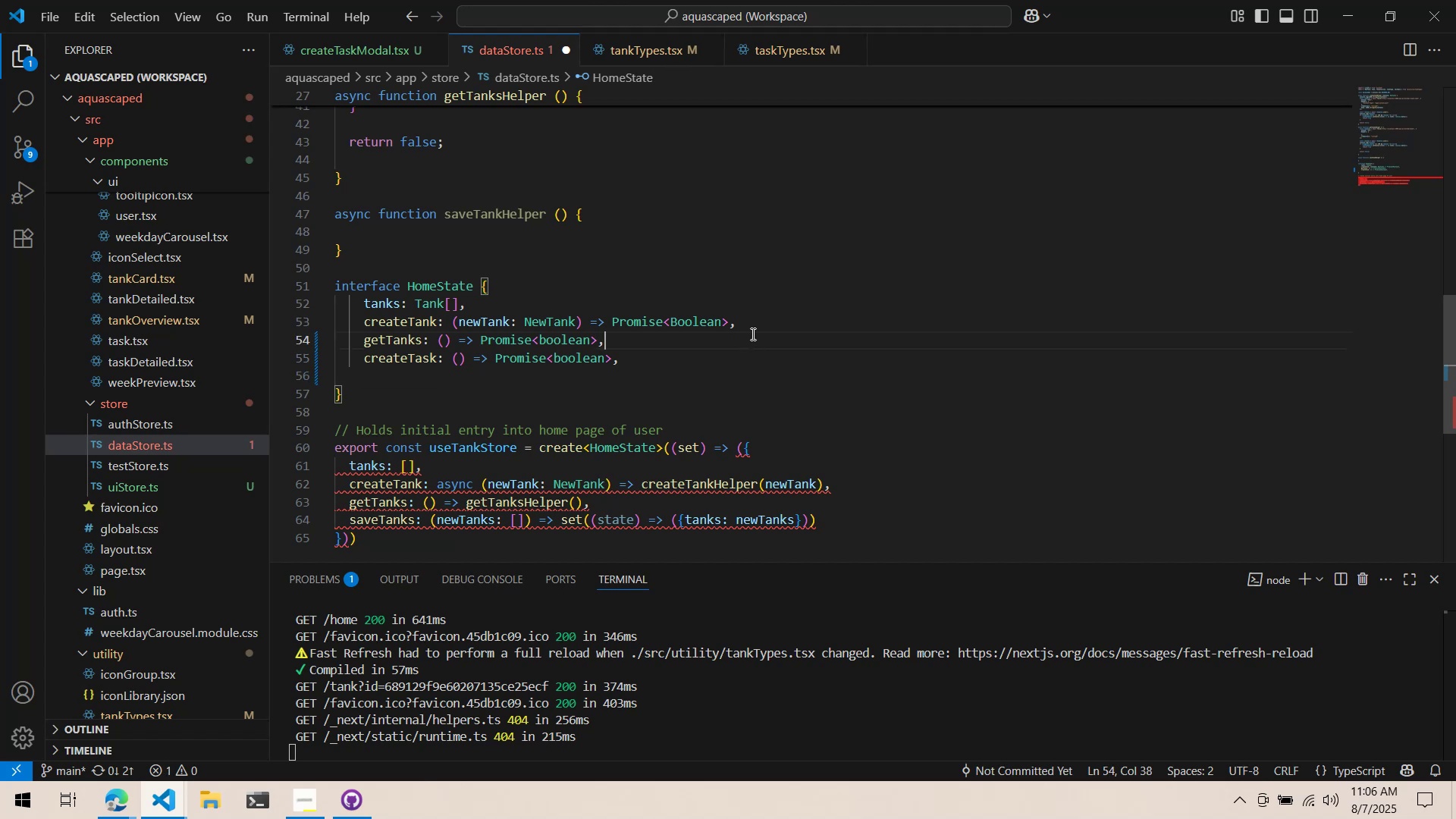 
double_click([751, 328])
 